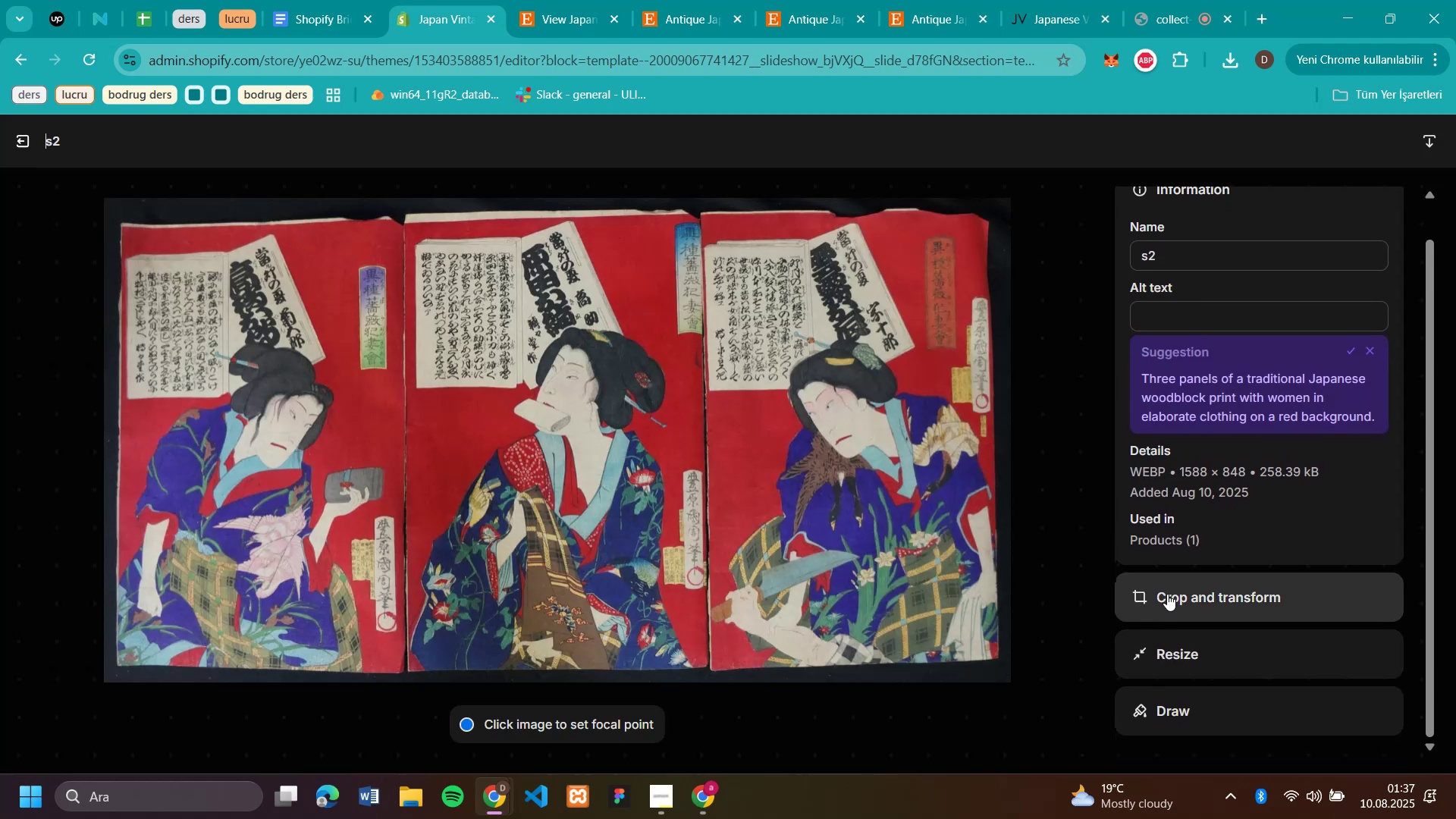 
left_click([1167, 594])
 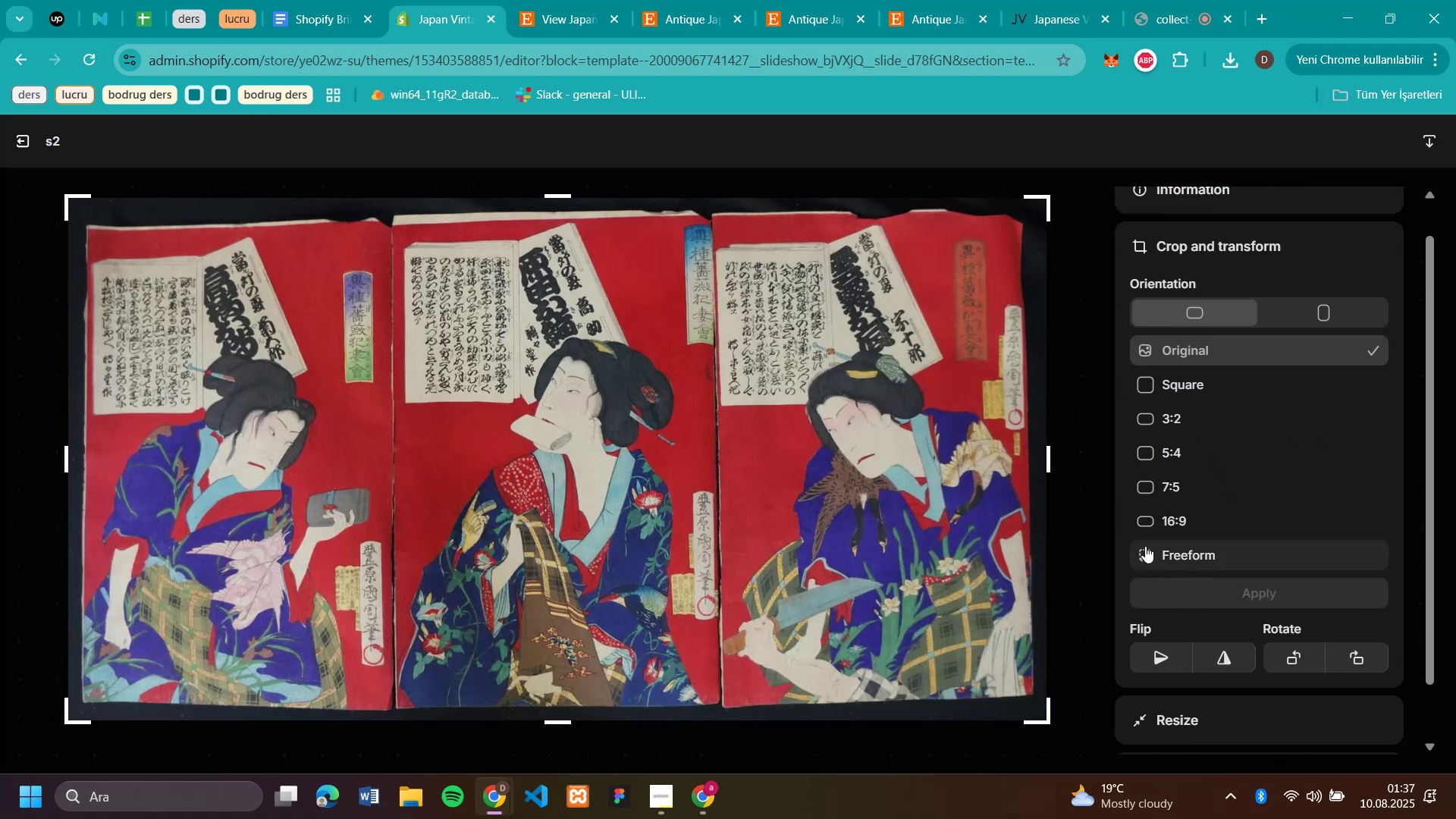 
left_click([1152, 548])
 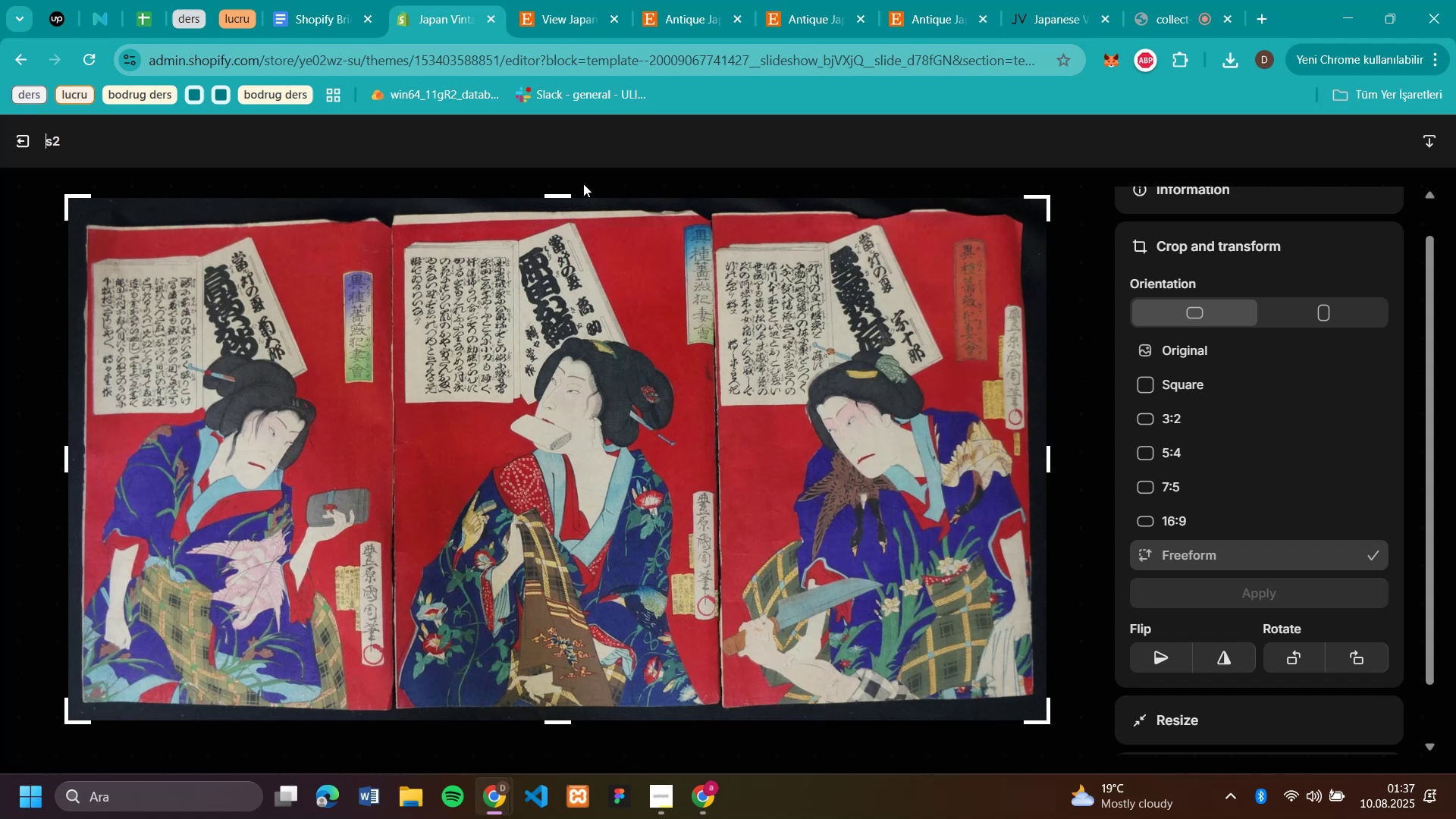 
left_click_drag(start_coordinate=[566, 193], to_coordinate=[566, 209])
 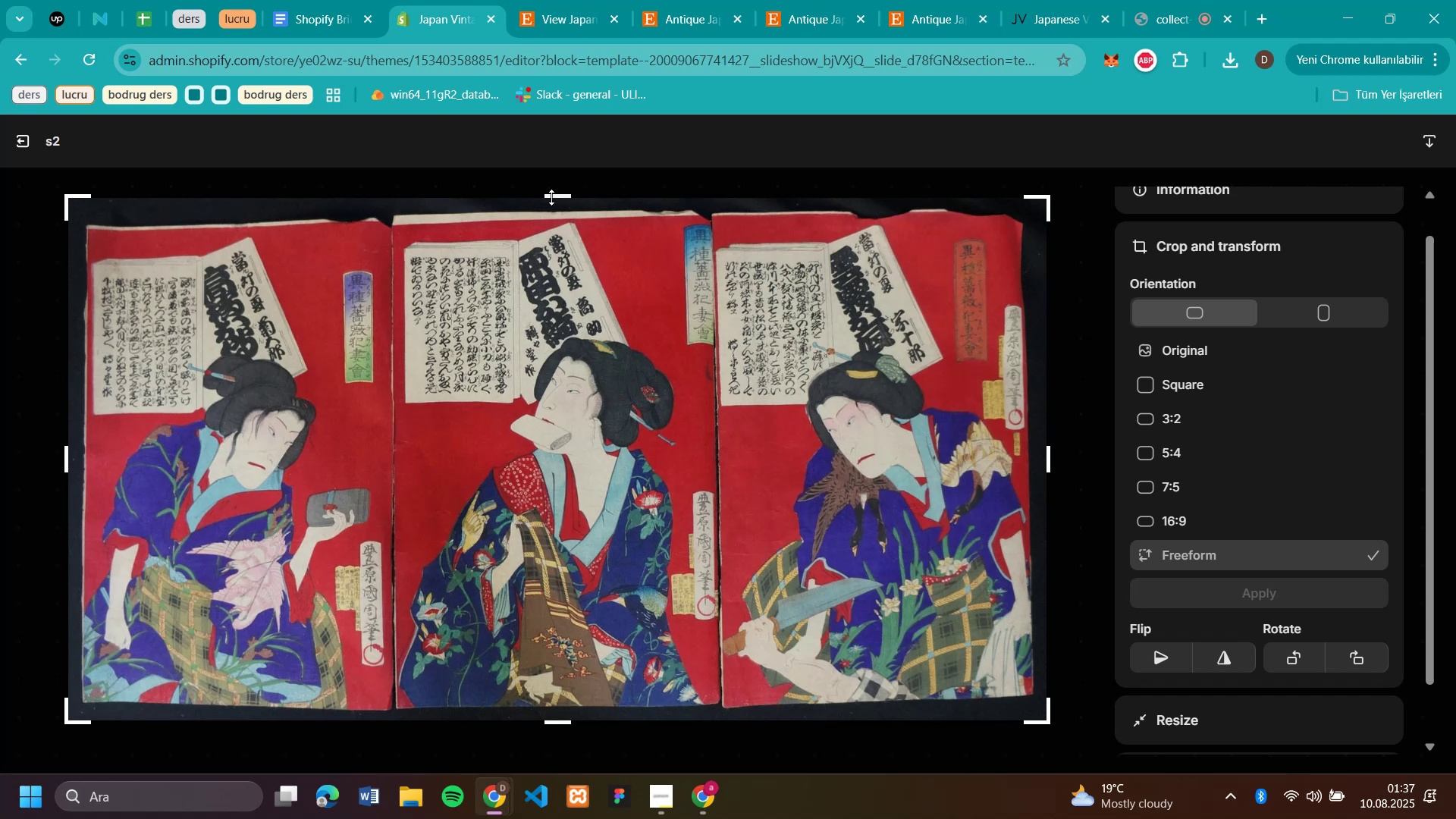 
left_click_drag(start_coordinate=[551, 197], to_coordinate=[548, 222])
 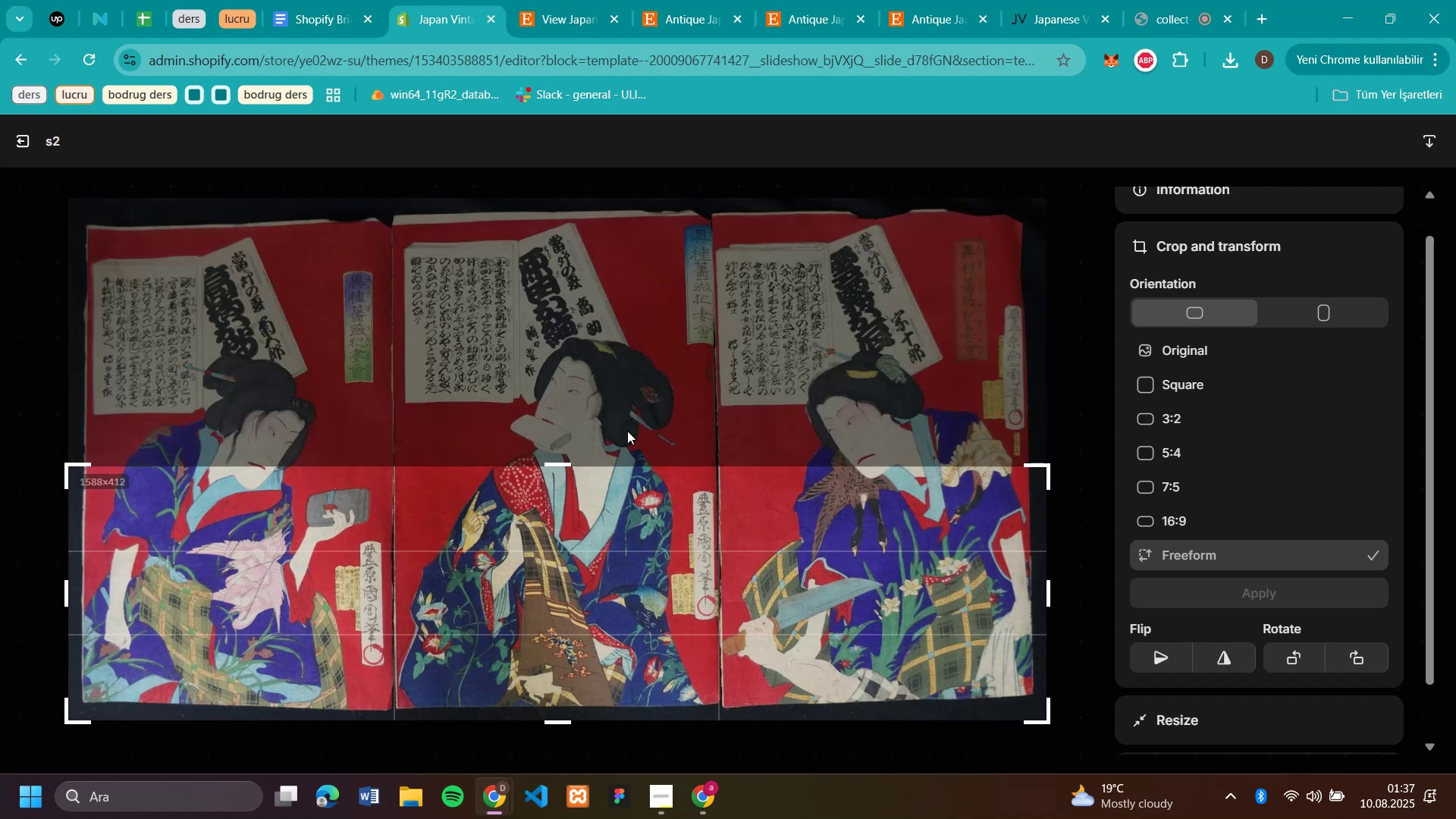 
left_click_drag(start_coordinate=[561, 457], to_coordinate=[585, 228])
 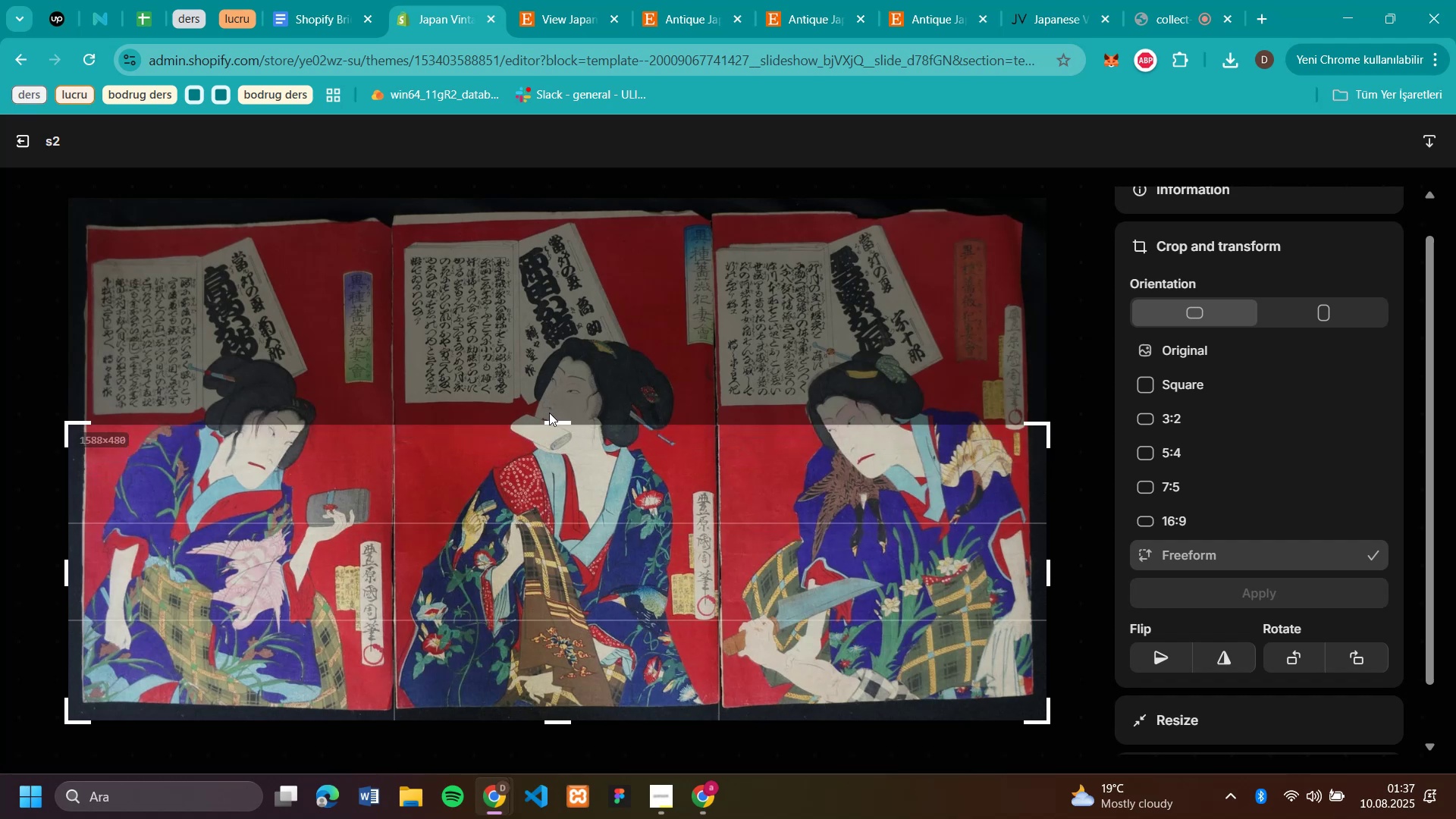 
left_click_drag(start_coordinate=[554, 412], to_coordinate=[571, 327])
 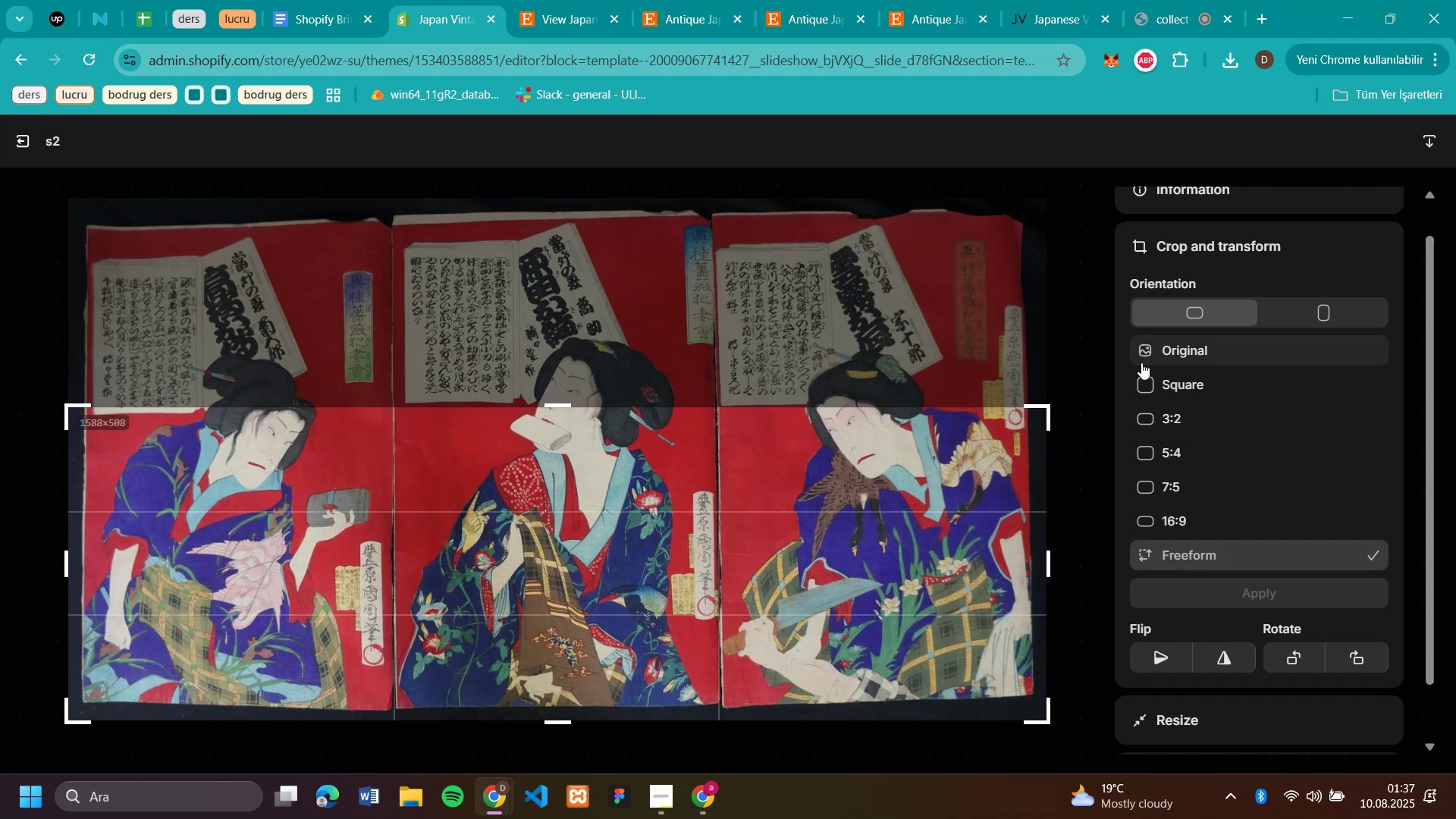 
left_click([1138, 353])
 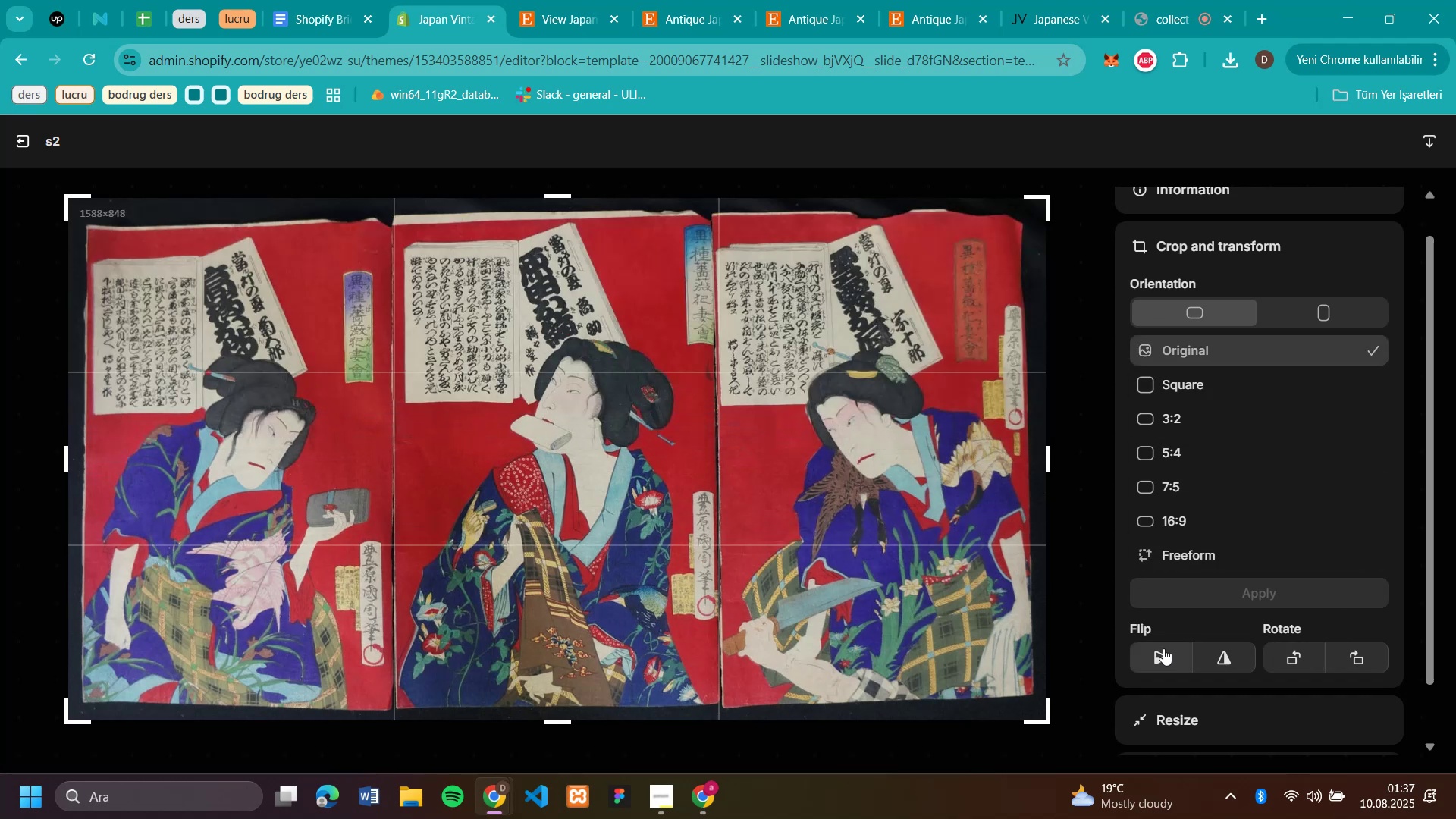 
scroll: coordinate [1282, 512], scroll_direction: down, amount: 2.0
 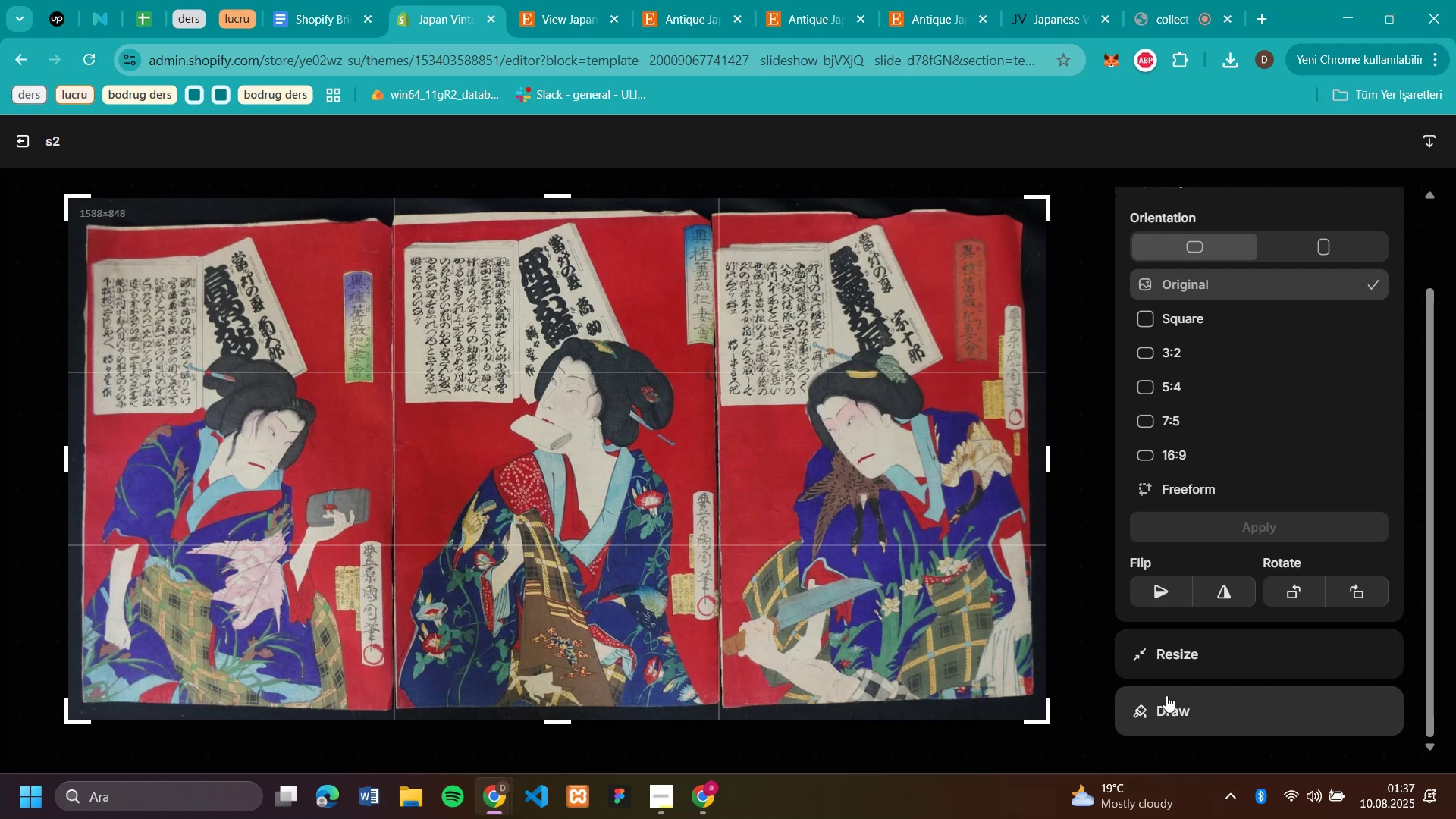 
scroll: coordinate [1180, 312], scroll_direction: up, amount: 1.0
 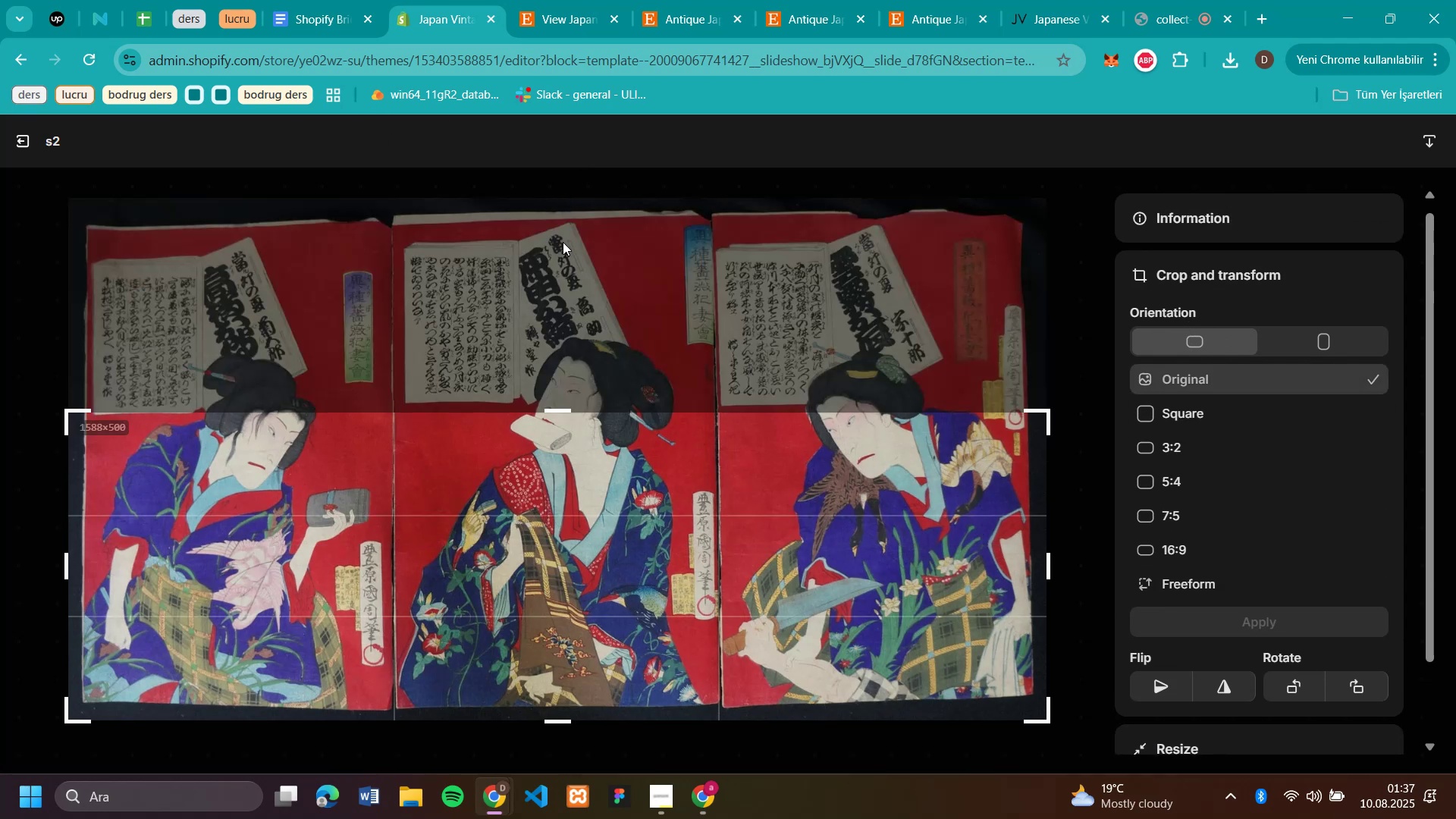 
left_click([1030, 272])
 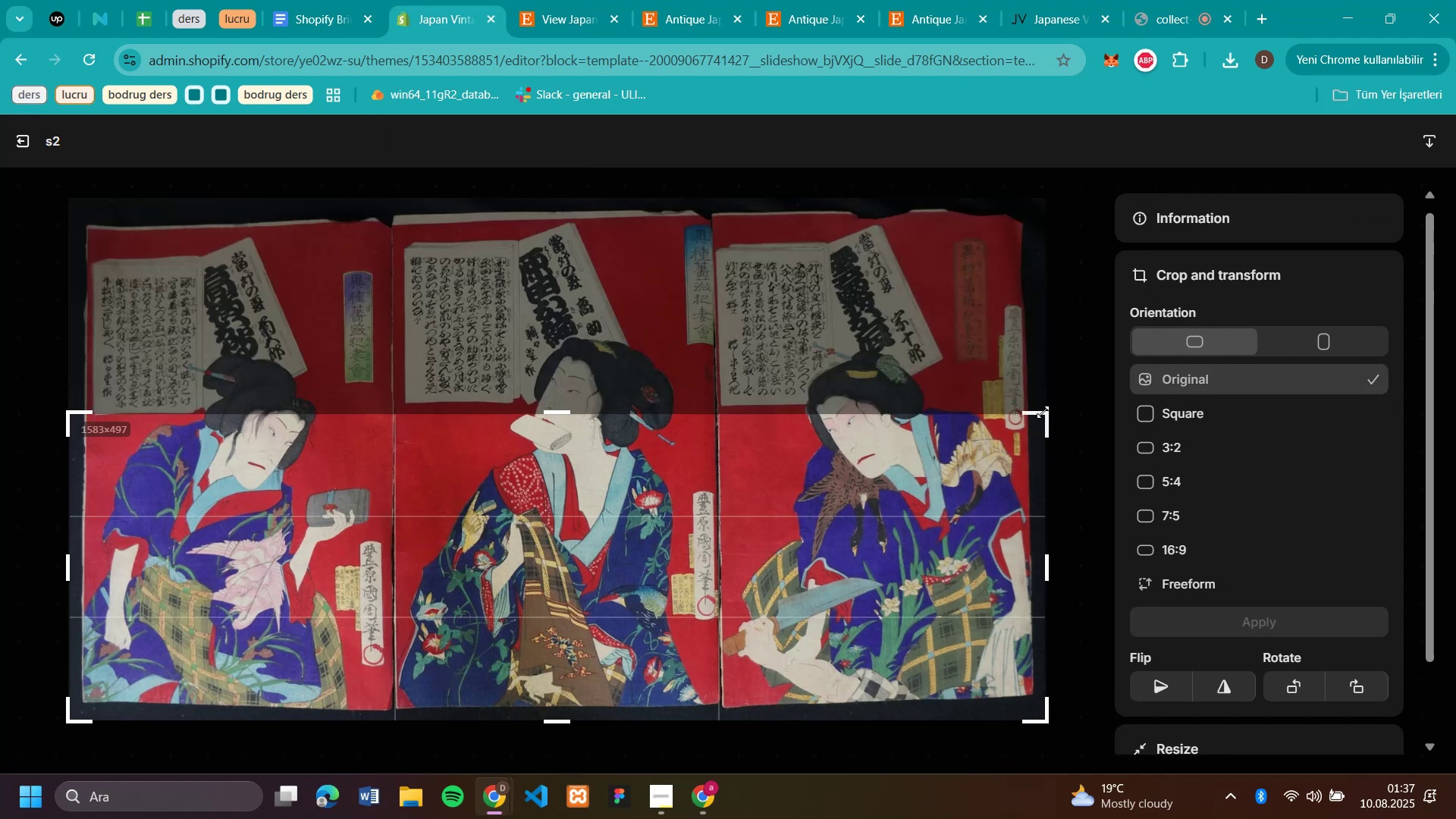 
left_click_drag(start_coordinate=[1045, 407], to_coordinate=[991, 220])
 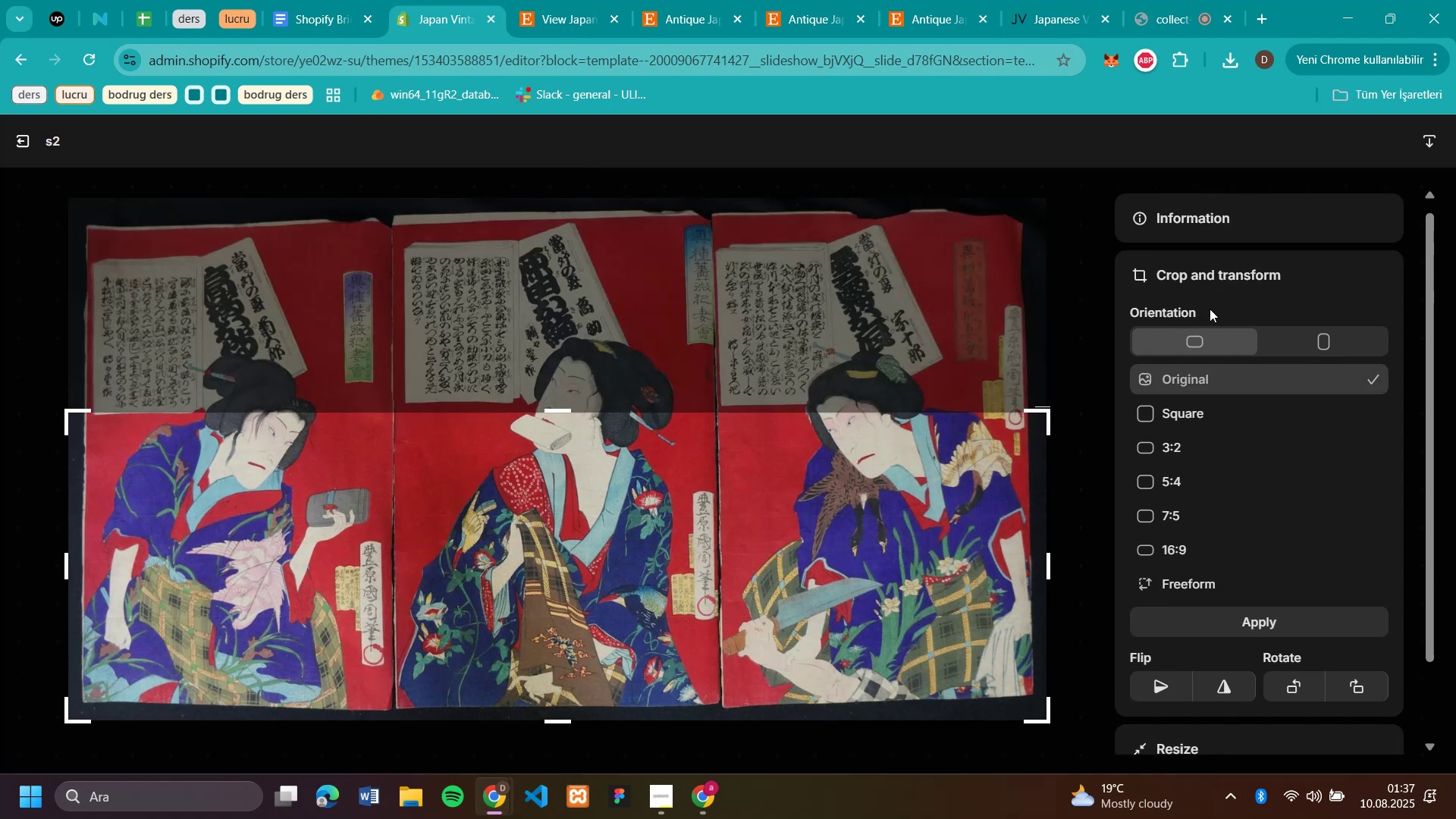 
left_click([1201, 265])
 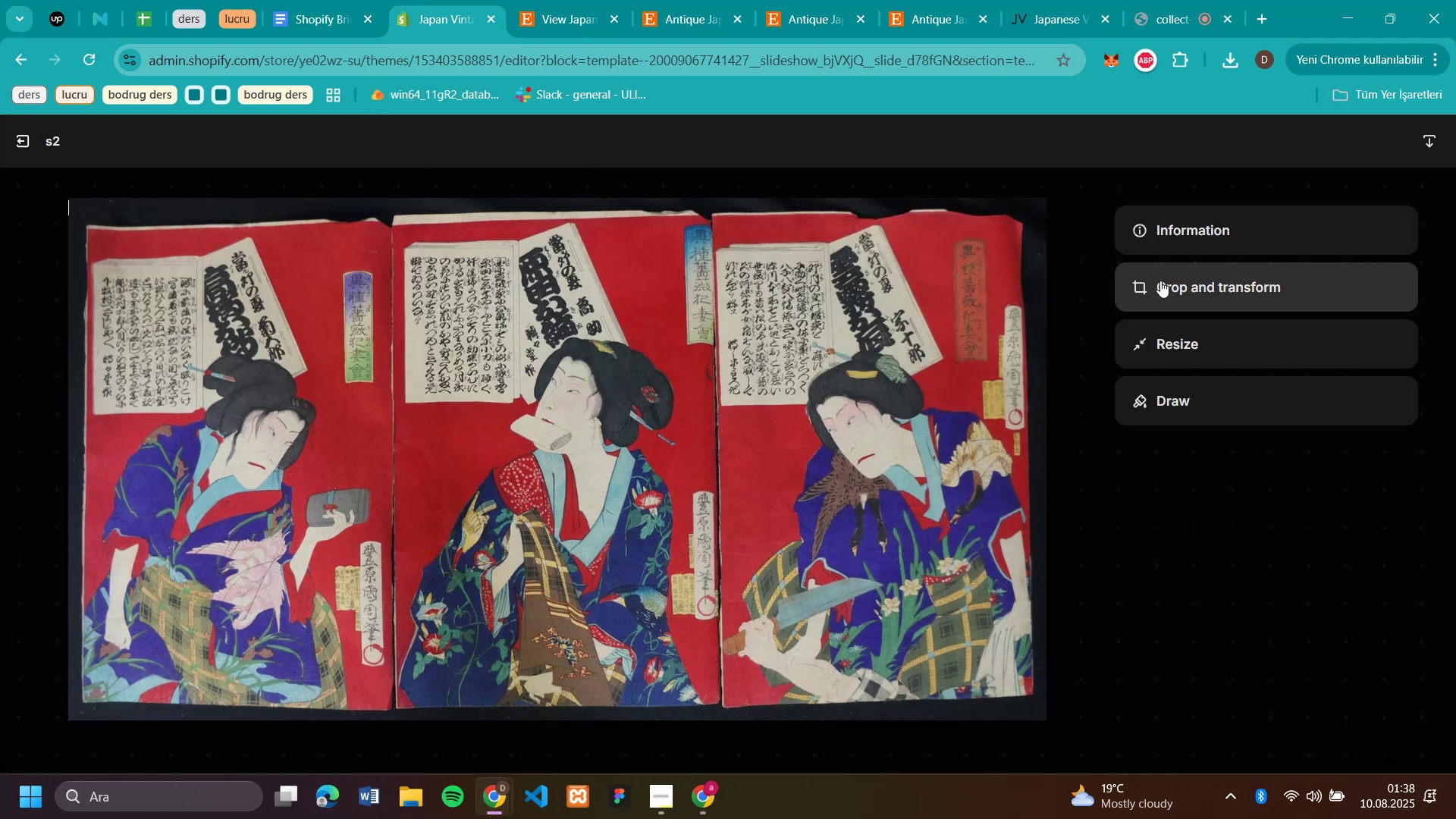 
left_click([1180, 328])
 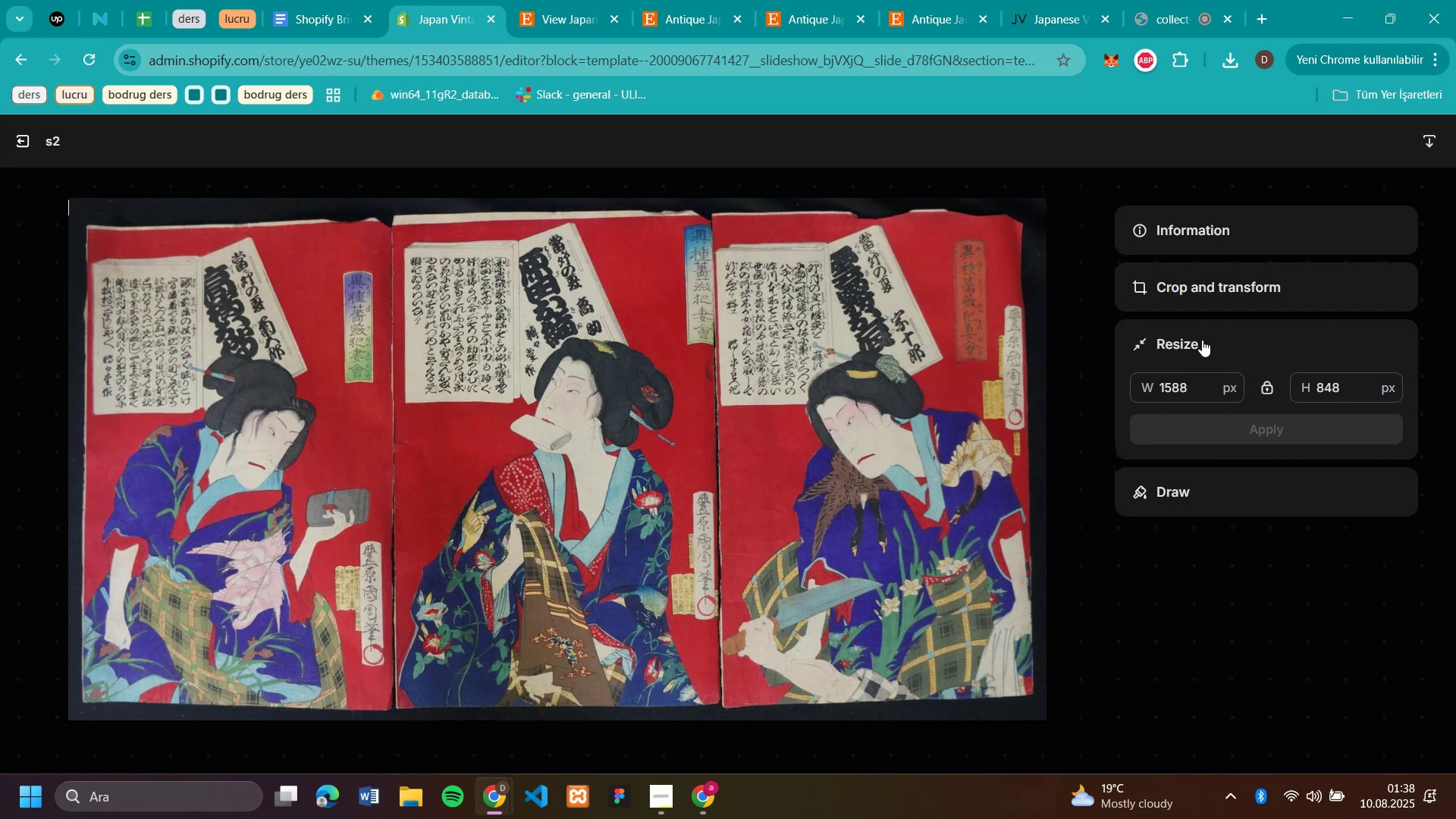 
left_click([1241, 273])
 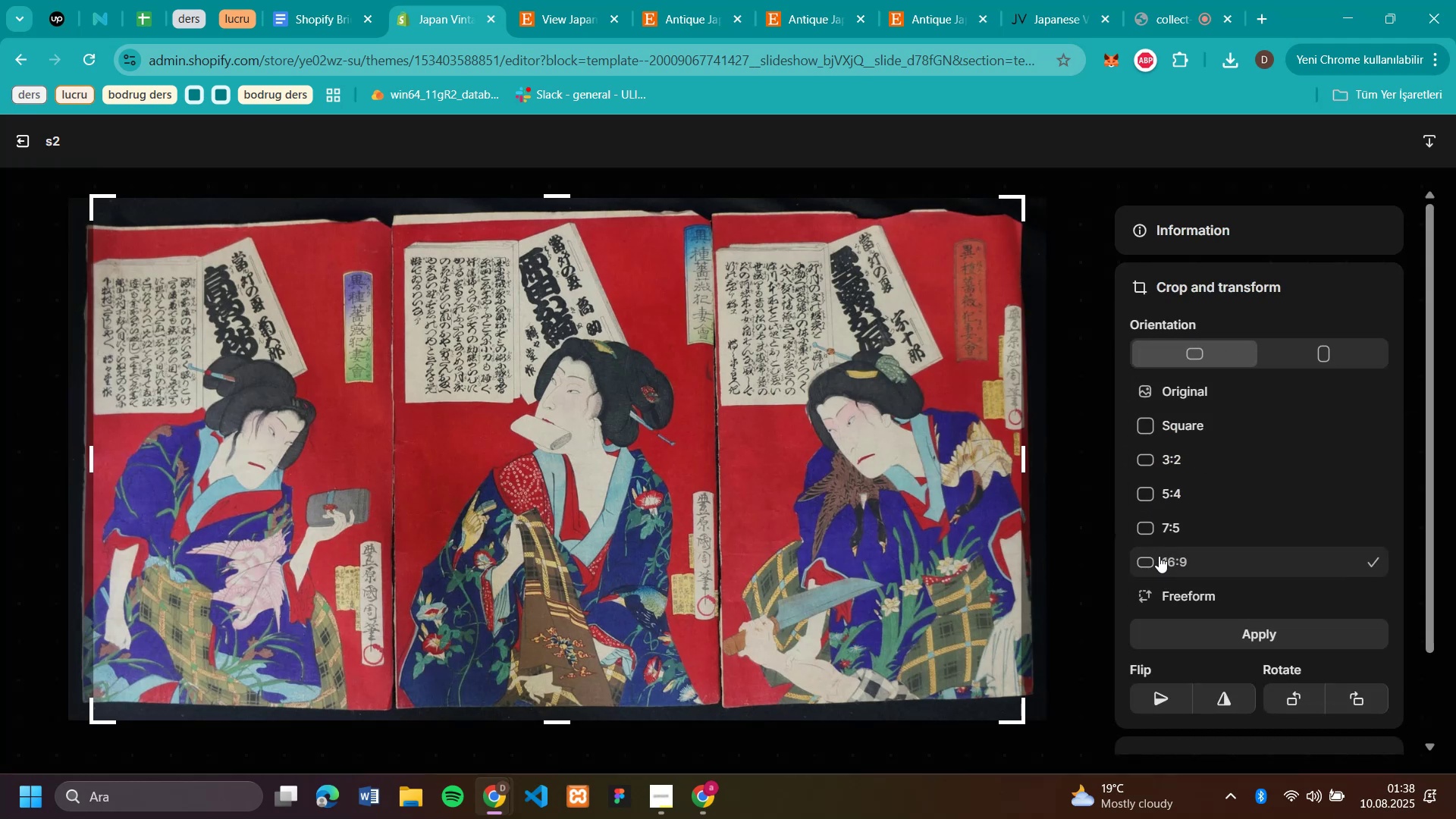 
wait(5.7)
 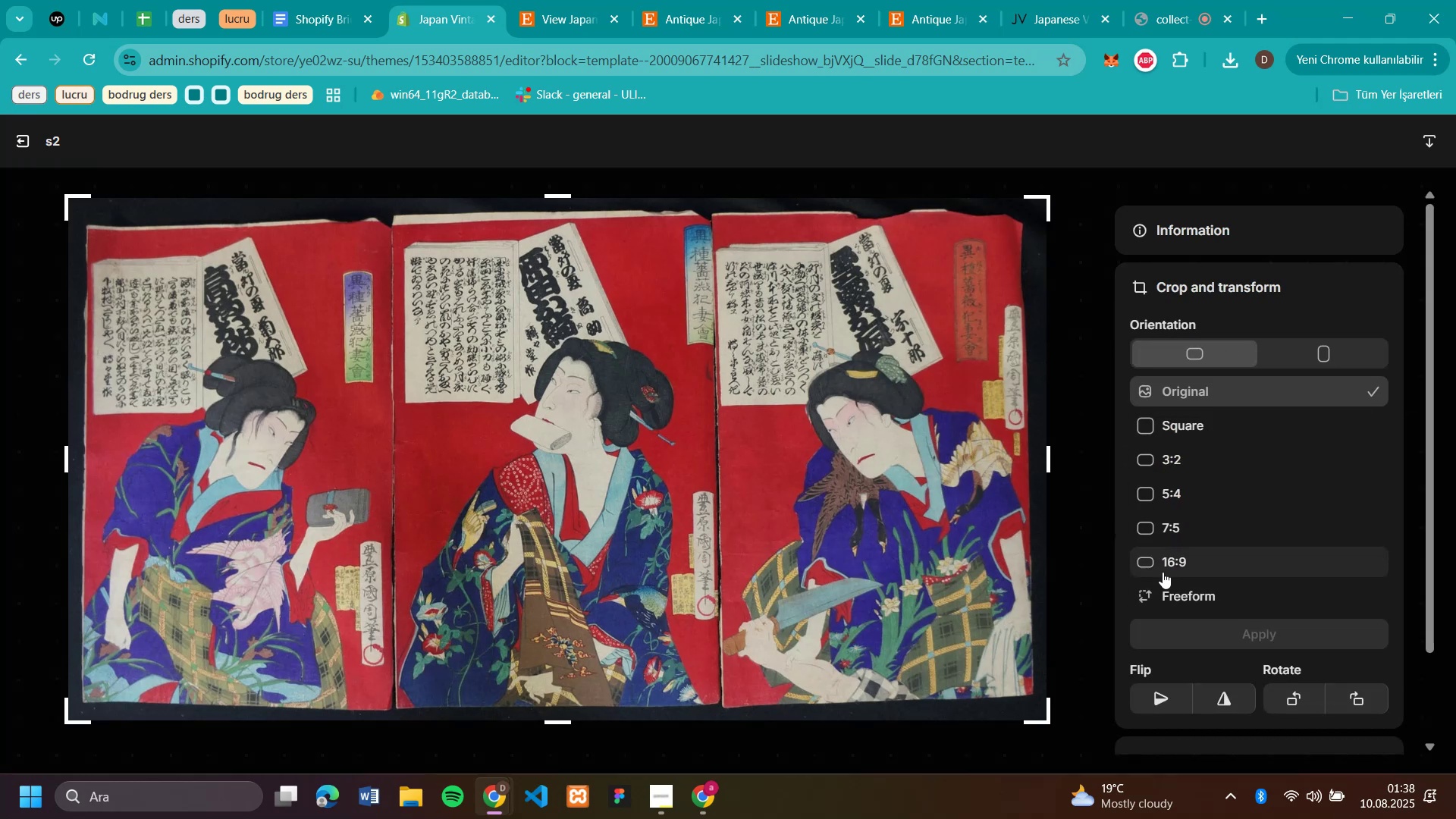 
left_click_drag(start_coordinate=[565, 723], to_coordinate=[565, 695])
 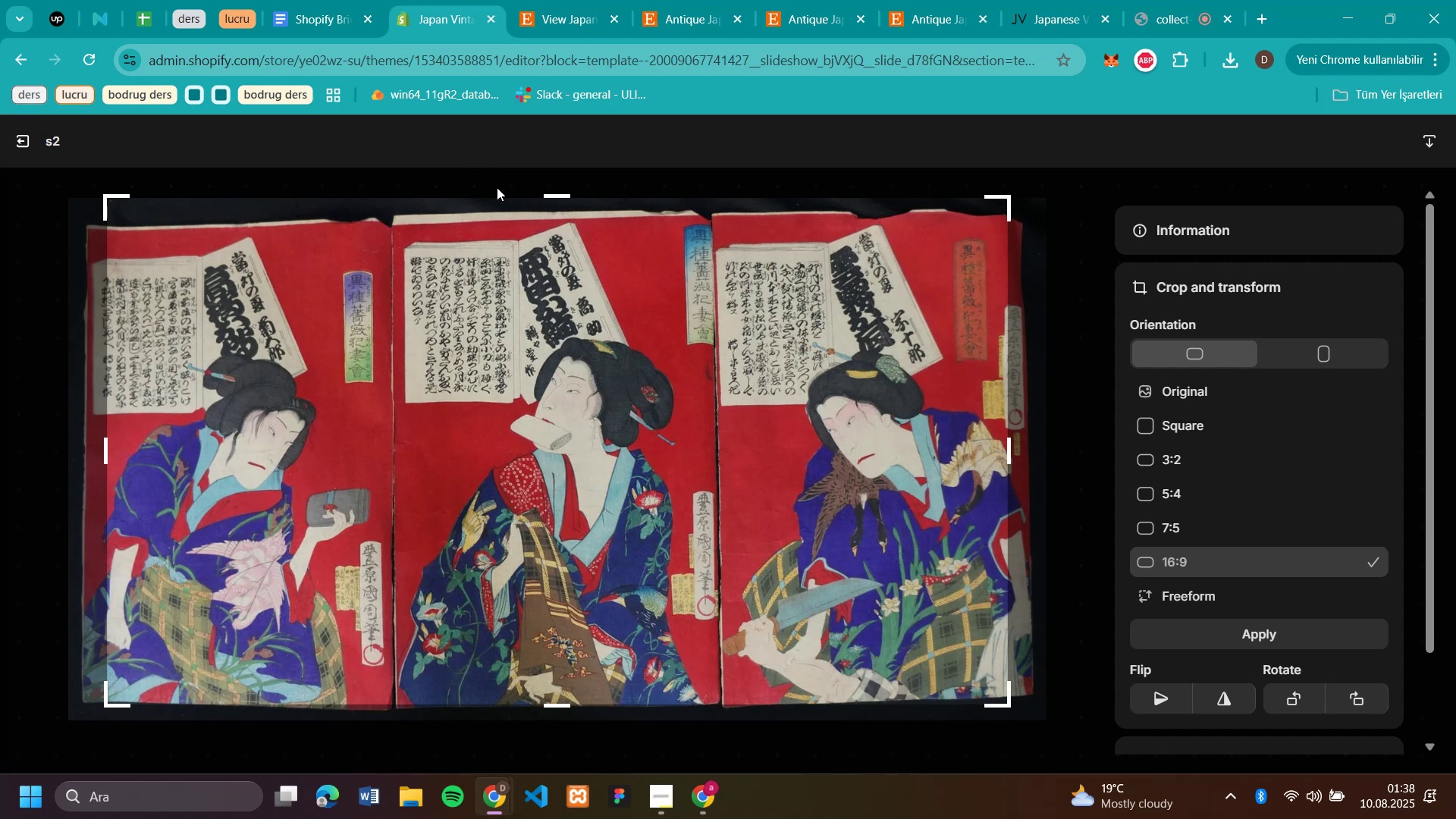 
left_click_drag(start_coordinate=[563, 195], to_coordinate=[567, 228])
 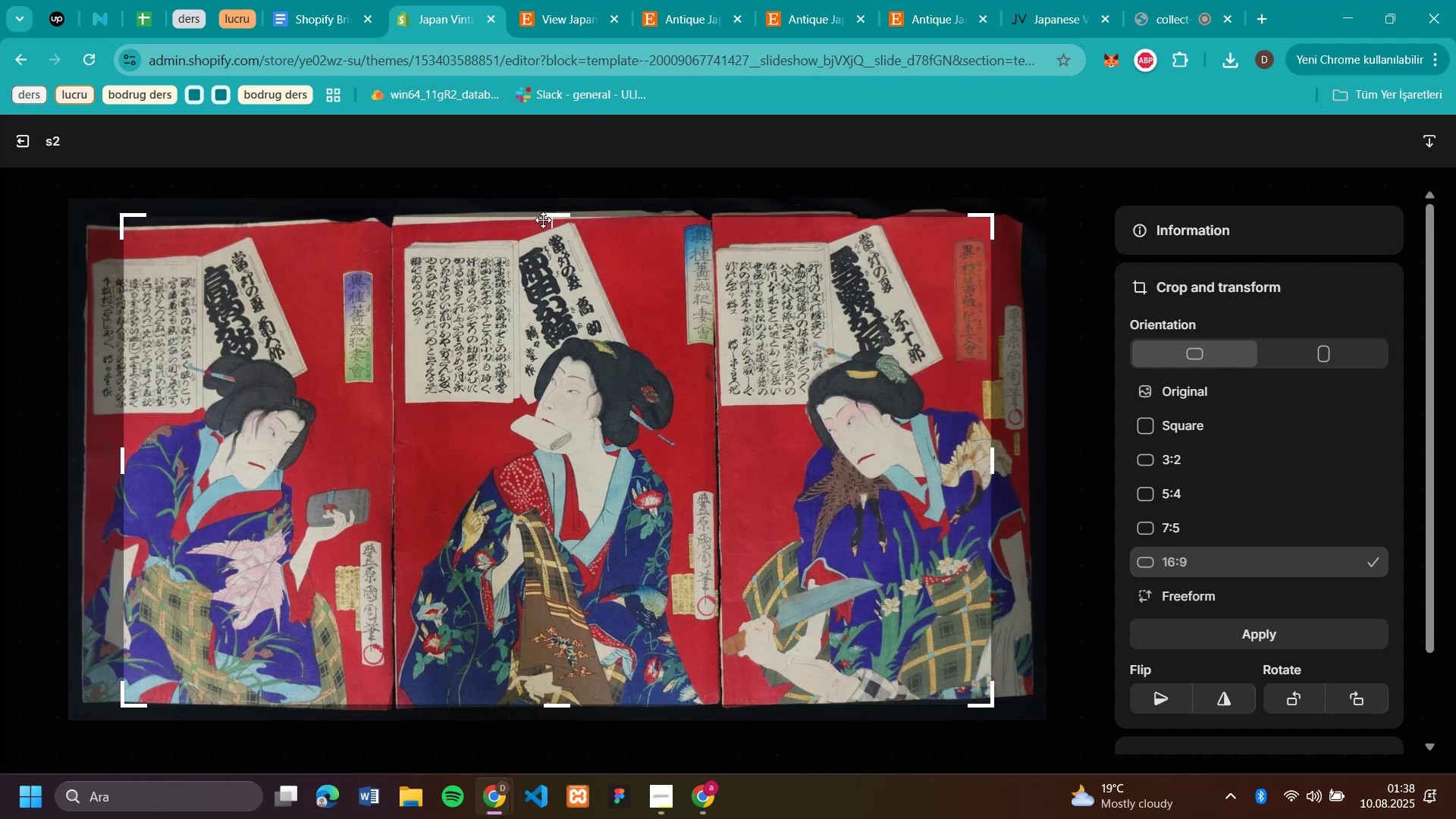 
left_click_drag(start_coordinate=[559, 214], to_coordinate=[557, 234])
 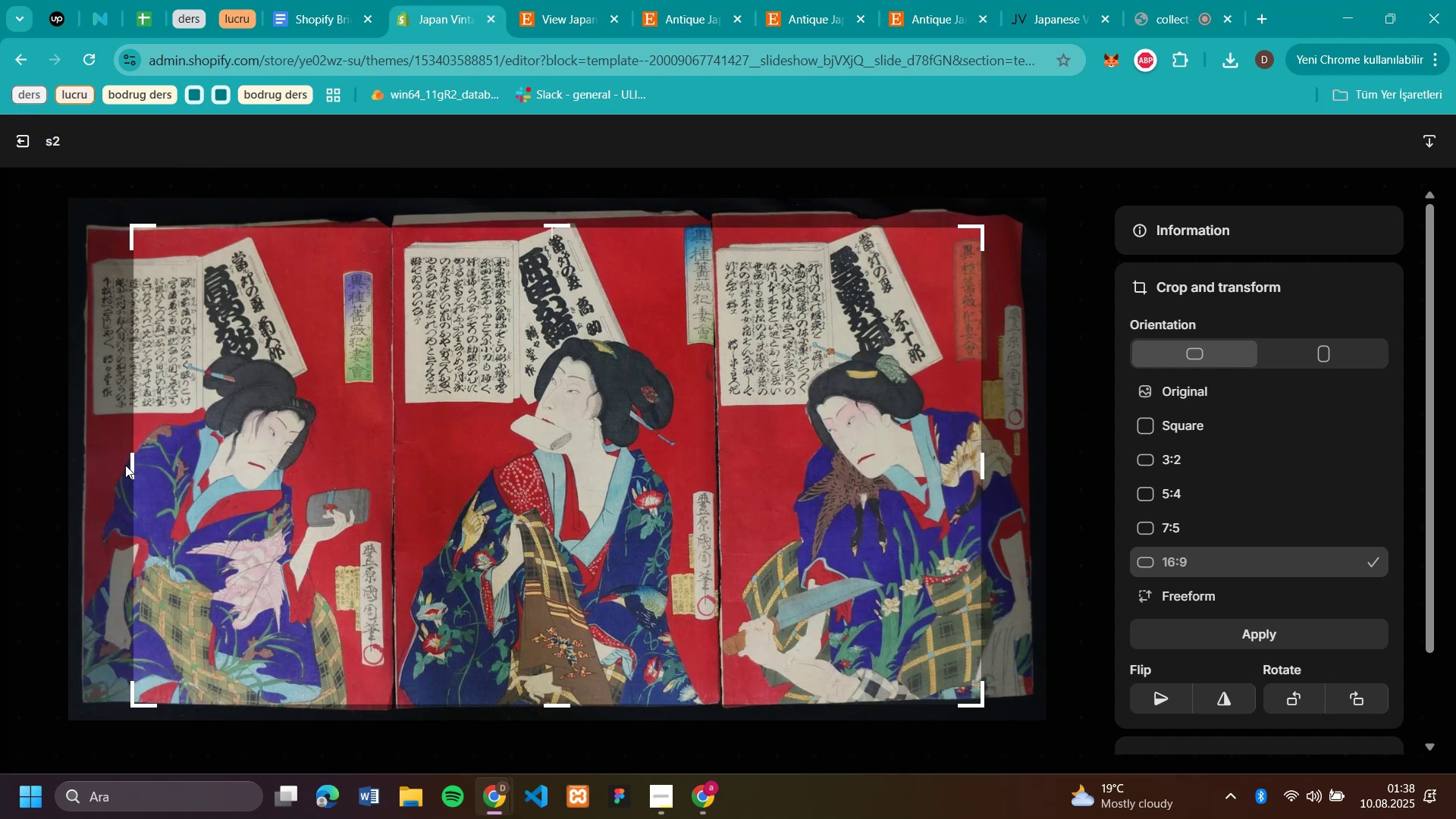 
left_click_drag(start_coordinate=[133, 464], to_coordinate=[89, 444])
 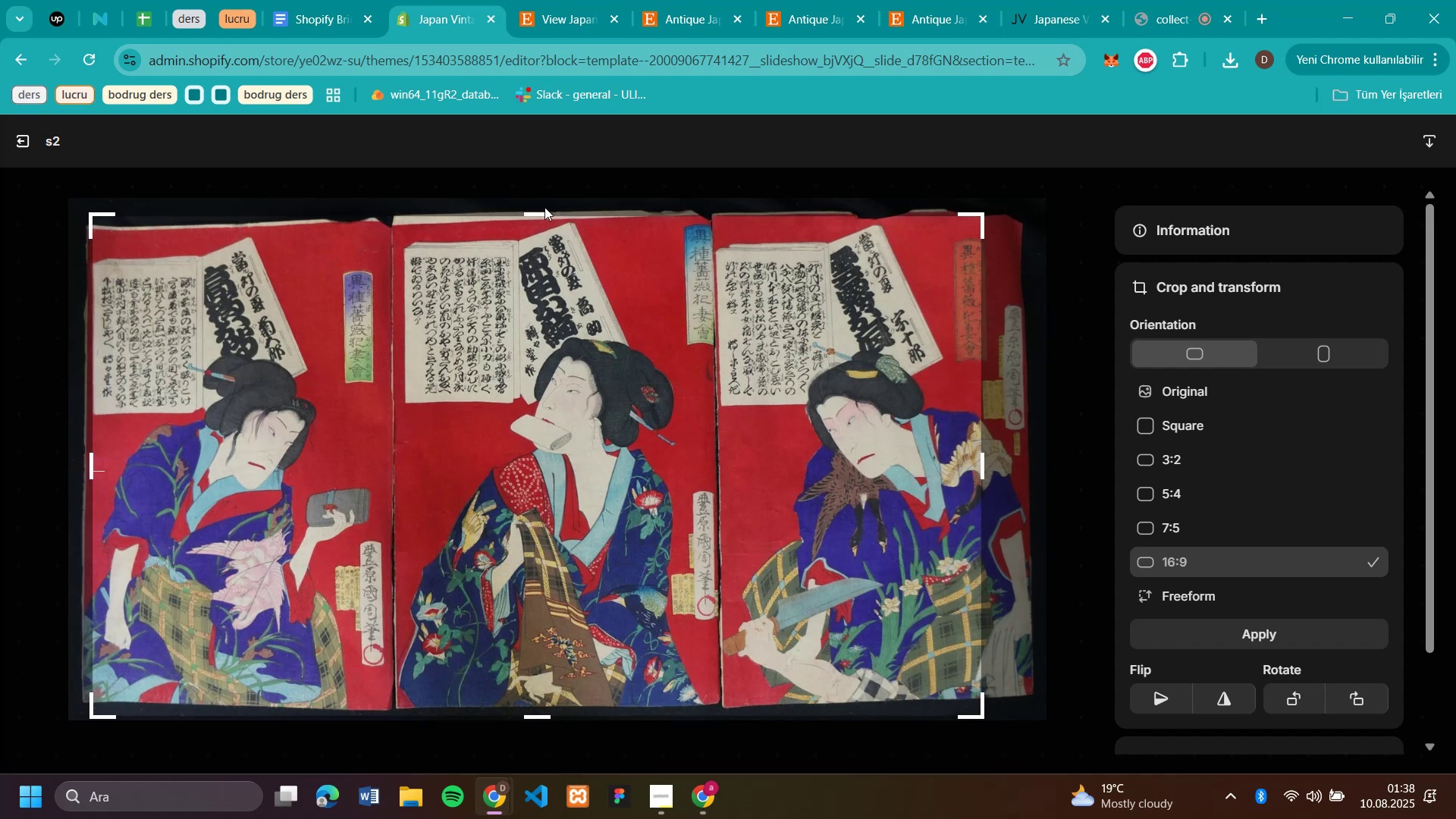 
left_click_drag(start_coordinate=[537, 215], to_coordinate=[543, 242])
 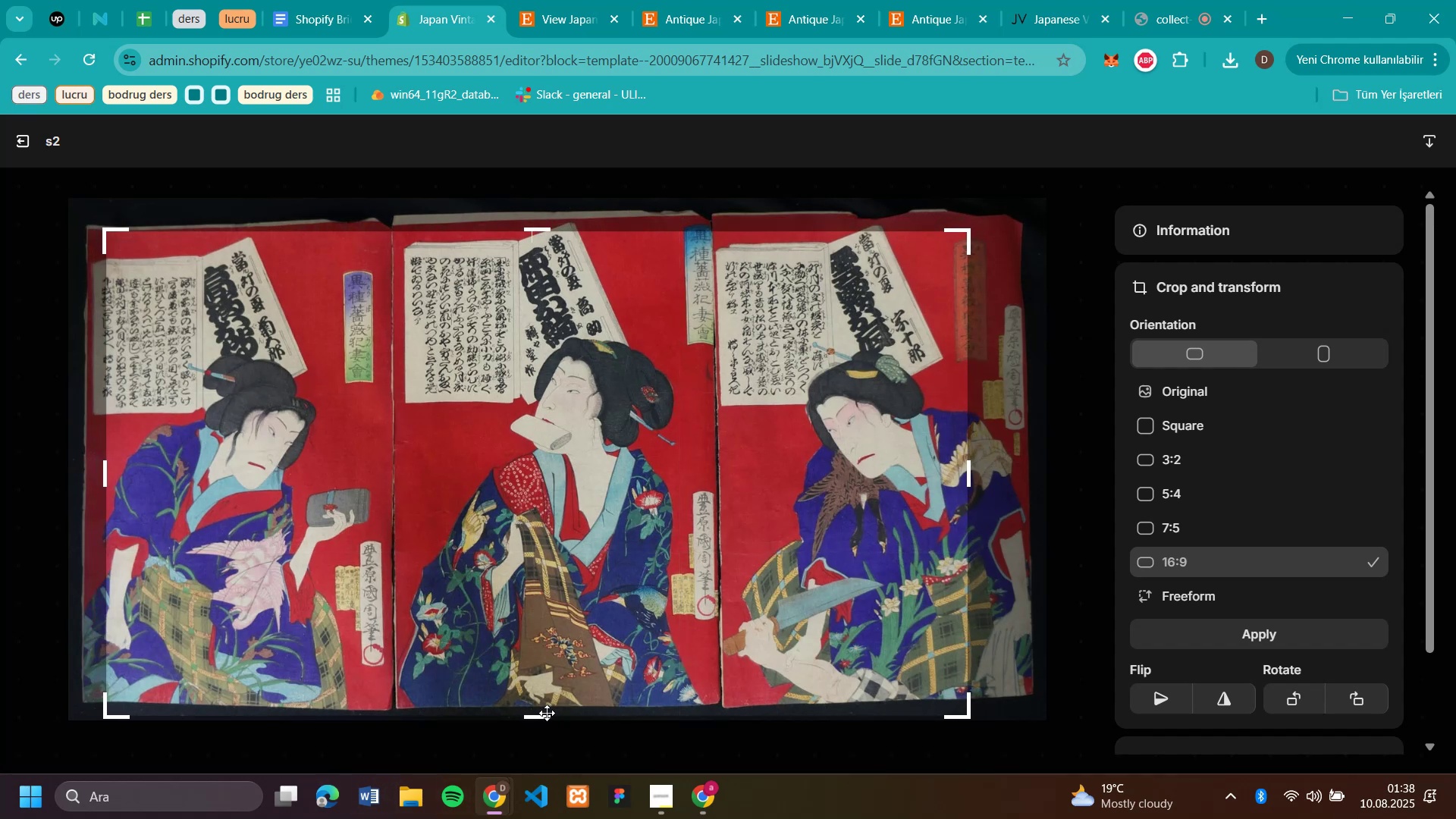 
left_click([547, 713])
 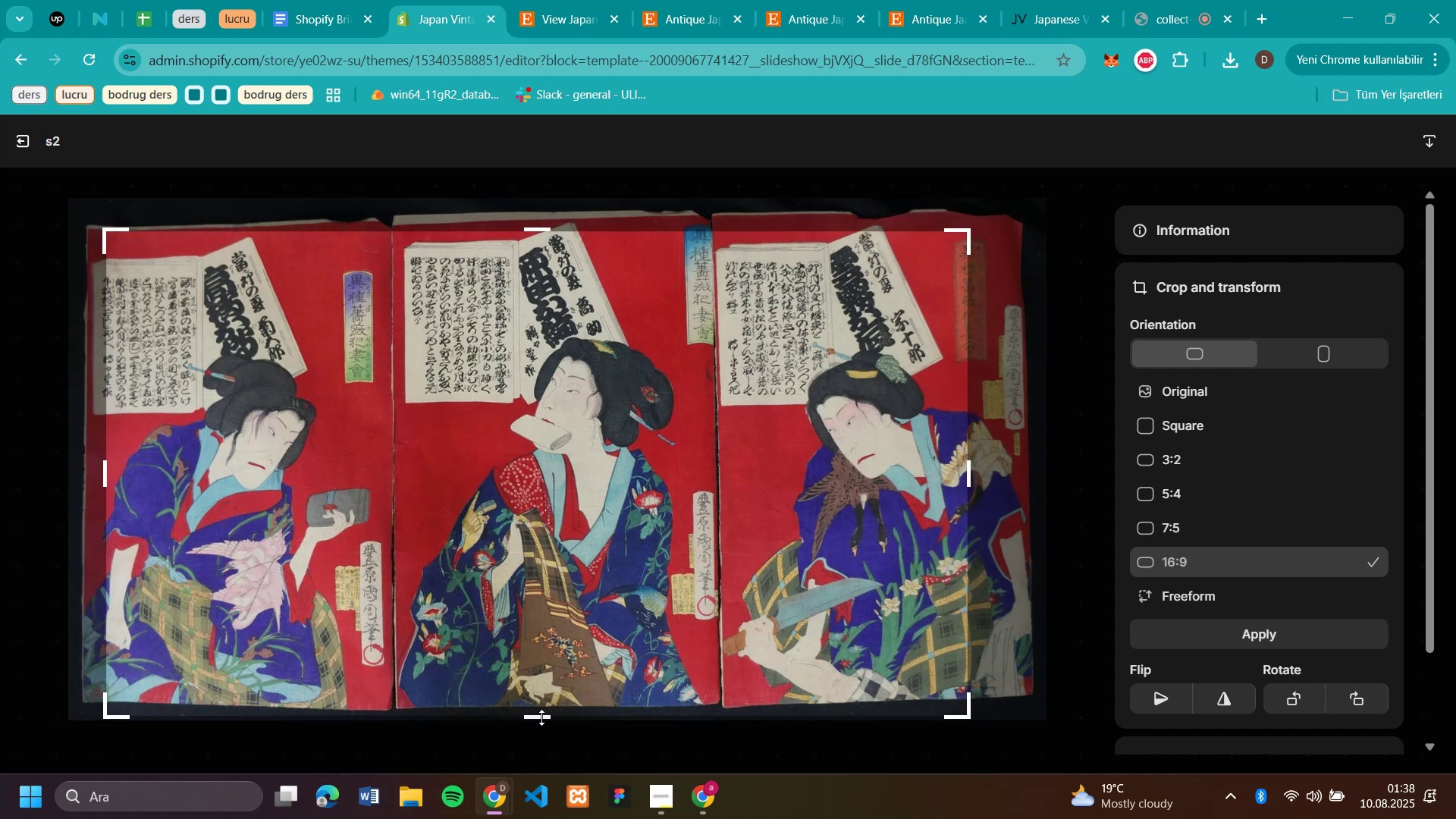 
left_click_drag(start_coordinate=[541, 717], to_coordinate=[554, 686])
 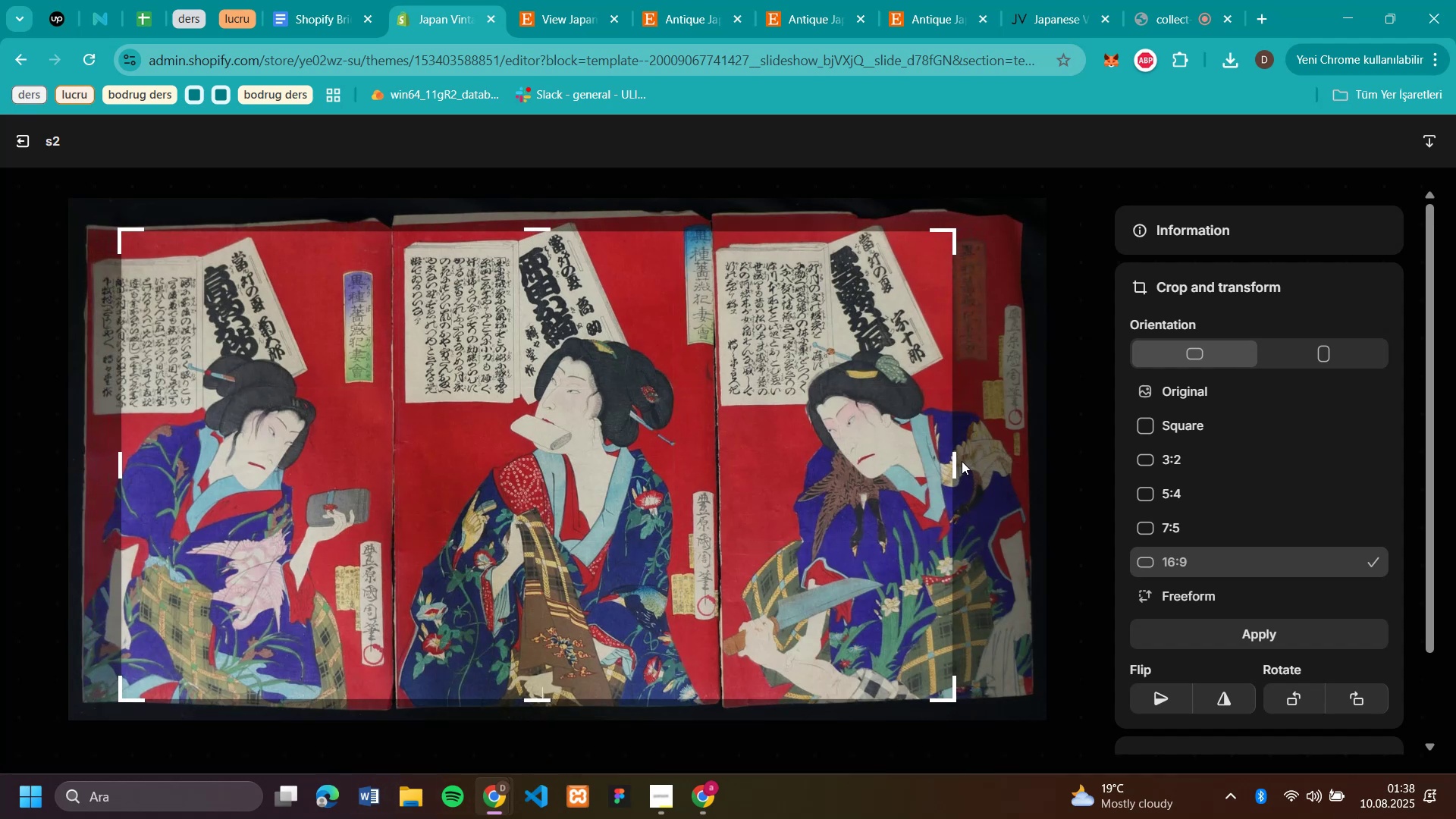 
left_click_drag(start_coordinate=[956, 461], to_coordinate=[1013, 456])
 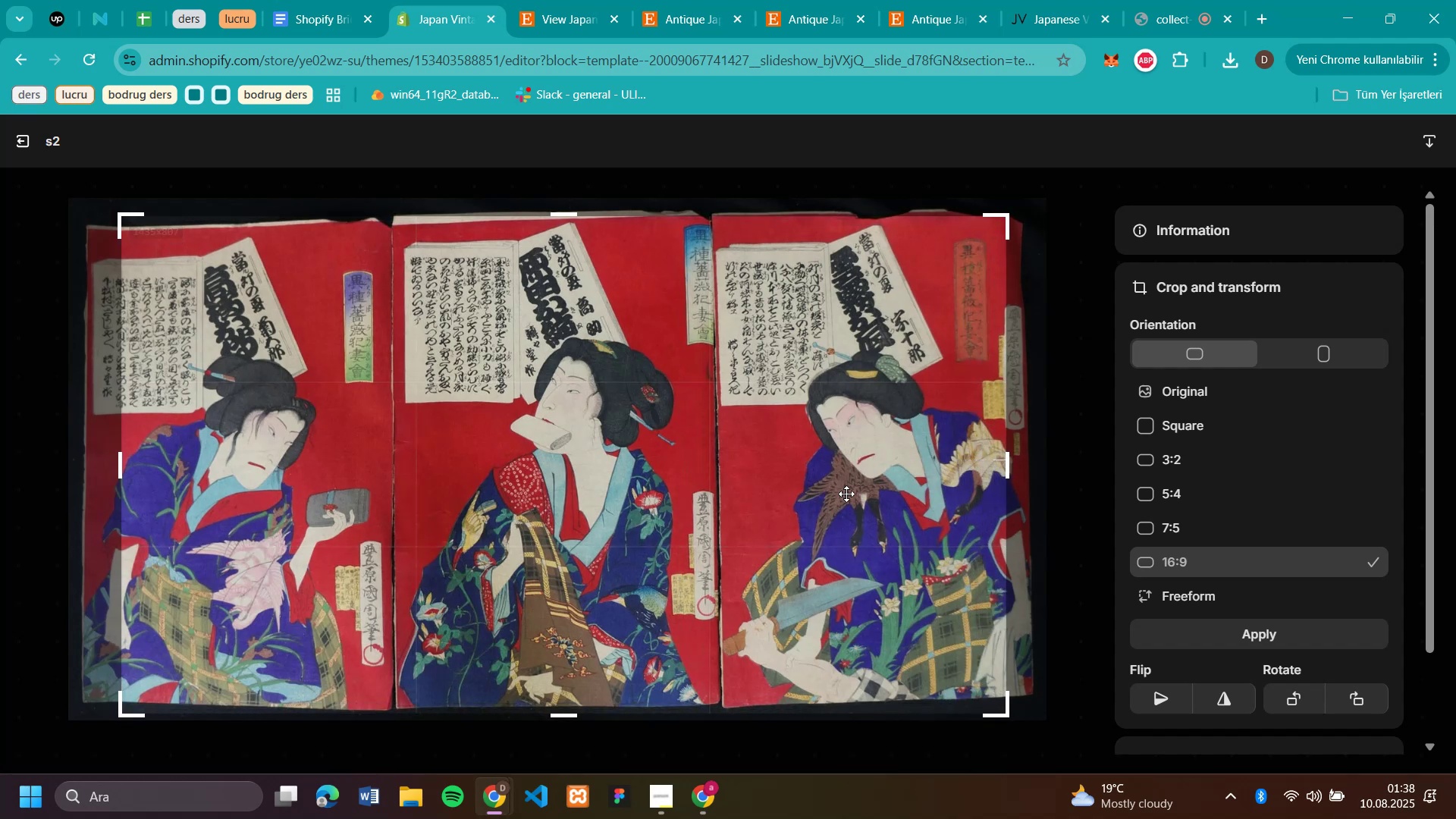 
left_click_drag(start_coordinate=[774, 507], to_coordinate=[780, 485])
 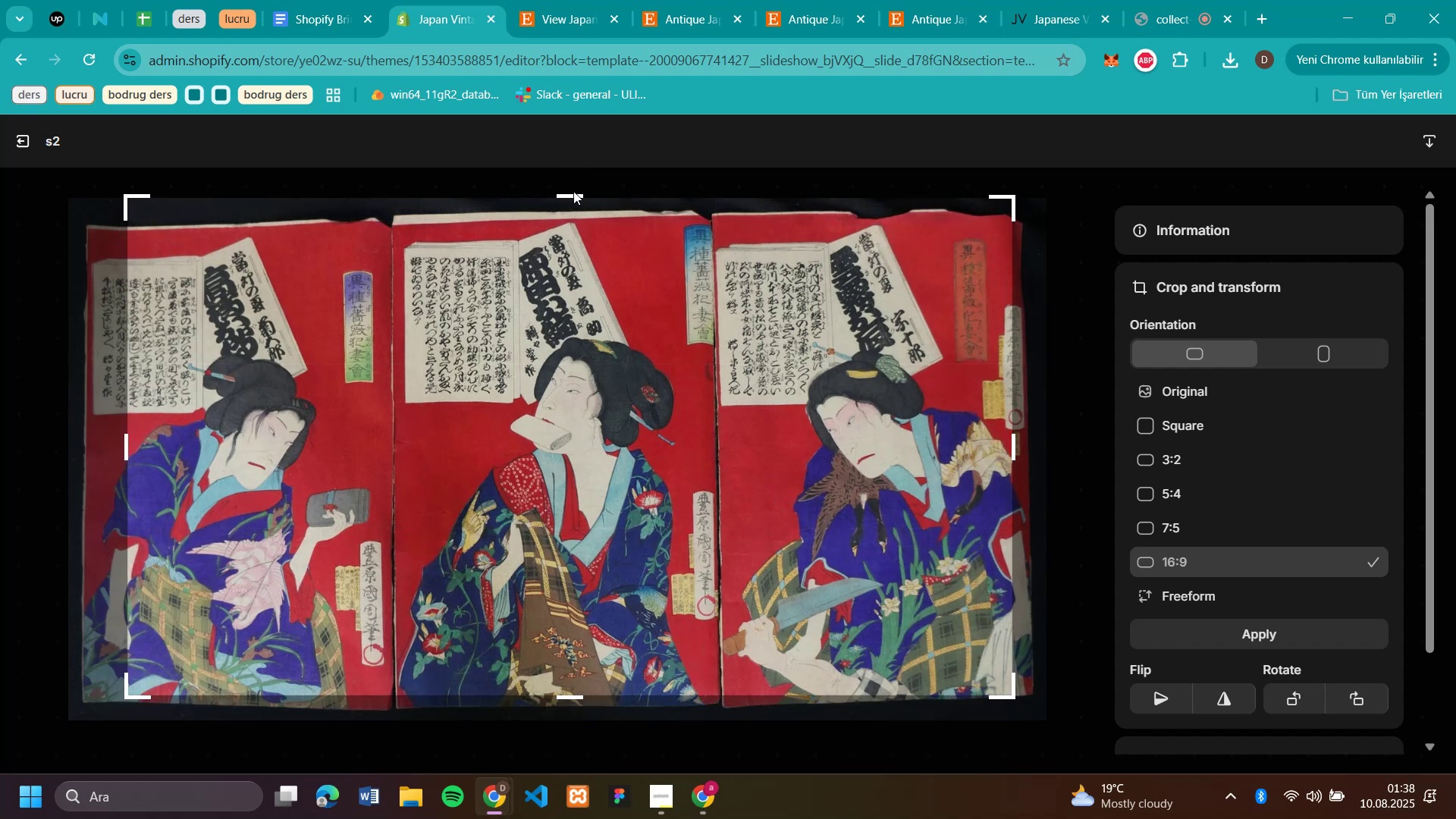 
left_click_drag(start_coordinate=[570, 196], to_coordinate=[573, 249])
 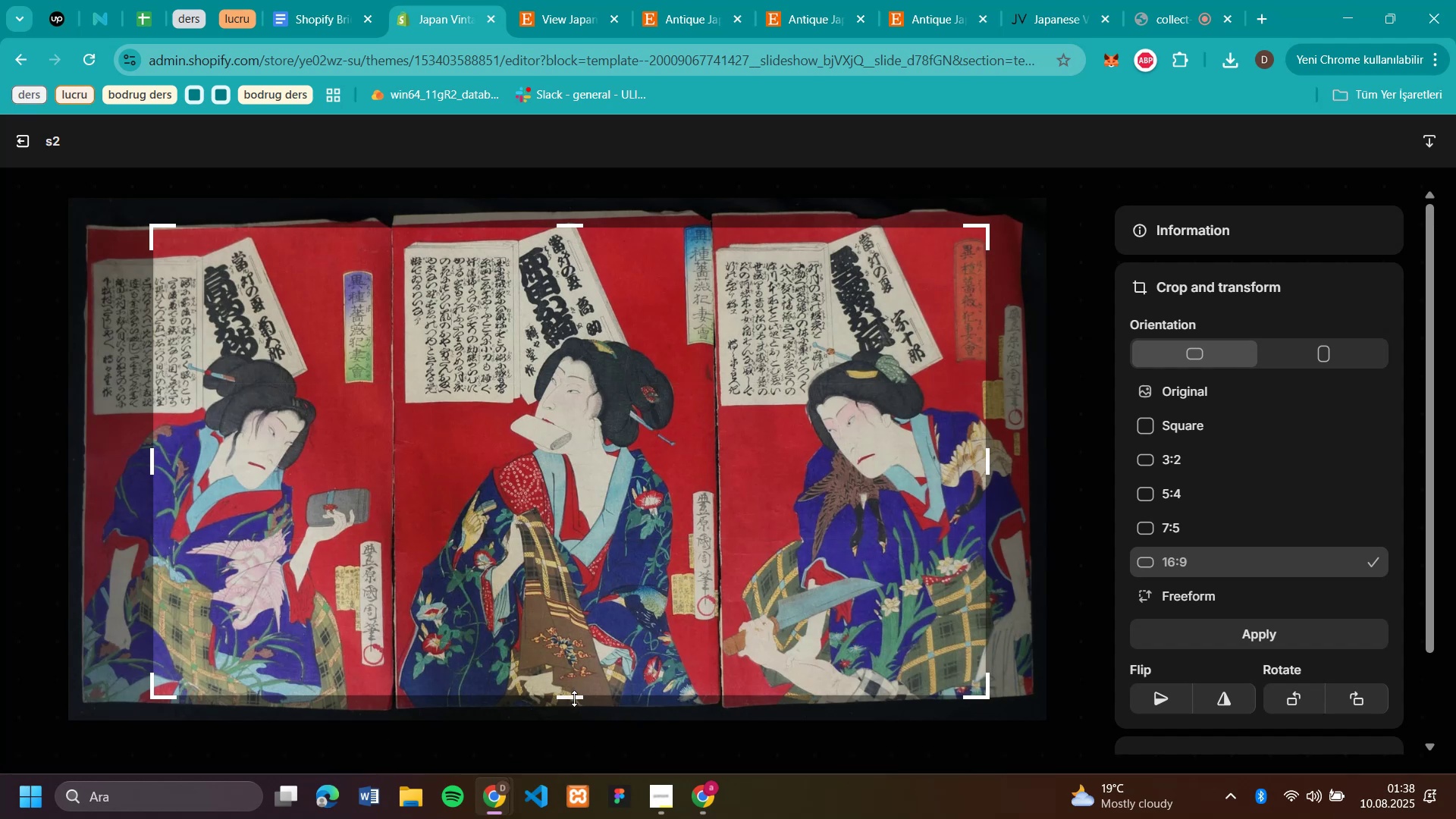 
left_click_drag(start_coordinate=[574, 698], to_coordinate=[574, 716])
 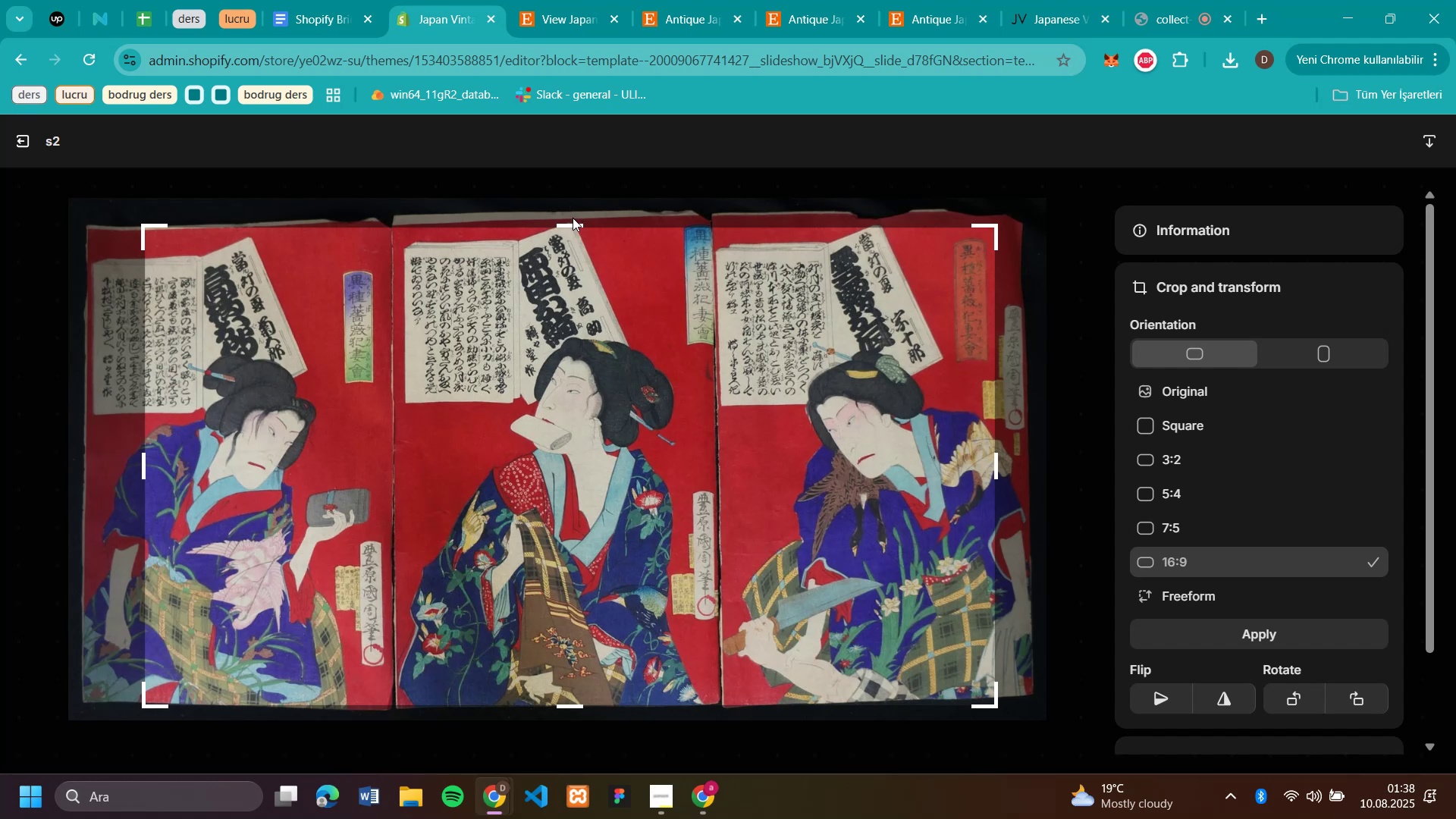 
left_click_drag(start_coordinate=[573, 224], to_coordinate=[576, 216])
 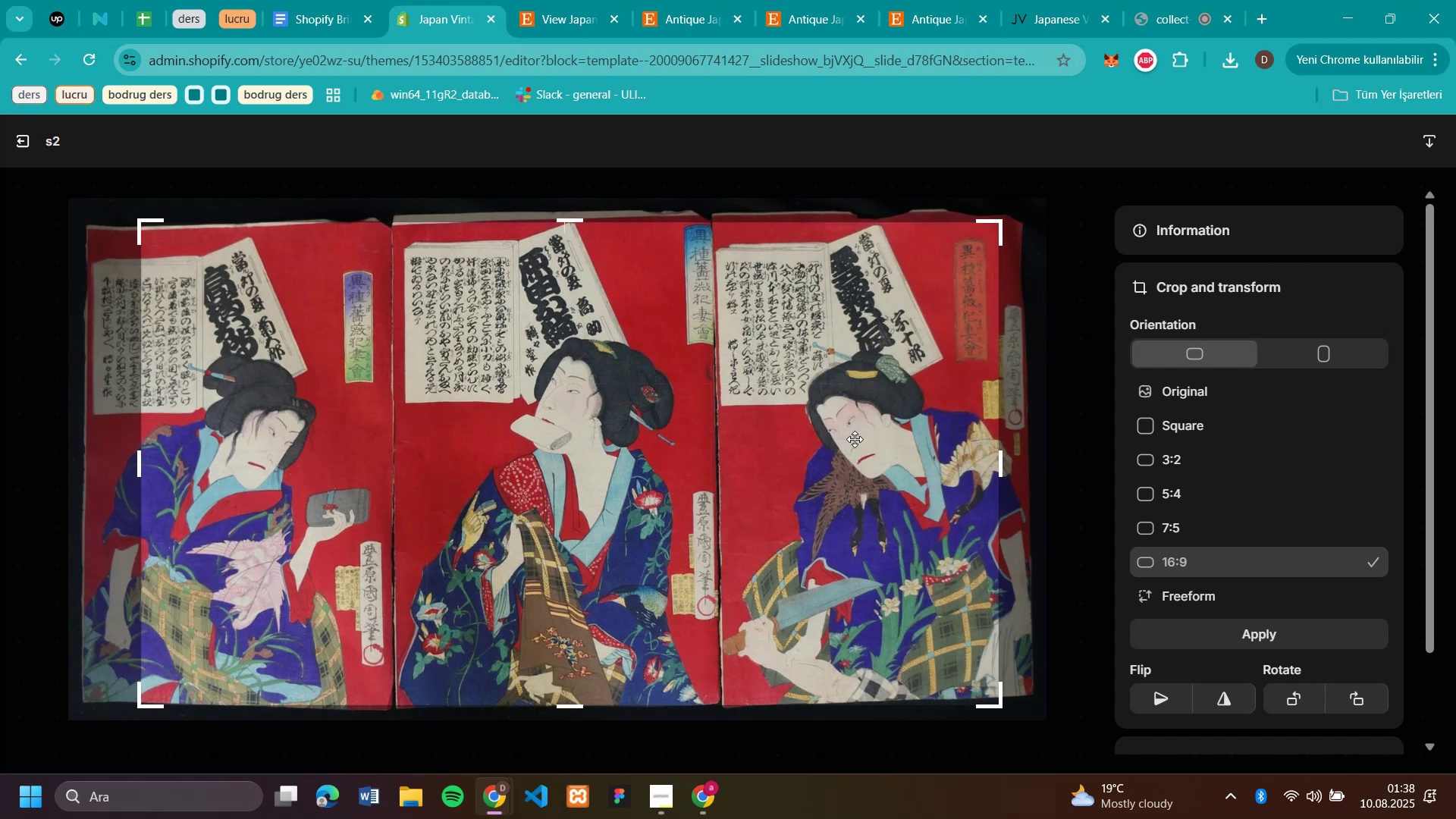 
left_click_drag(start_coordinate=[772, 492], to_coordinate=[764, 490])
 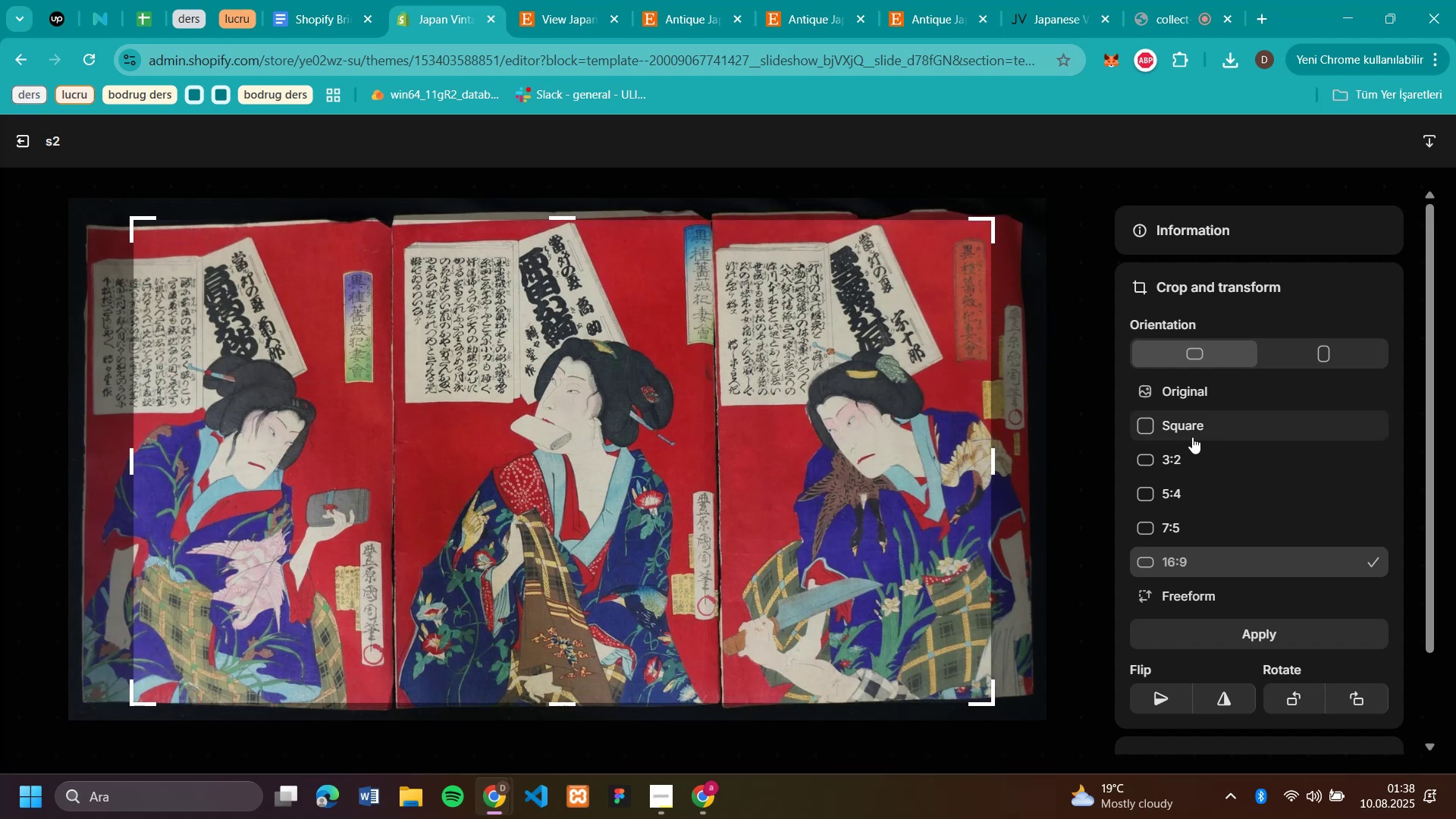 
left_click([1075, 500])
 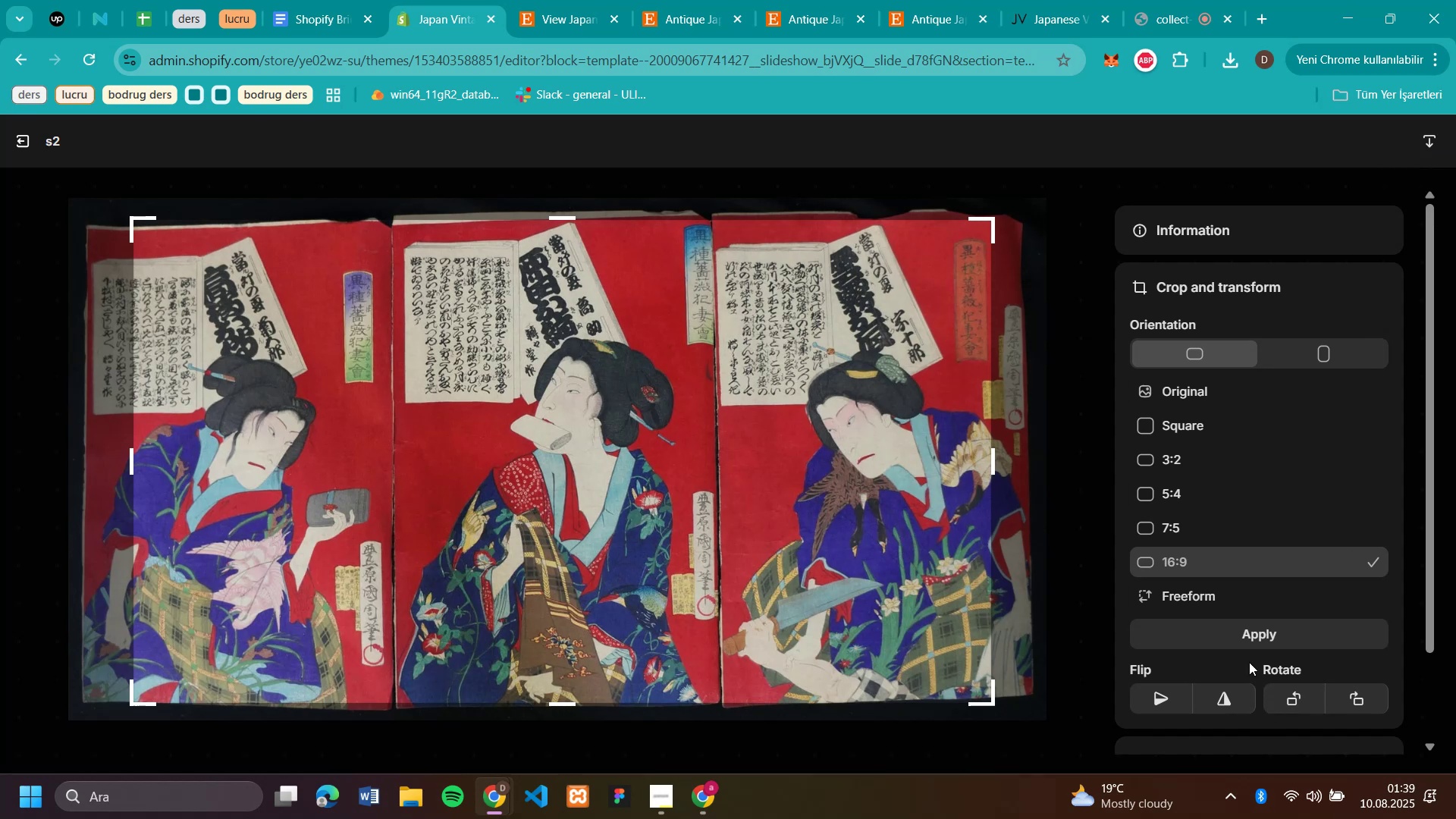 
left_click([1261, 627])
 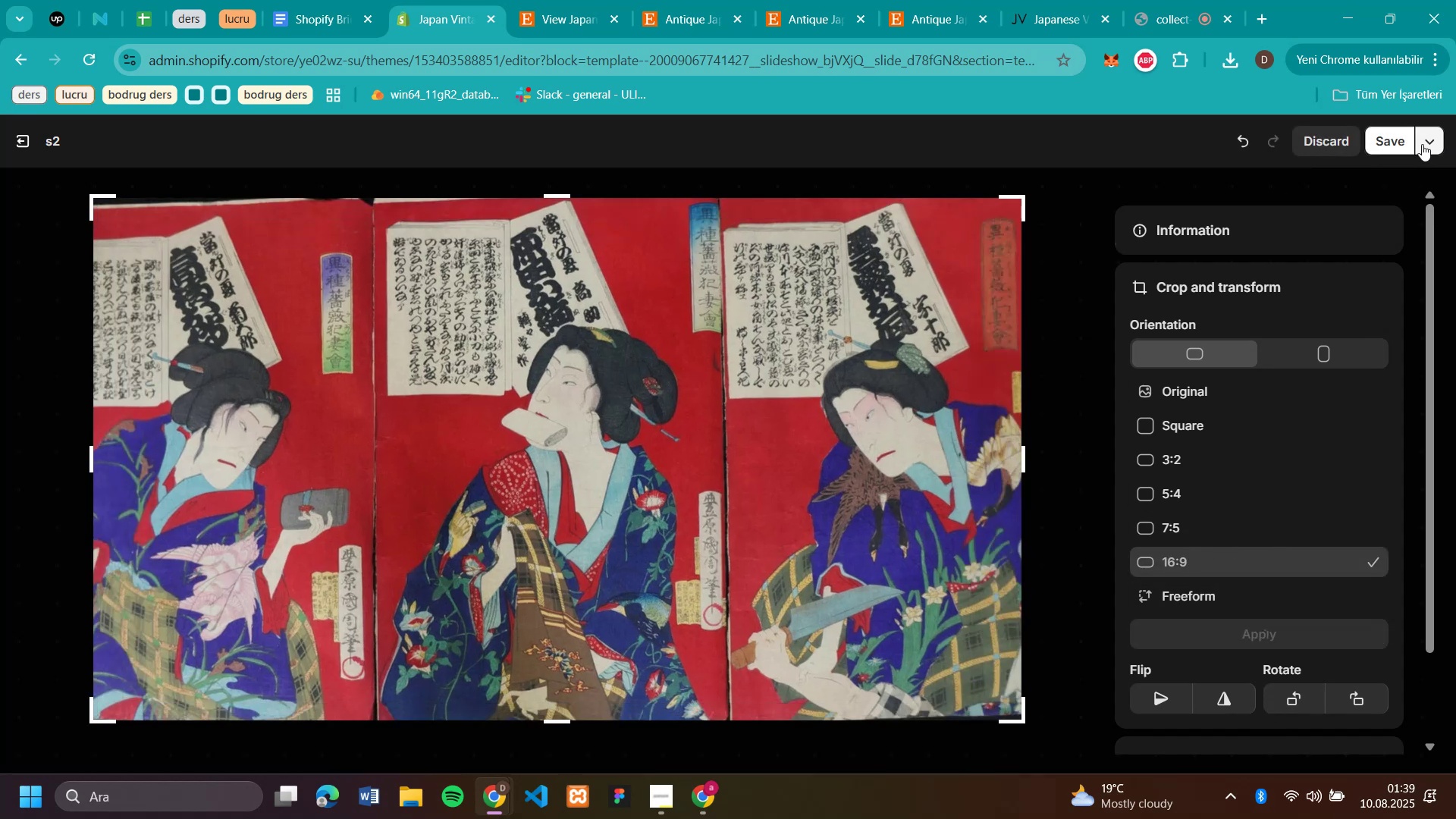 
left_click([1388, 144])
 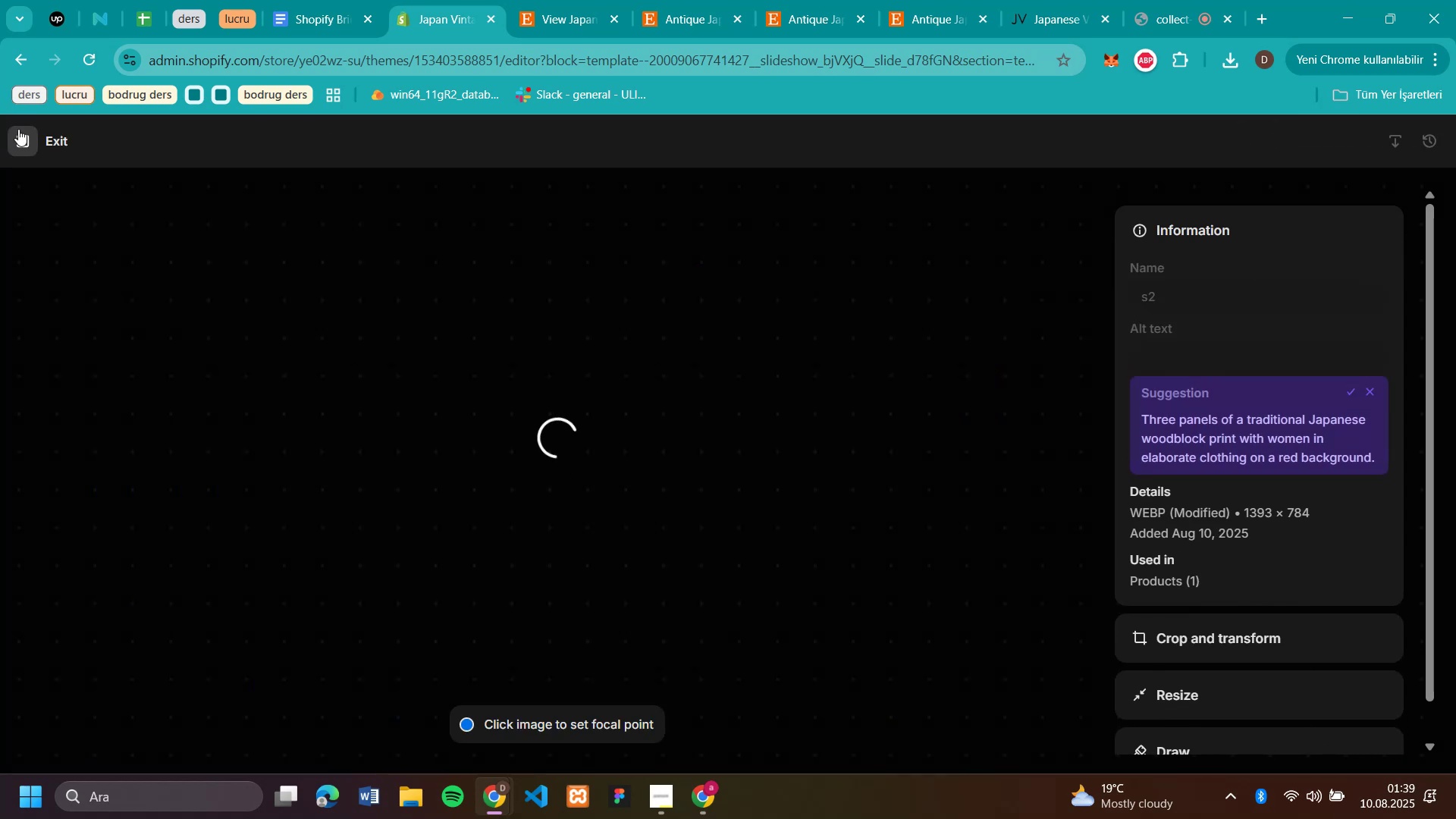 
wait(6.7)
 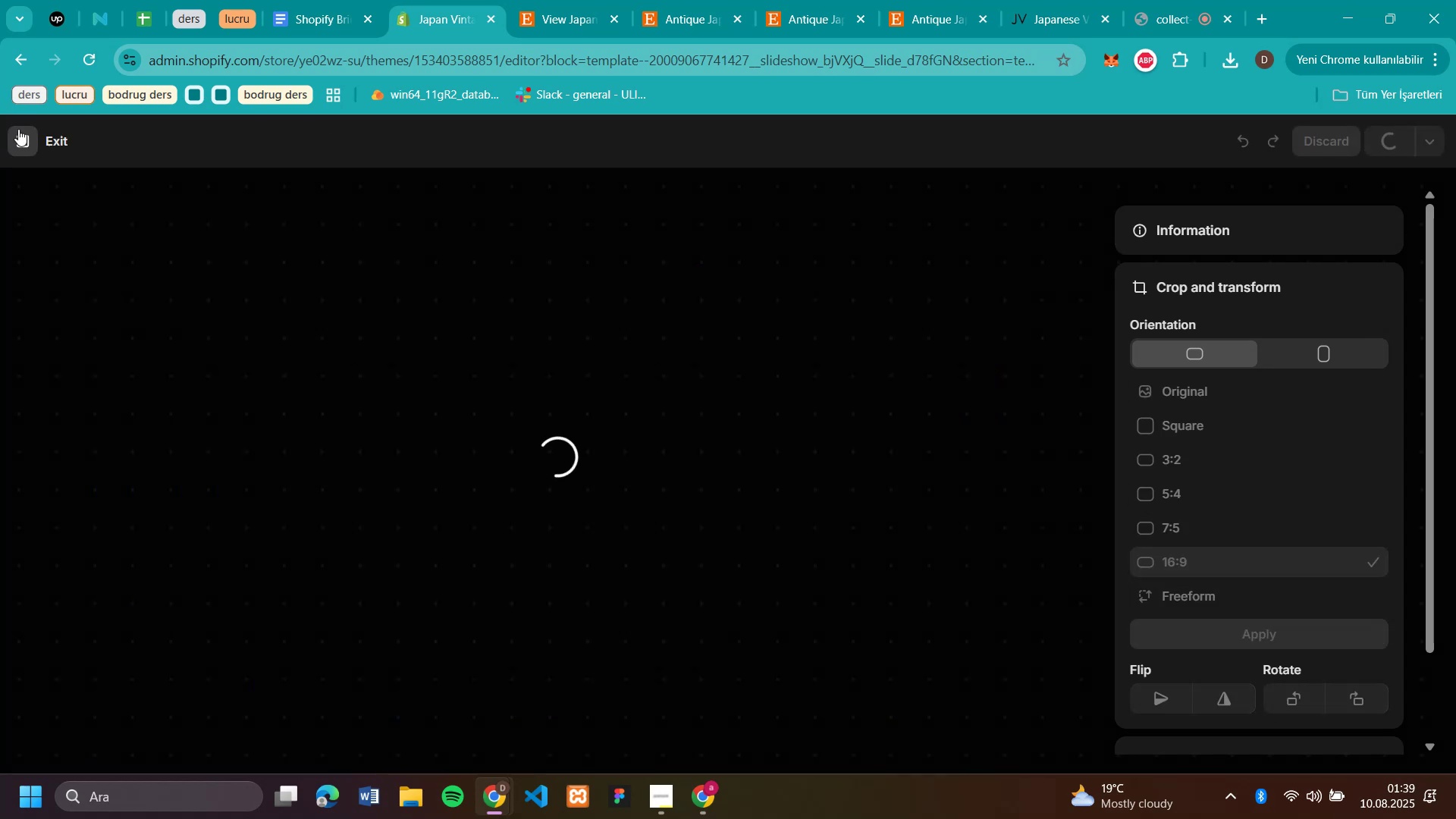 
left_click([18, 129])
 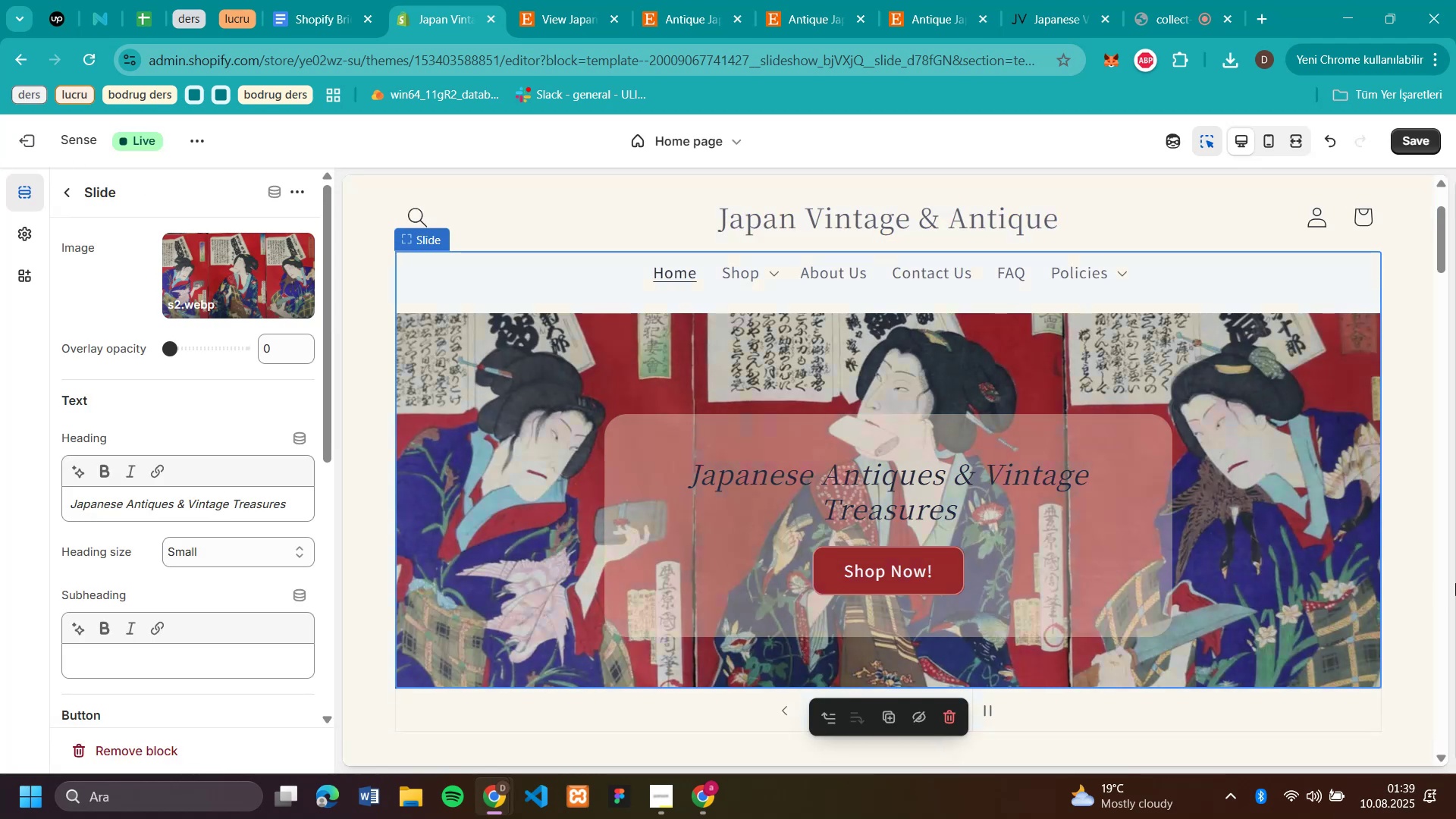 
scroll: coordinate [1416, 395], scroll_direction: up, amount: 5.0
 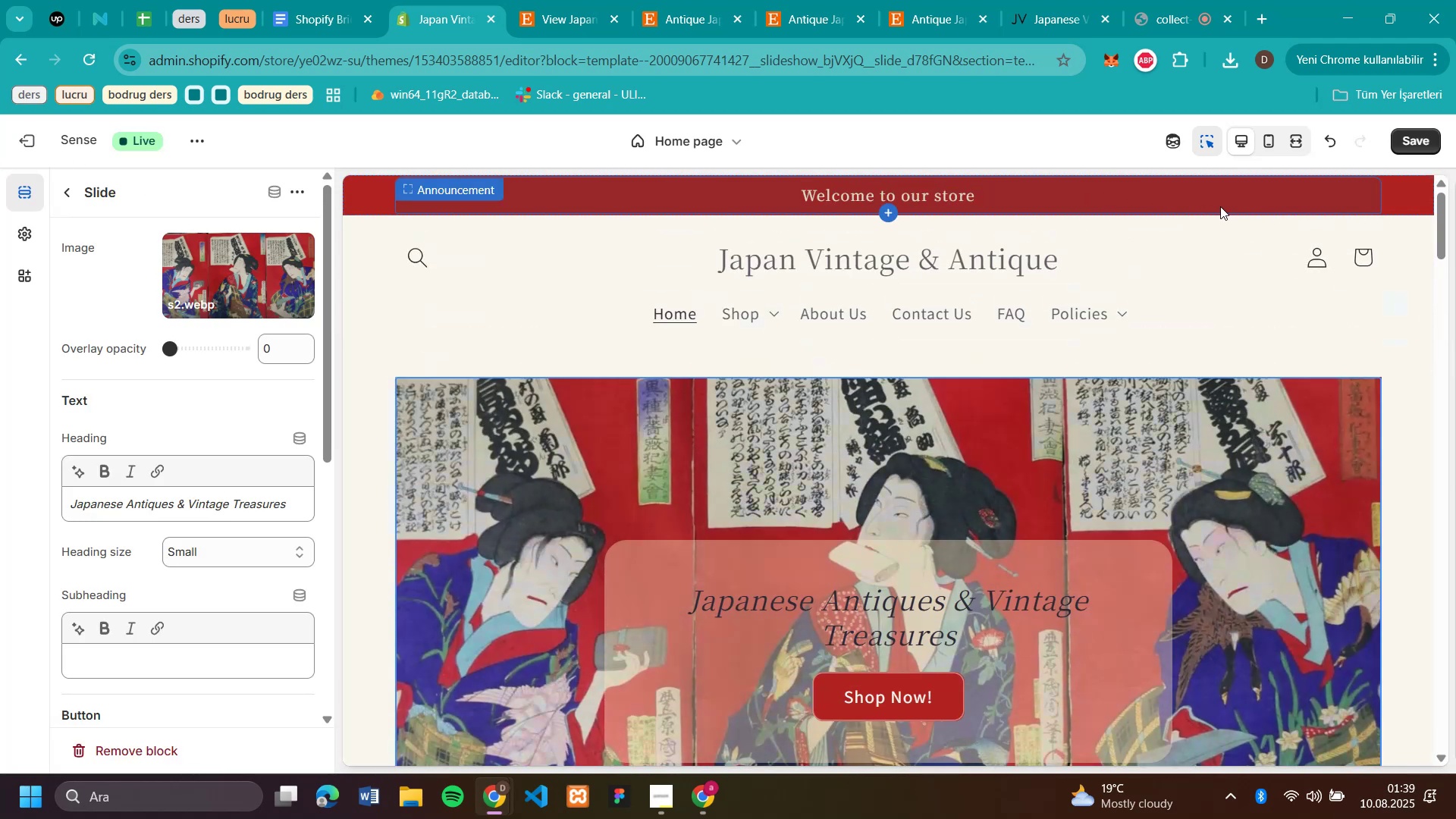 
scroll: coordinate [1220, 206], scroll_direction: down, amount: 2.0
 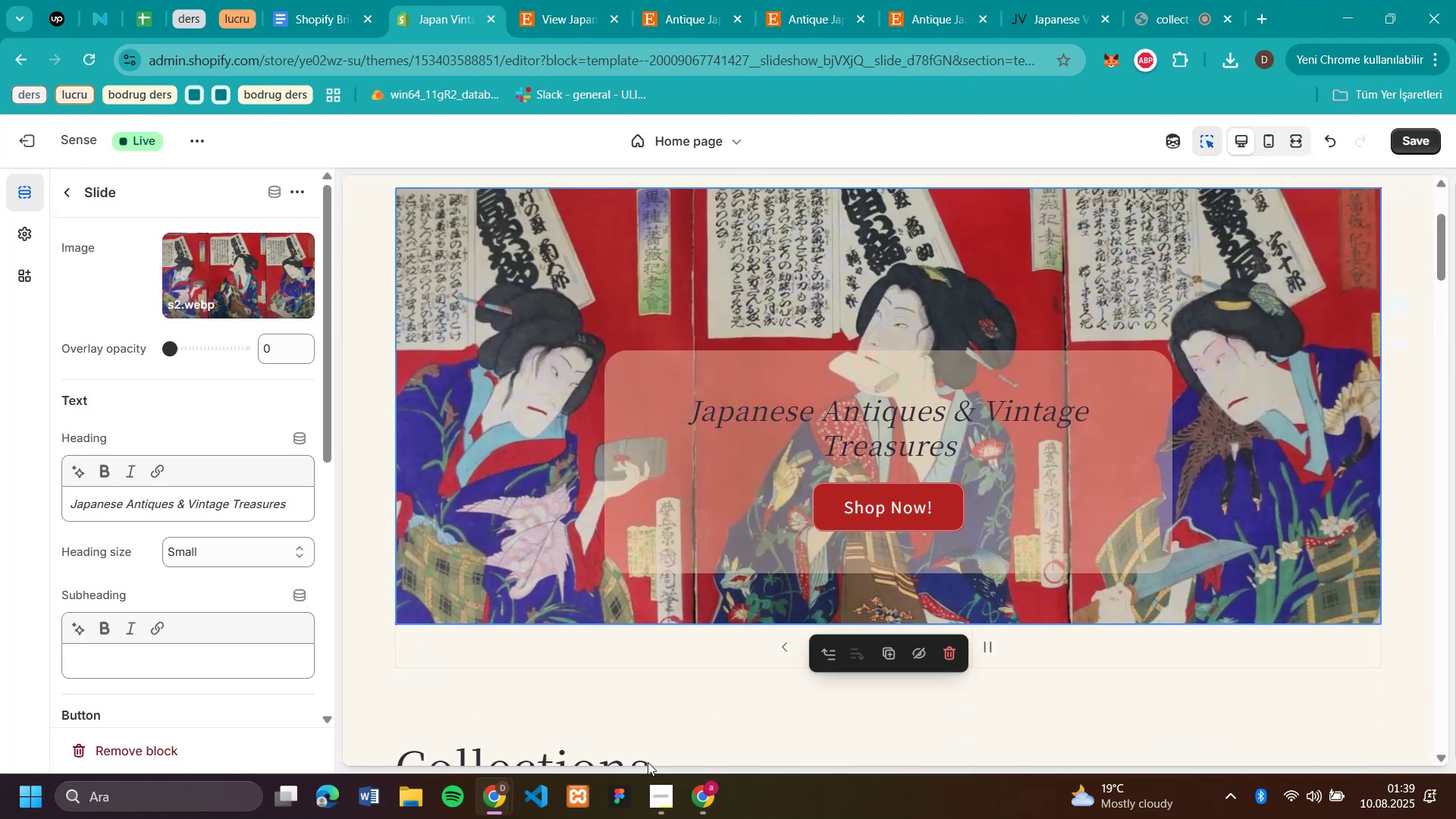 
scroll: coordinate [903, 654], scroll_direction: up, amount: 4.0
 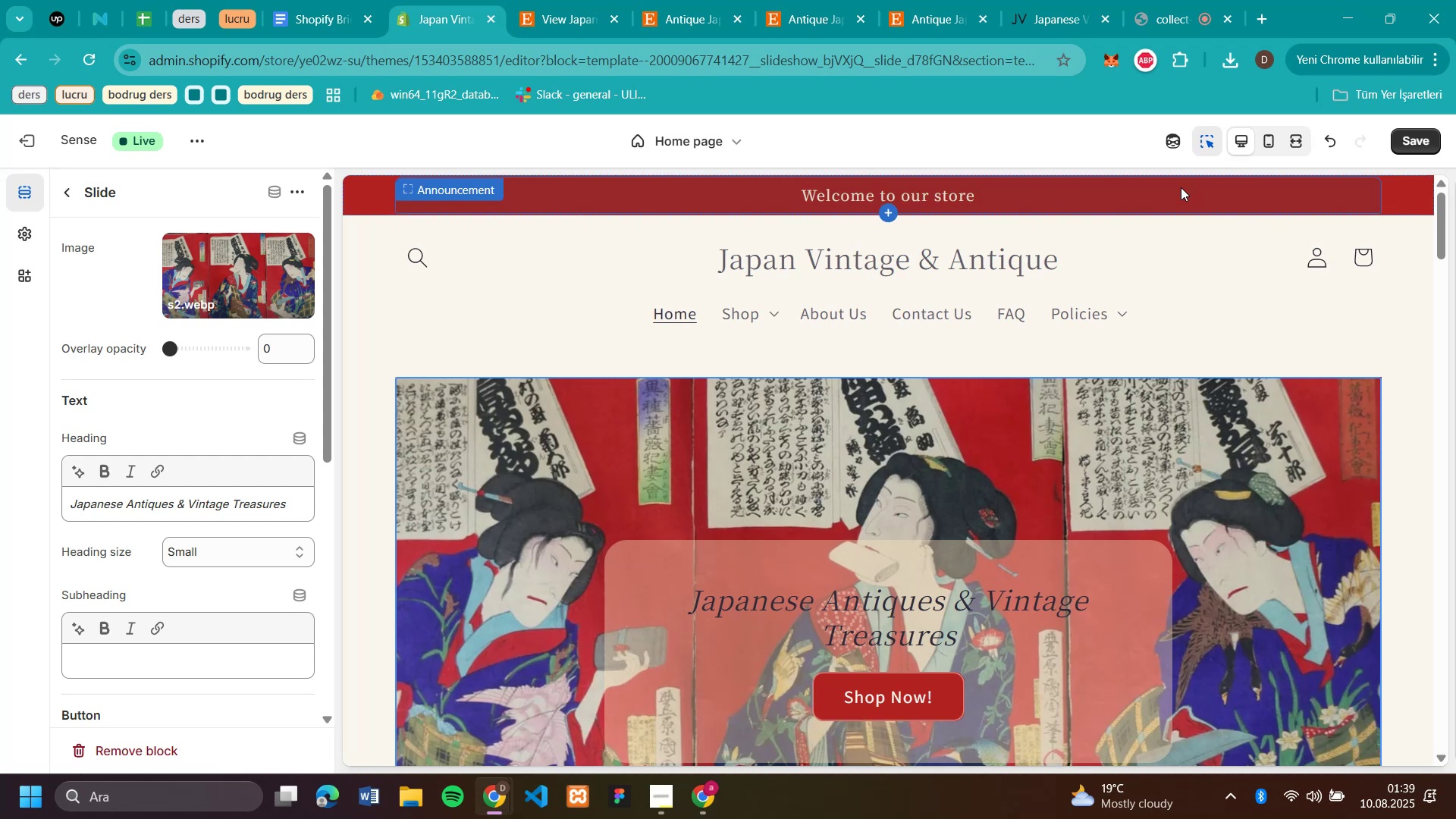 
scroll: coordinate [1187, 188], scroll_direction: down, amount: 17.0
 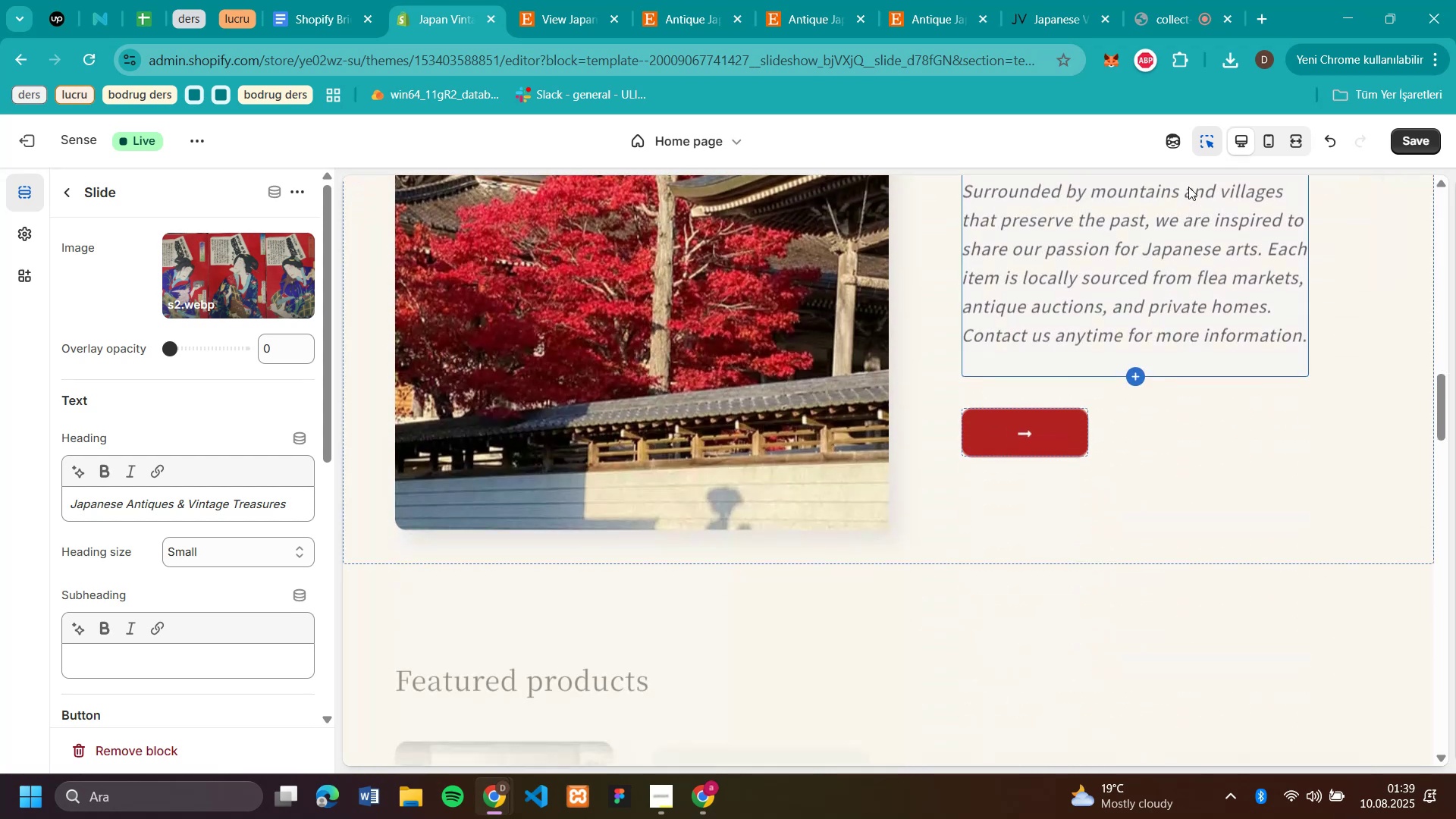 
scroll: coordinate [1242, 412], scroll_direction: up, amount: 12.0
 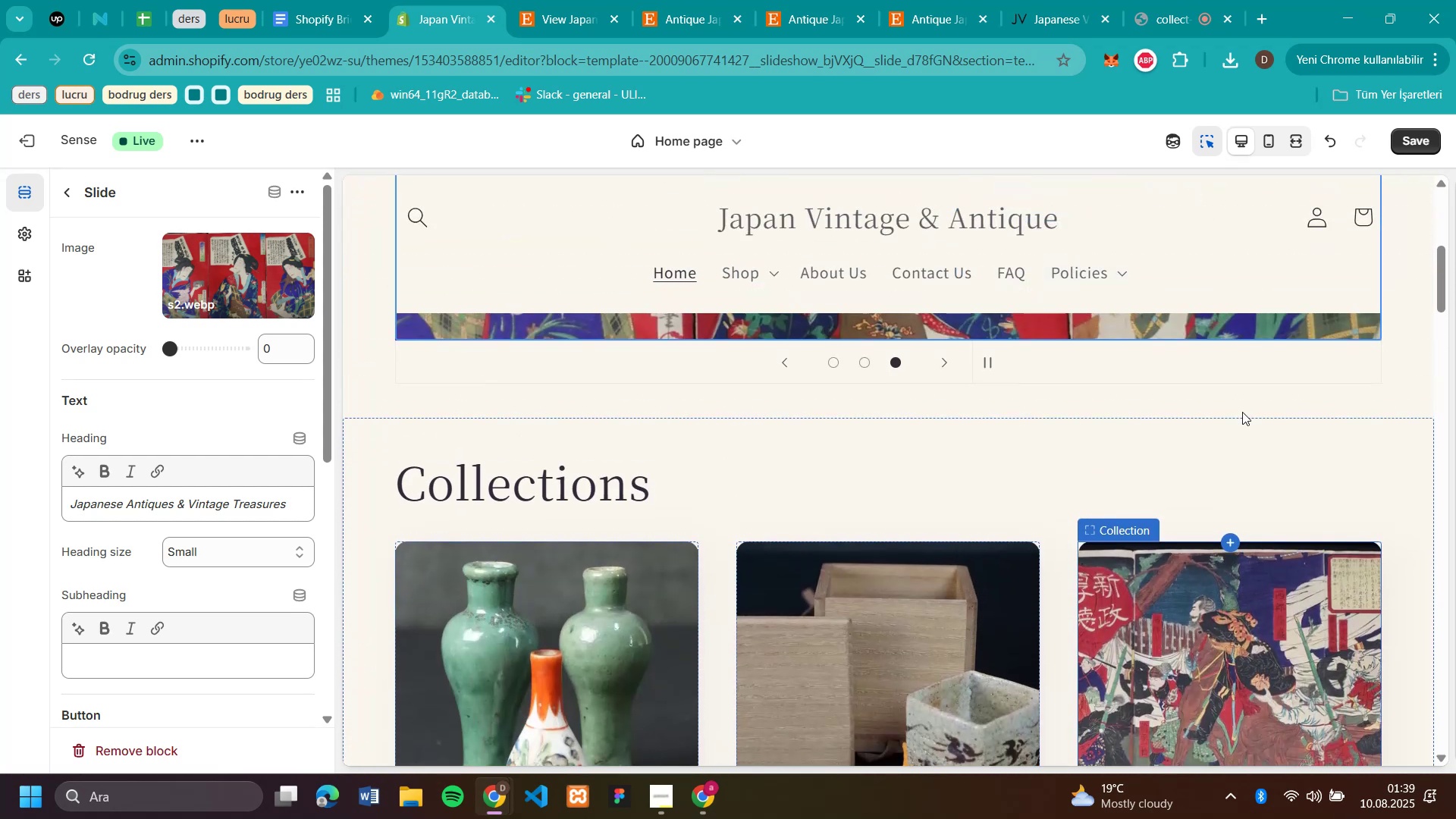 
scroll: coordinate [1242, 406], scroll_direction: down, amount: 12.0
 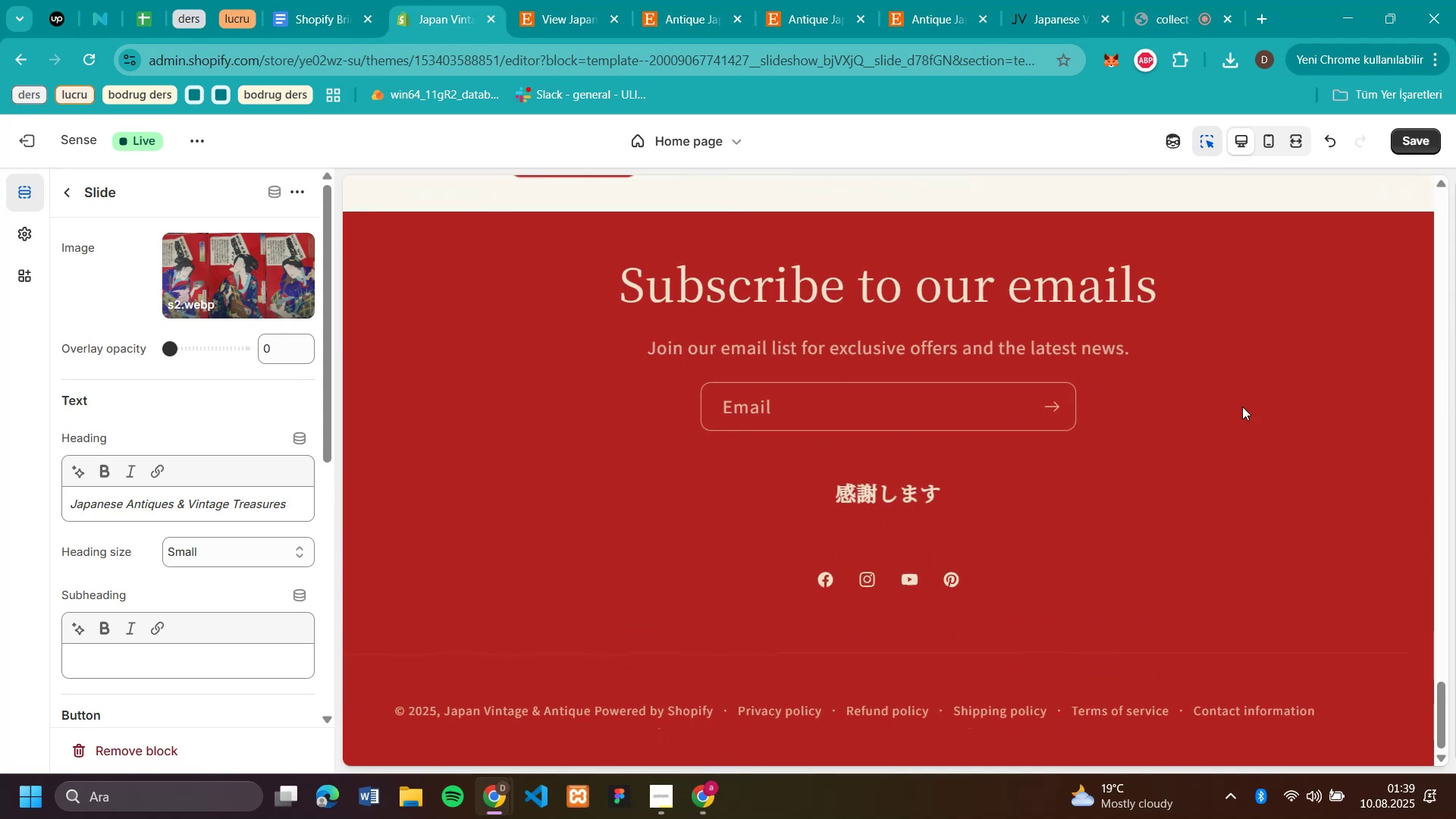 
scroll: coordinate [1242, 402], scroll_direction: up, amount: 50.0
 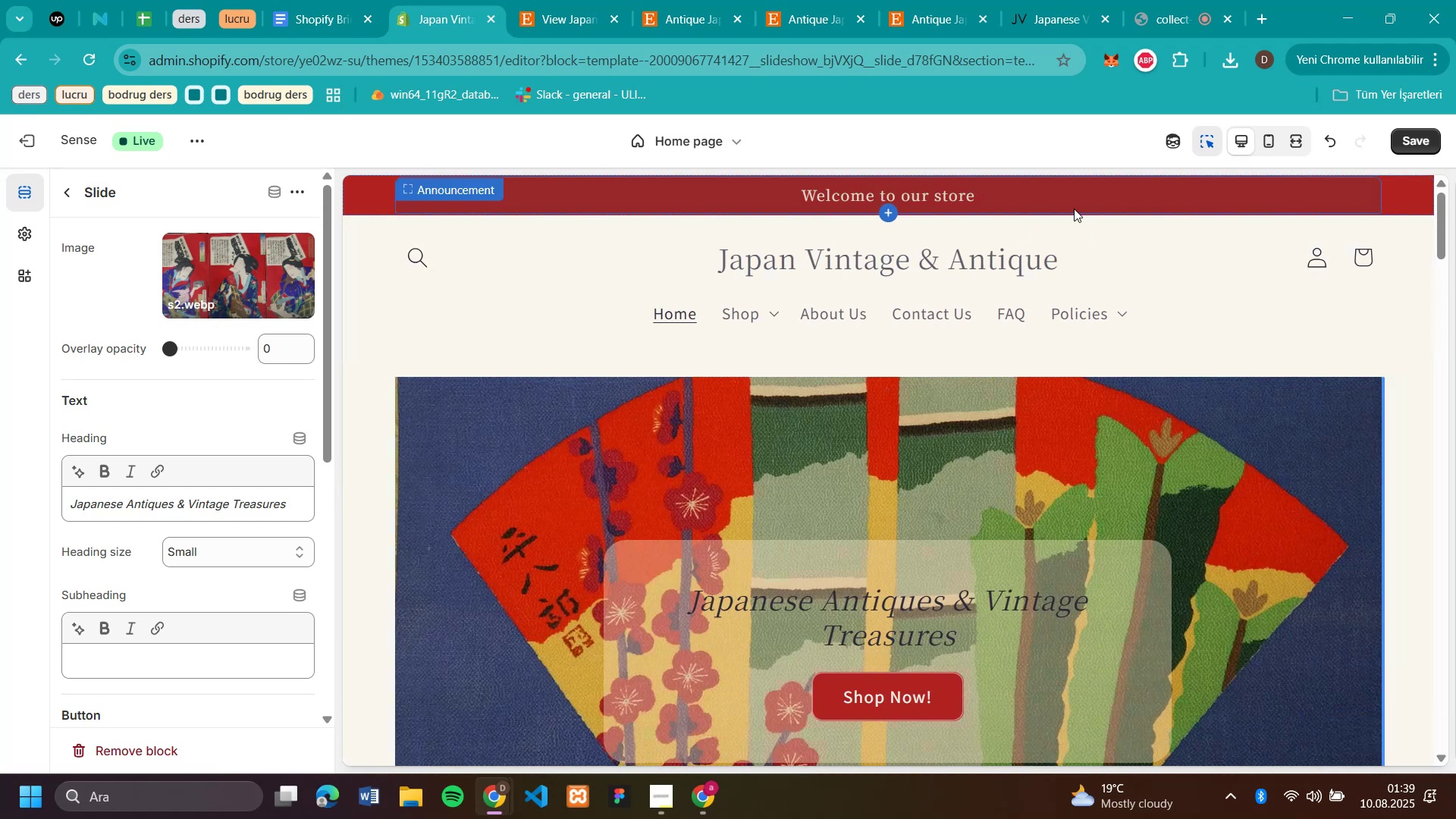 
left_click([1424, 143])
 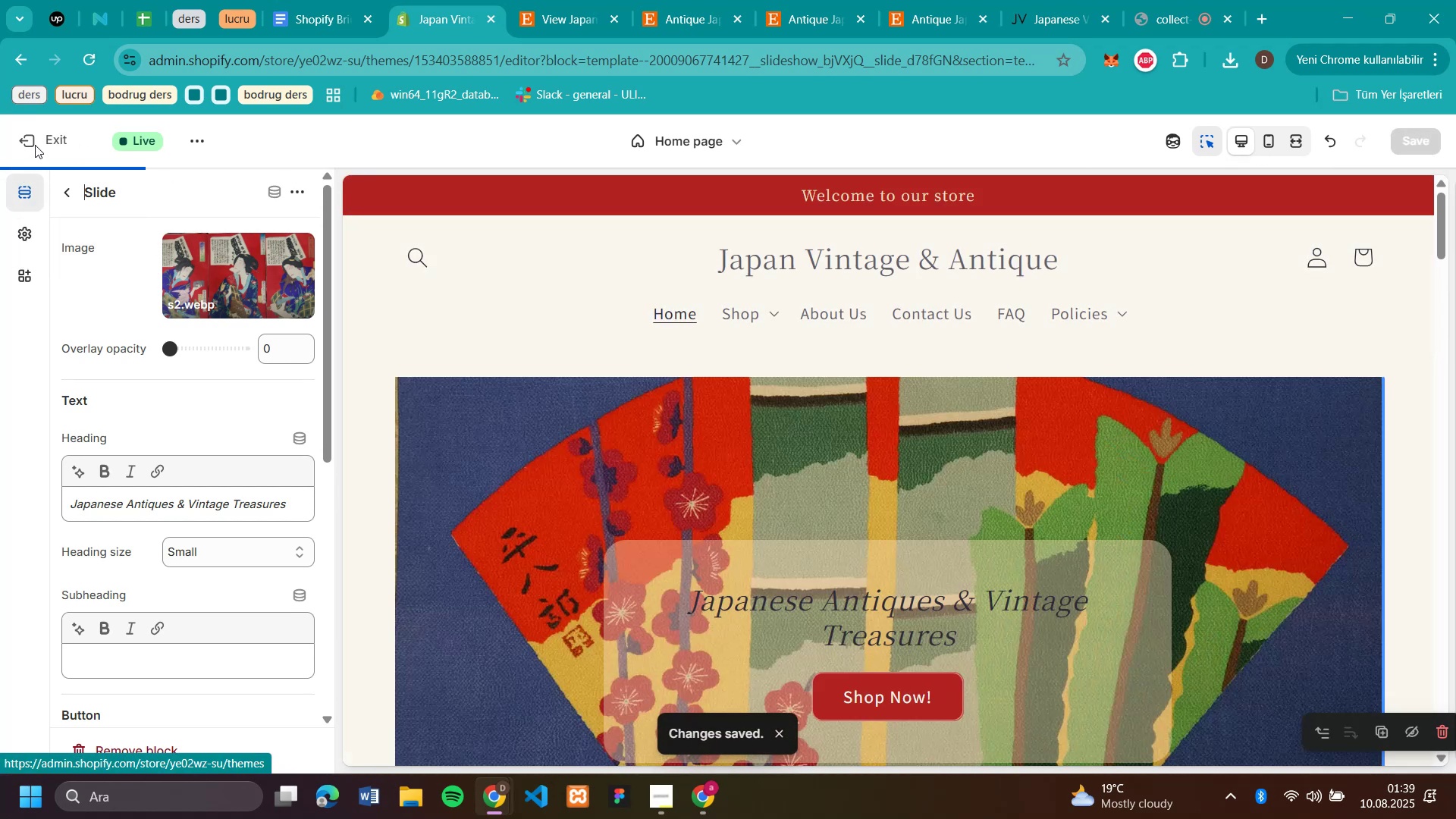 
left_click([35, 145])
 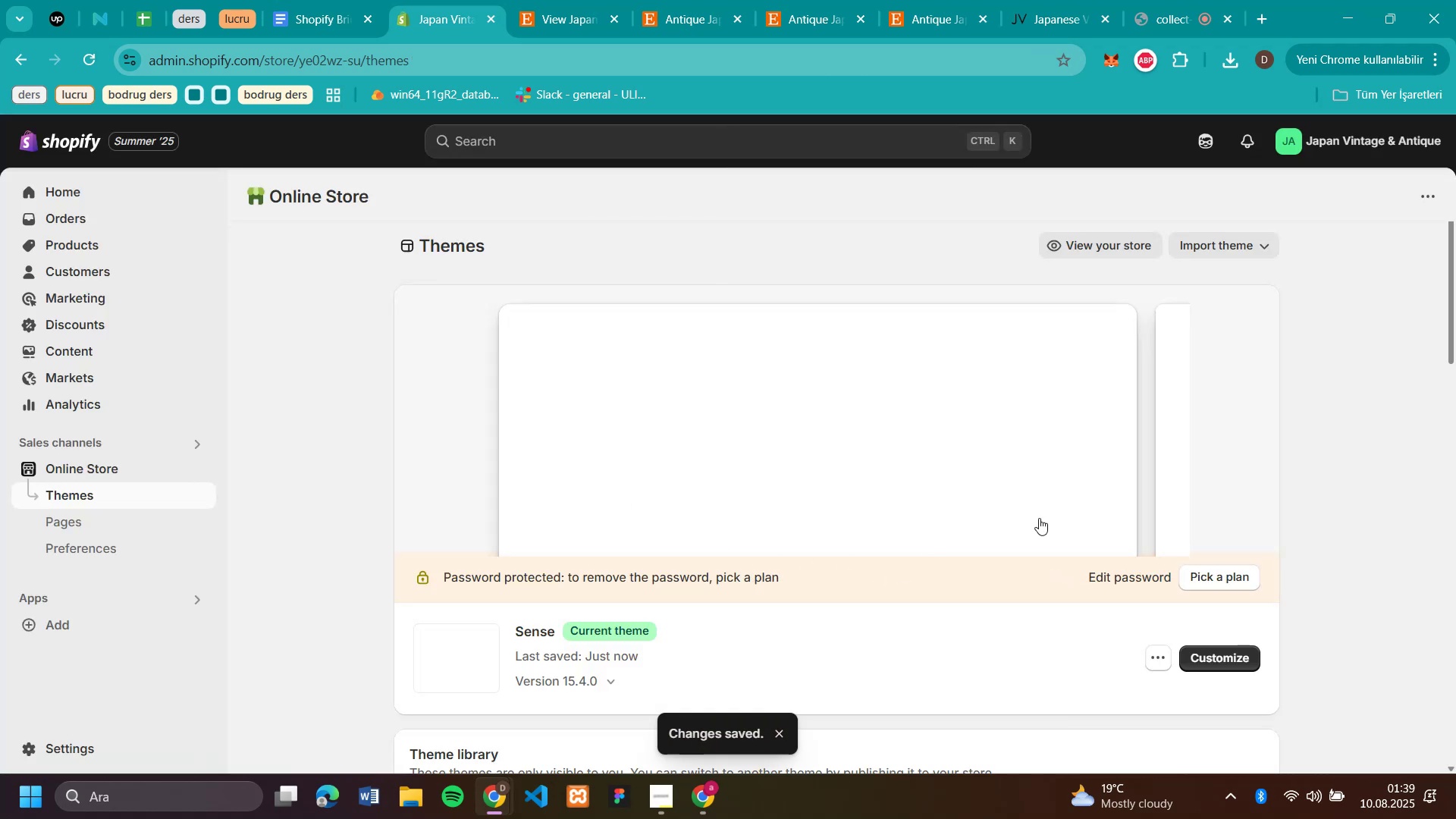 
left_click([1091, 249])
 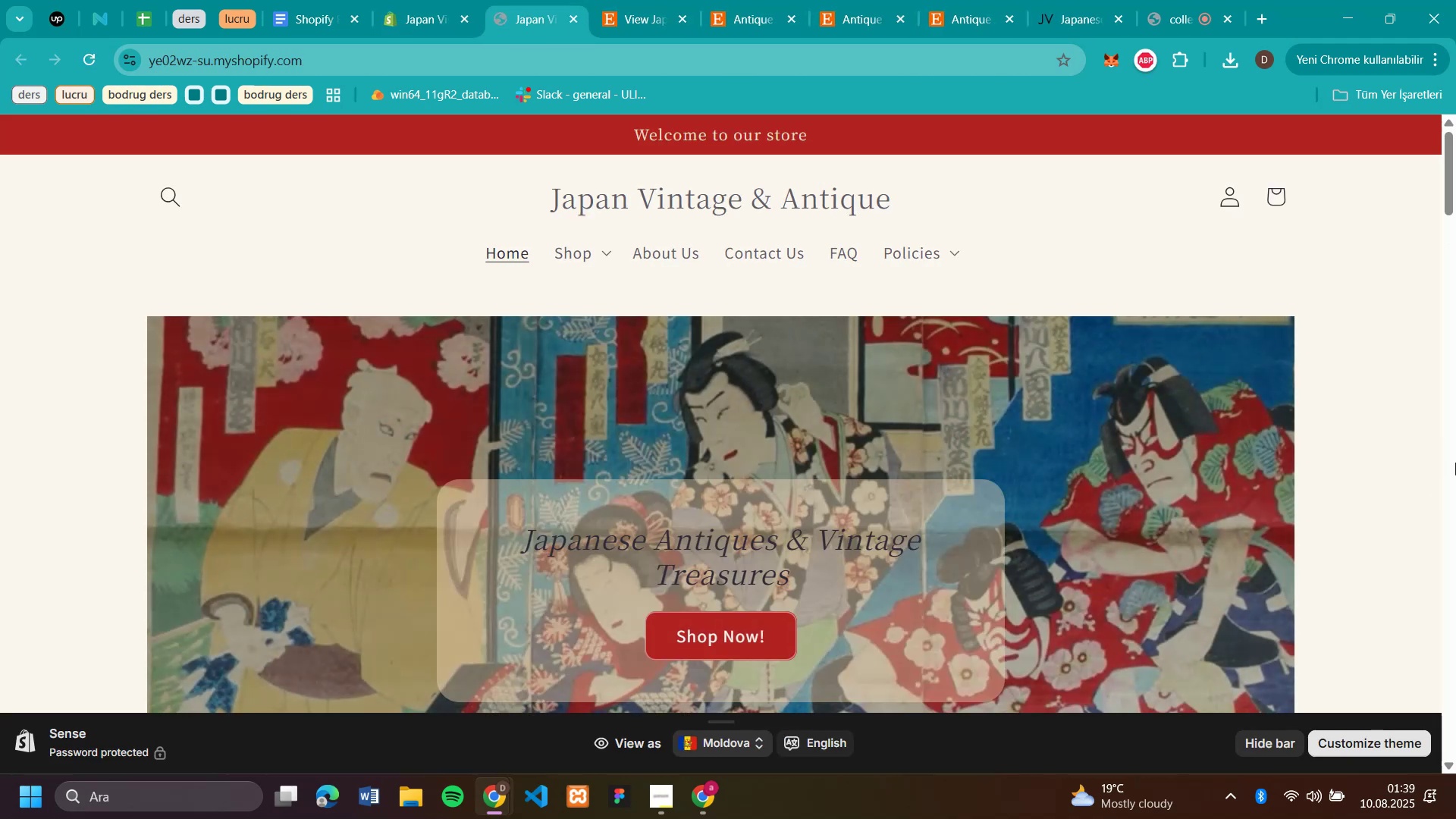 
wait(5.02)
 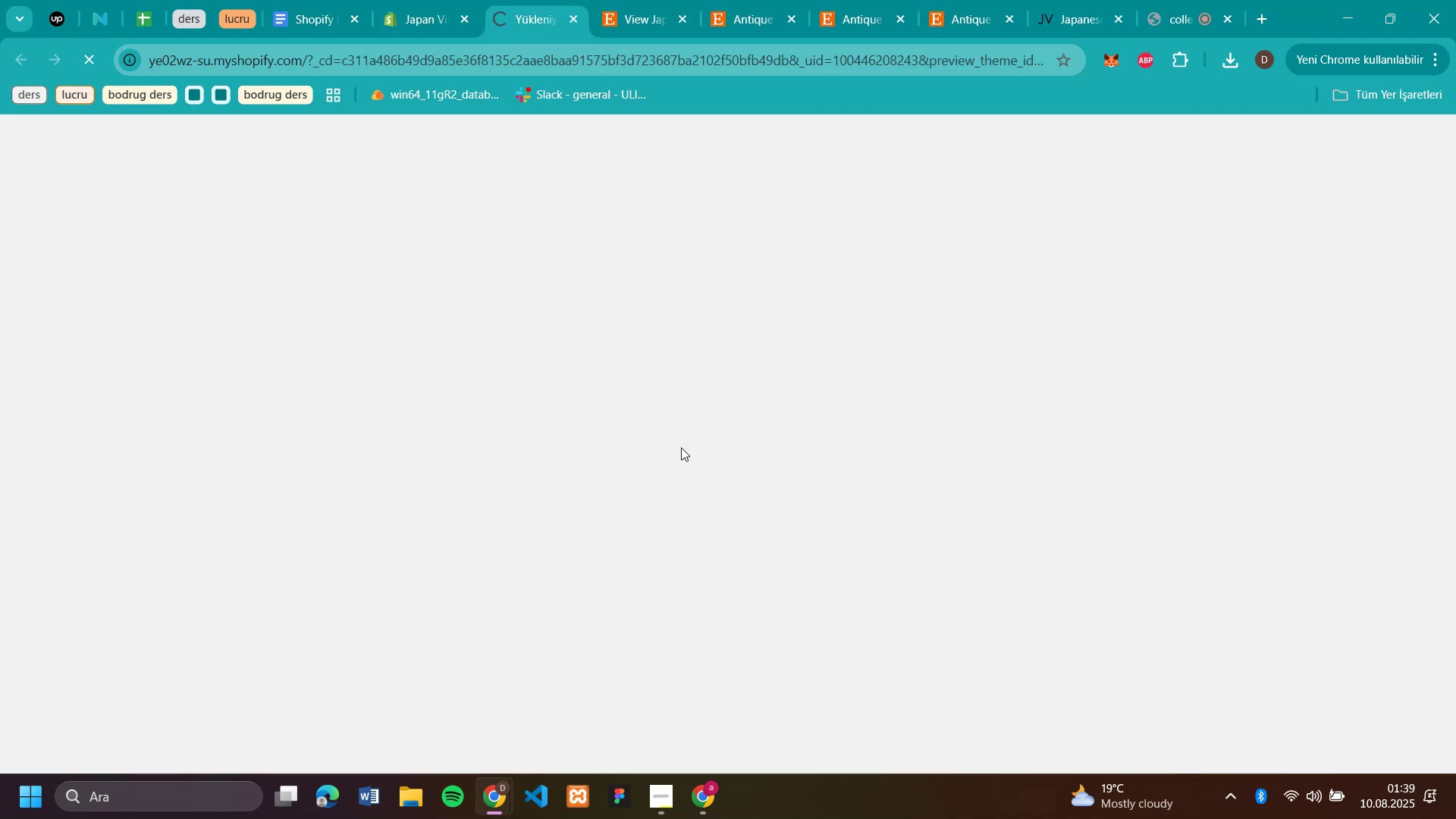 
scroll: coordinate [1455, 458], scroll_direction: up, amount: 1.0
 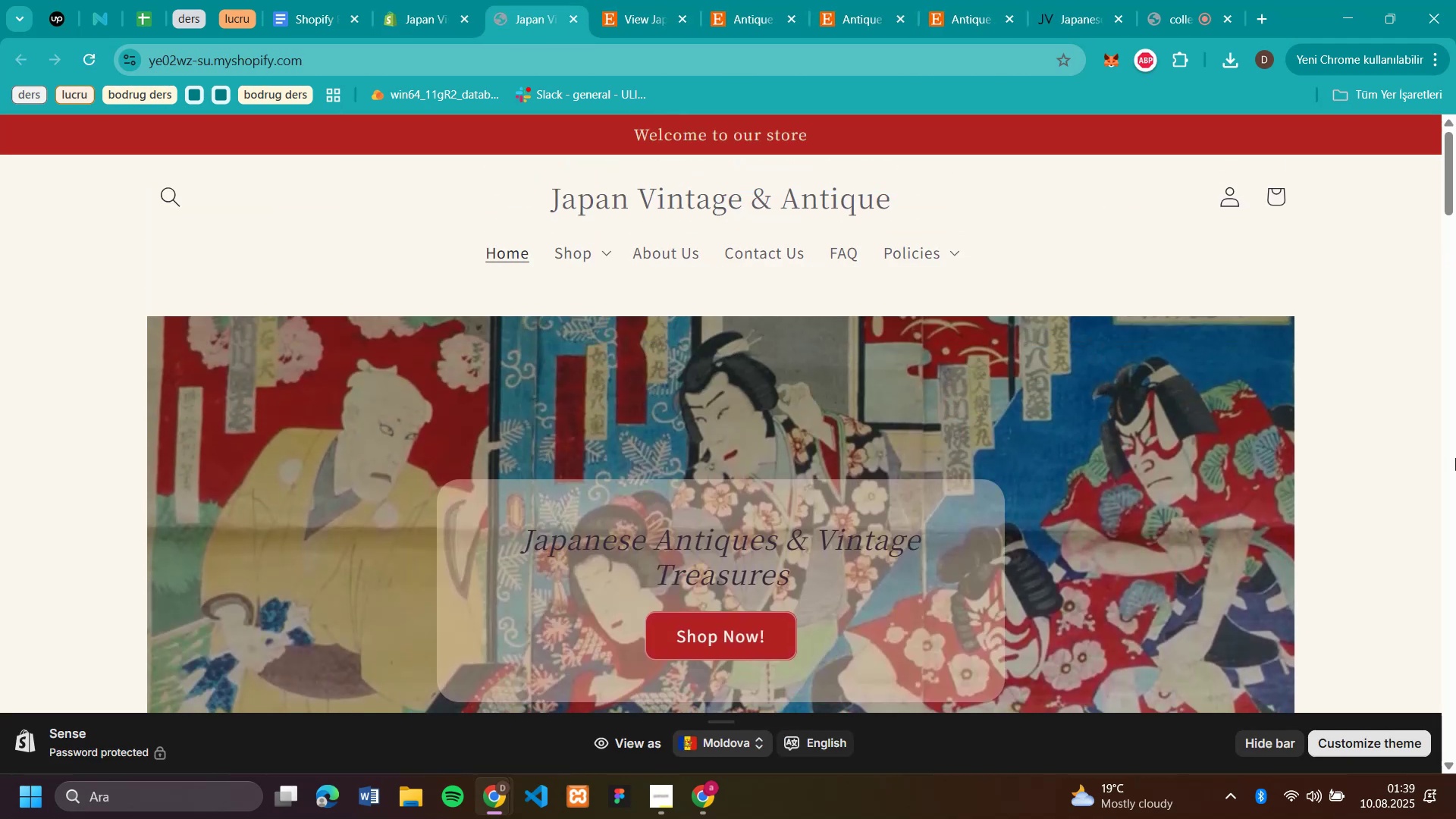 
scroll: coordinate [1455, 458], scroll_direction: down, amount: 2.0
 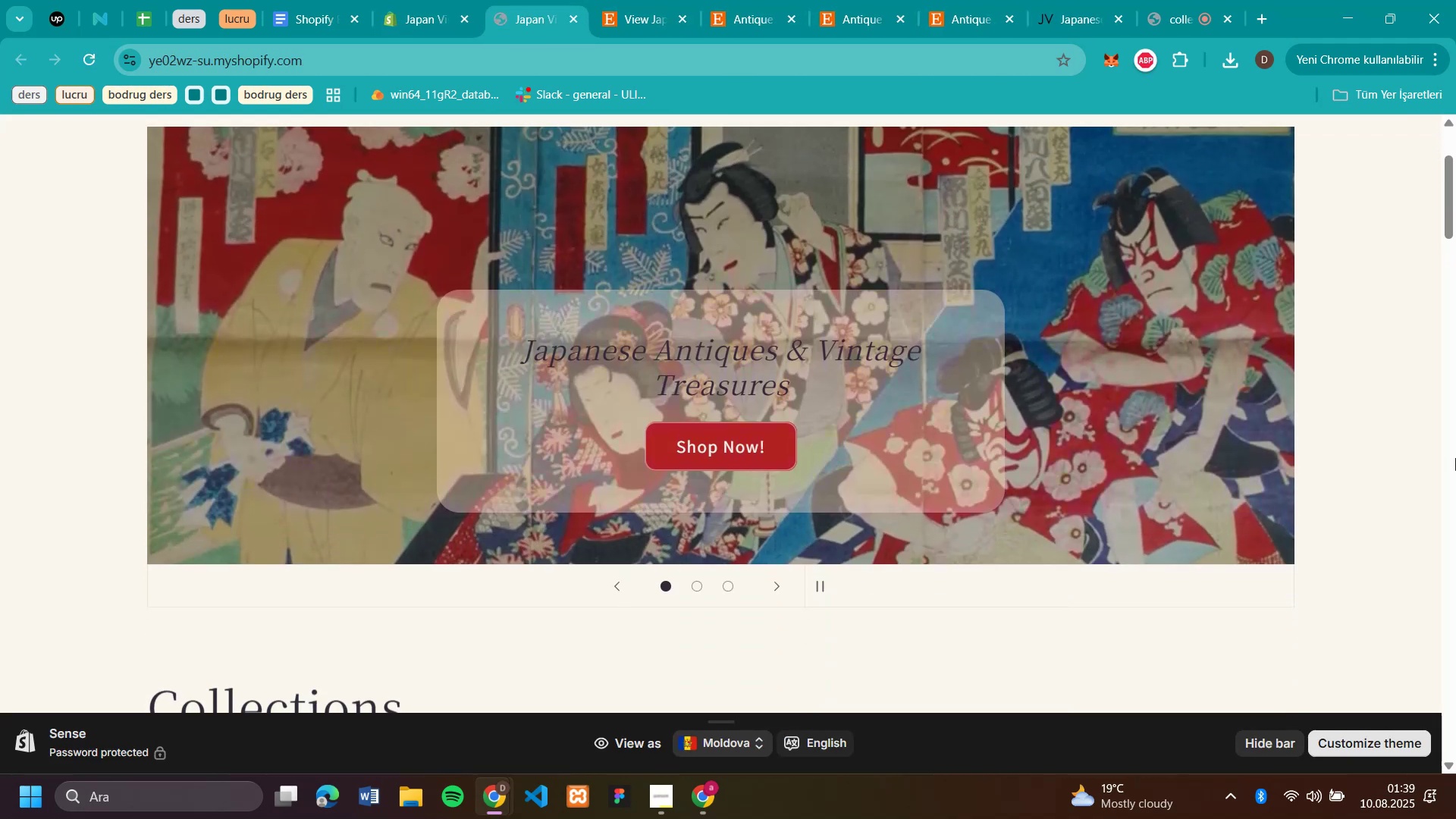 
scroll: coordinate [1455, 458], scroll_direction: up, amount: 2.0
 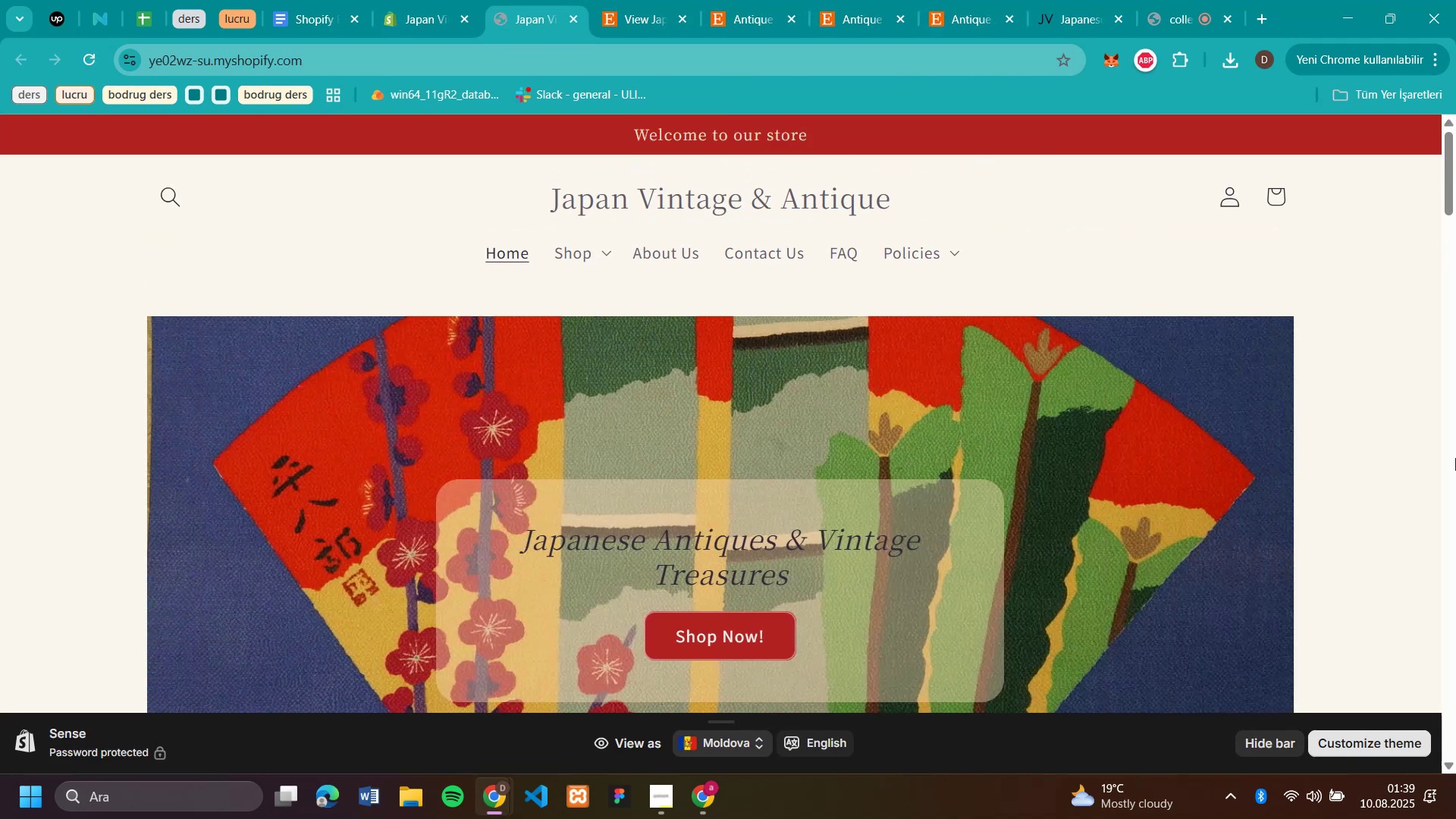 
scroll: coordinate [1455, 458], scroll_direction: down, amount: 2.0
 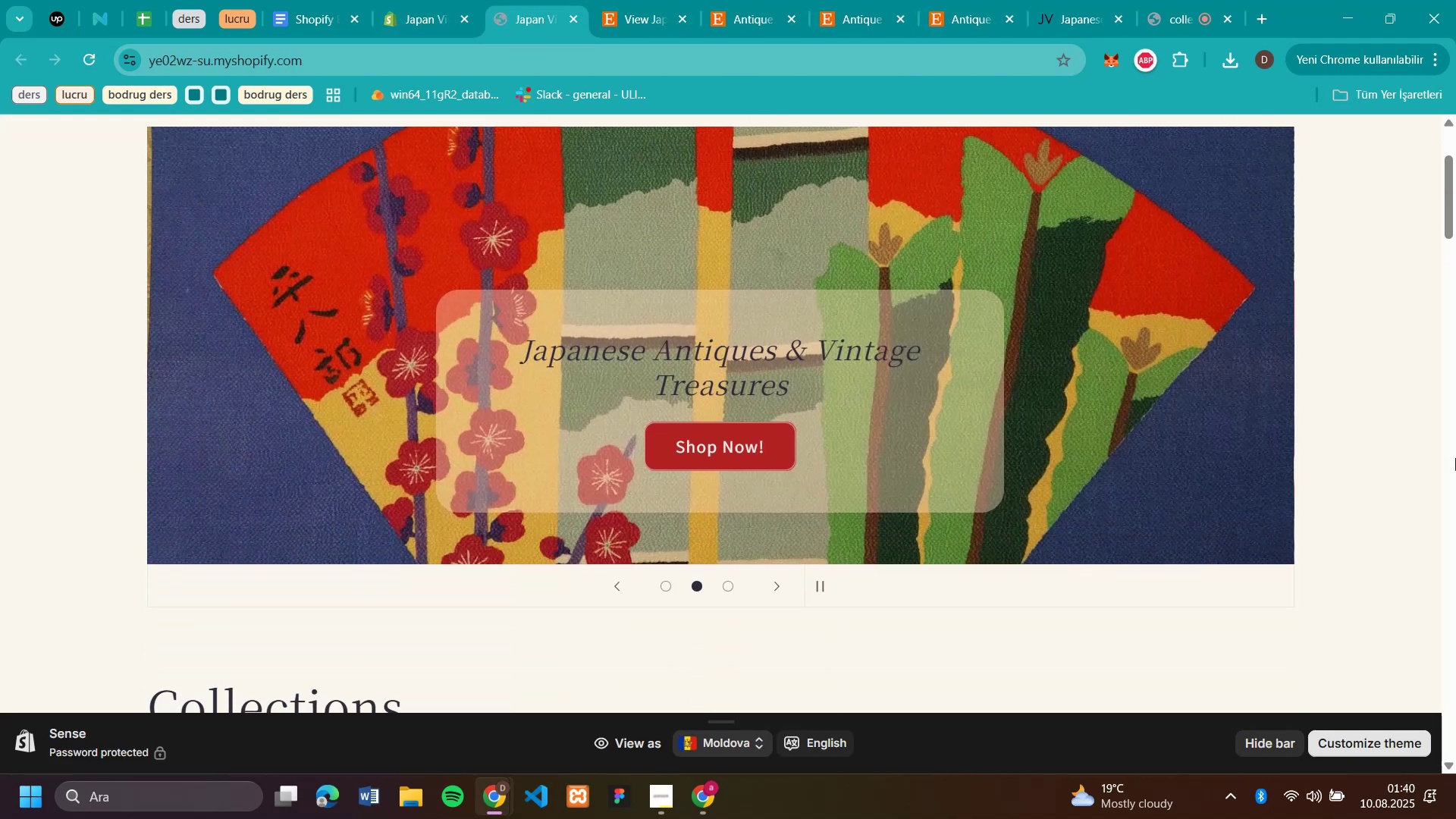 
scroll: coordinate [1455, 458], scroll_direction: up, amount: 2.0
 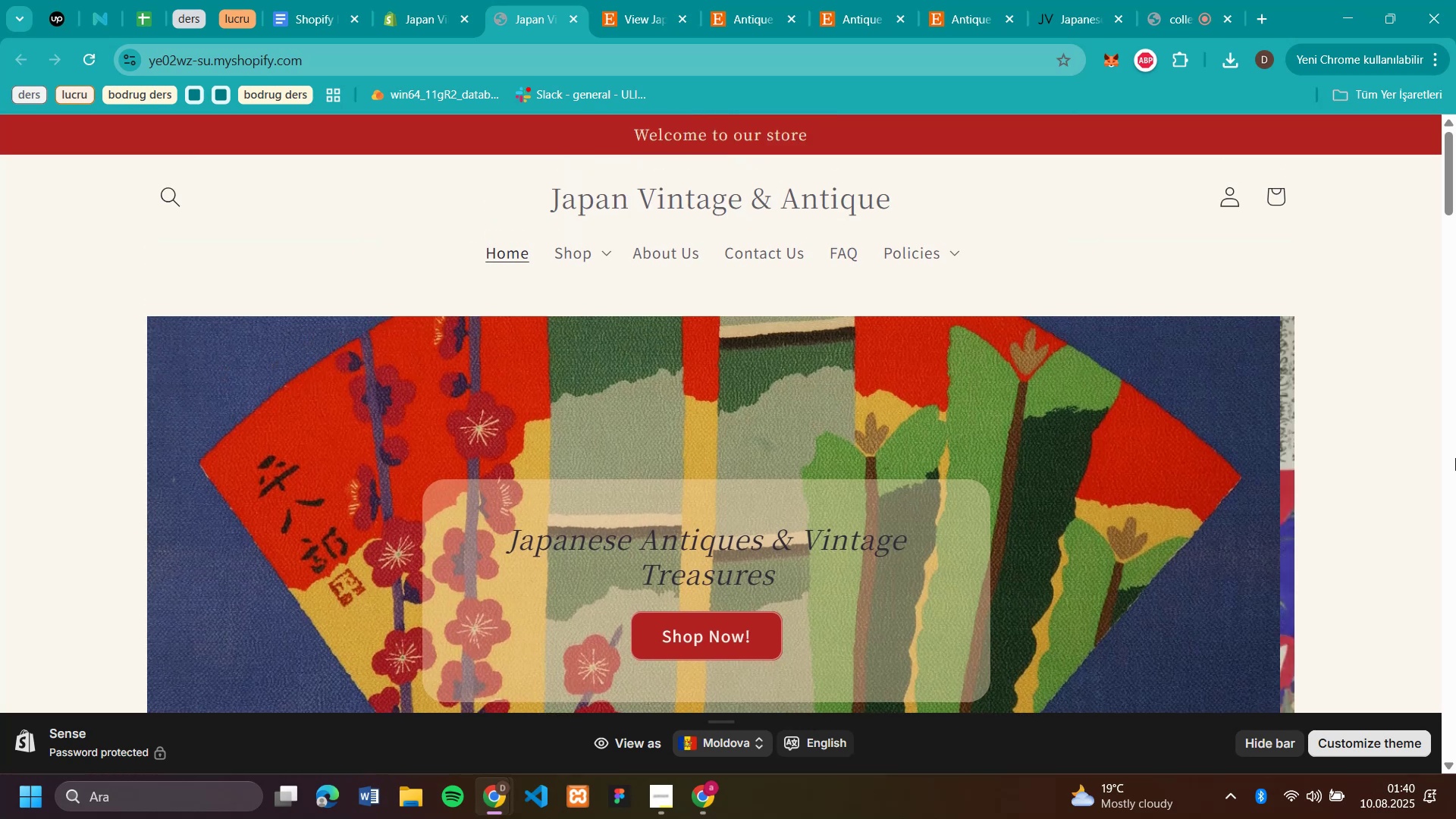 
scroll: coordinate [1455, 458], scroll_direction: none, amount: 0.0
 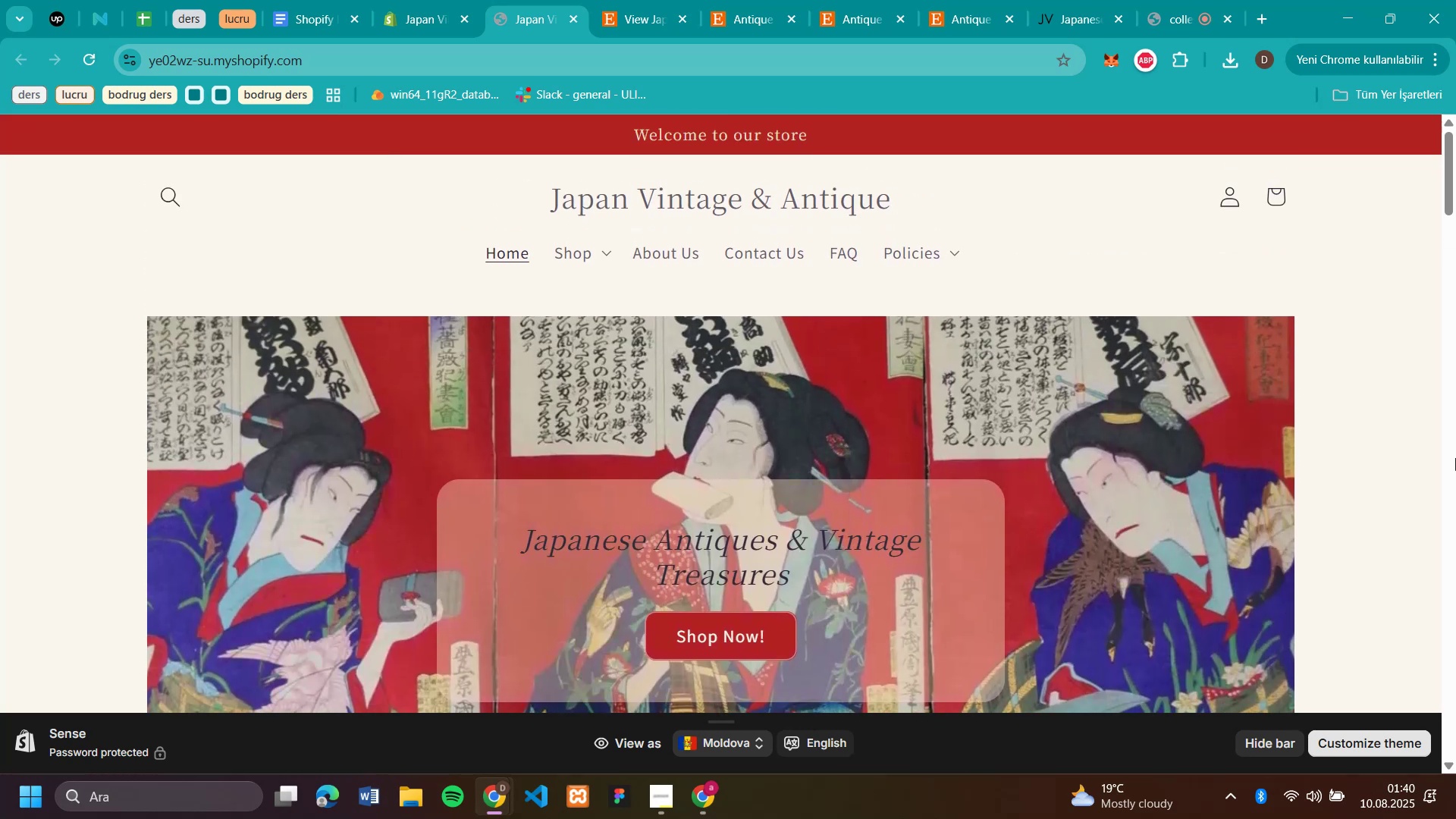 
scroll: coordinate [1455, 458], scroll_direction: down, amount: 1.0
 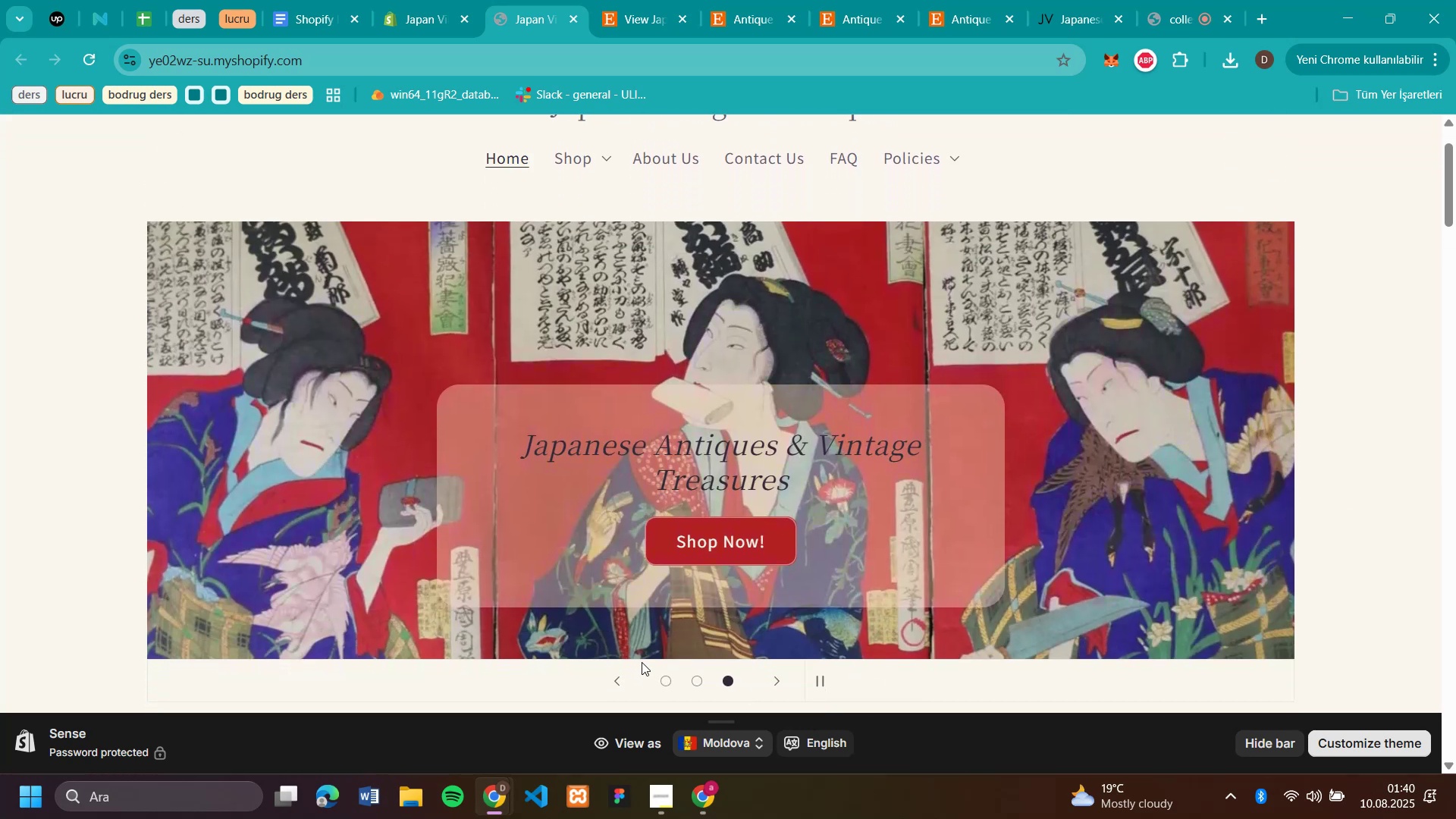 
left_click([661, 686])
 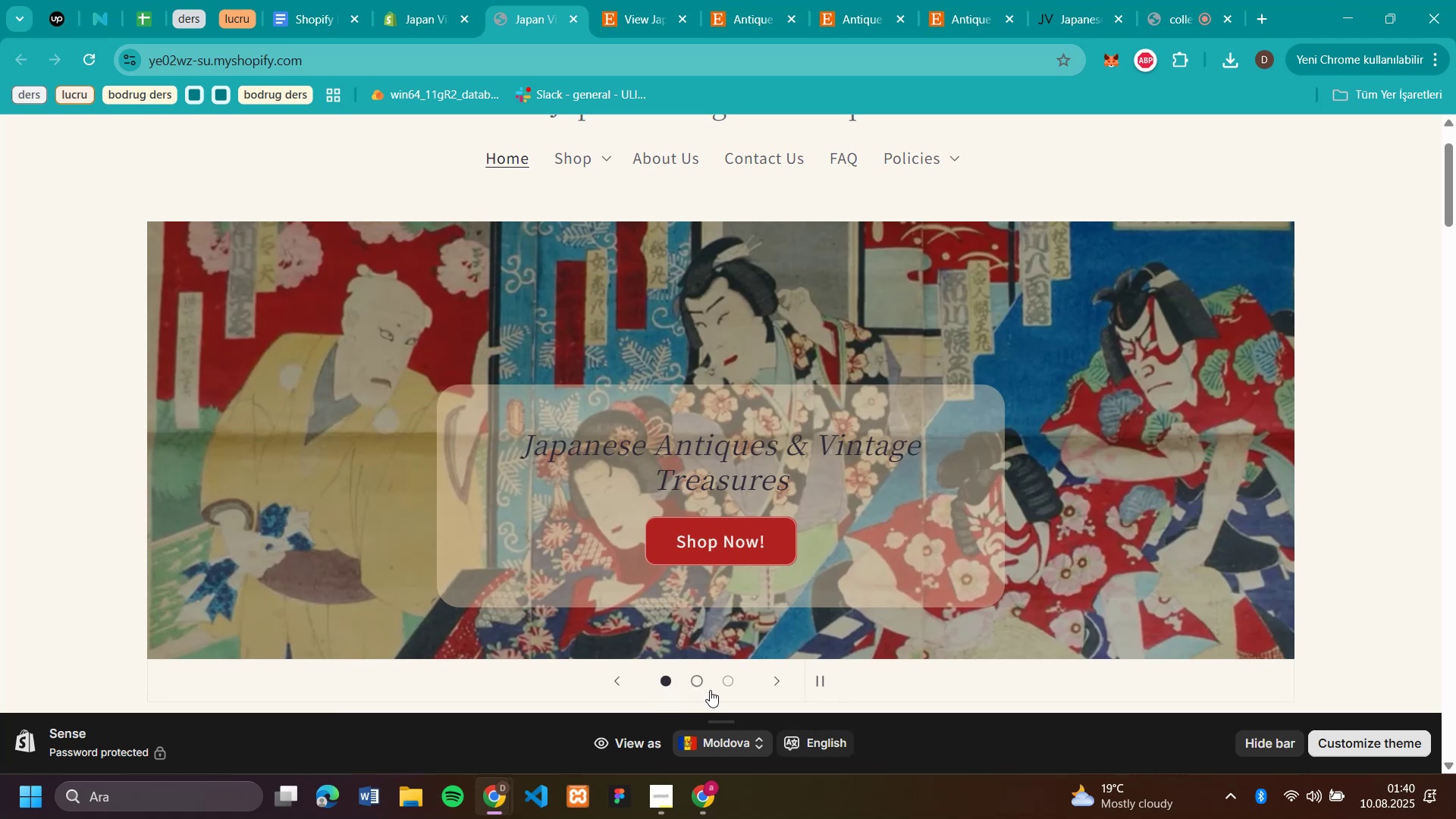 
left_click([730, 679])
 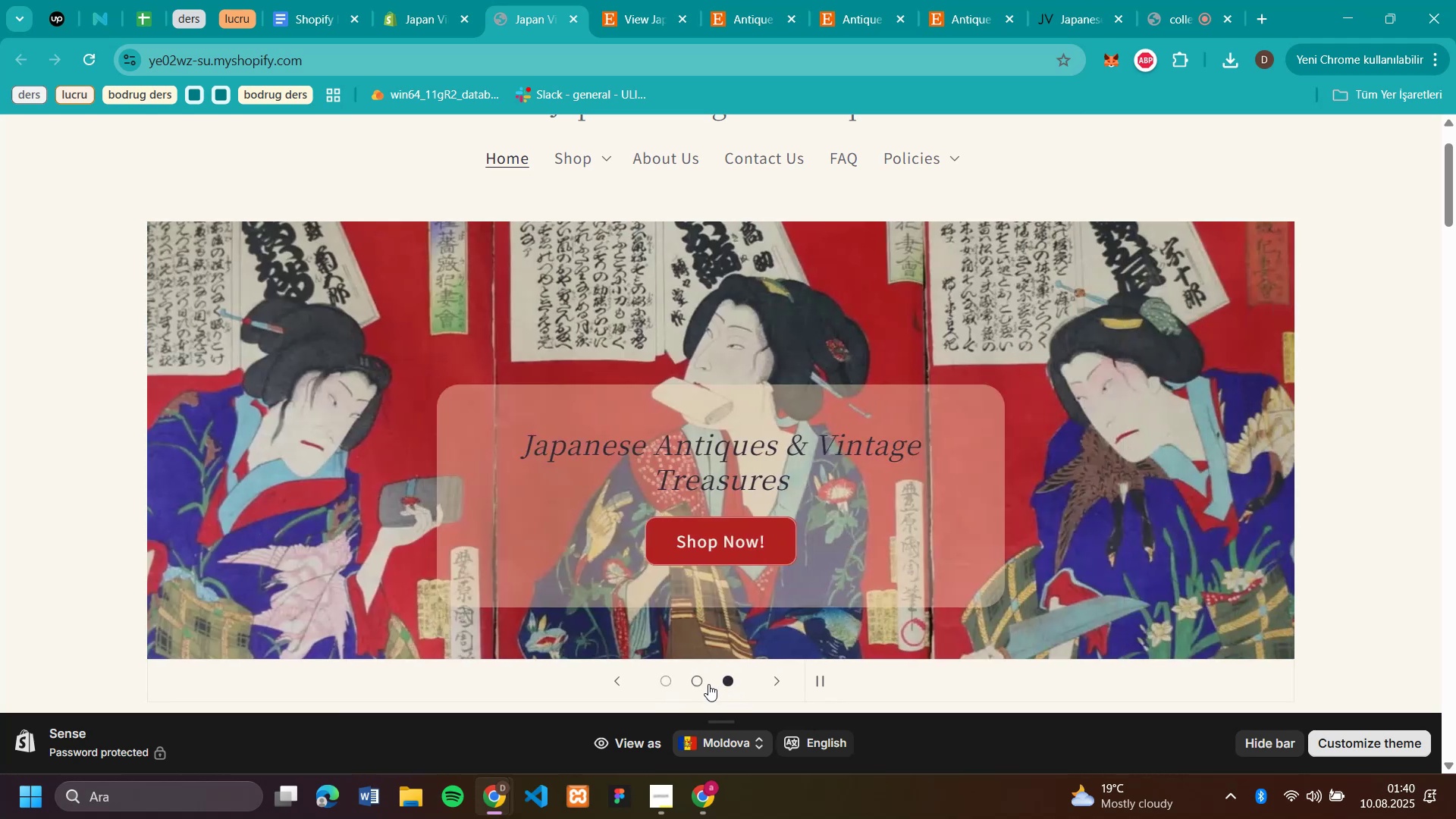 
left_click([699, 687])
 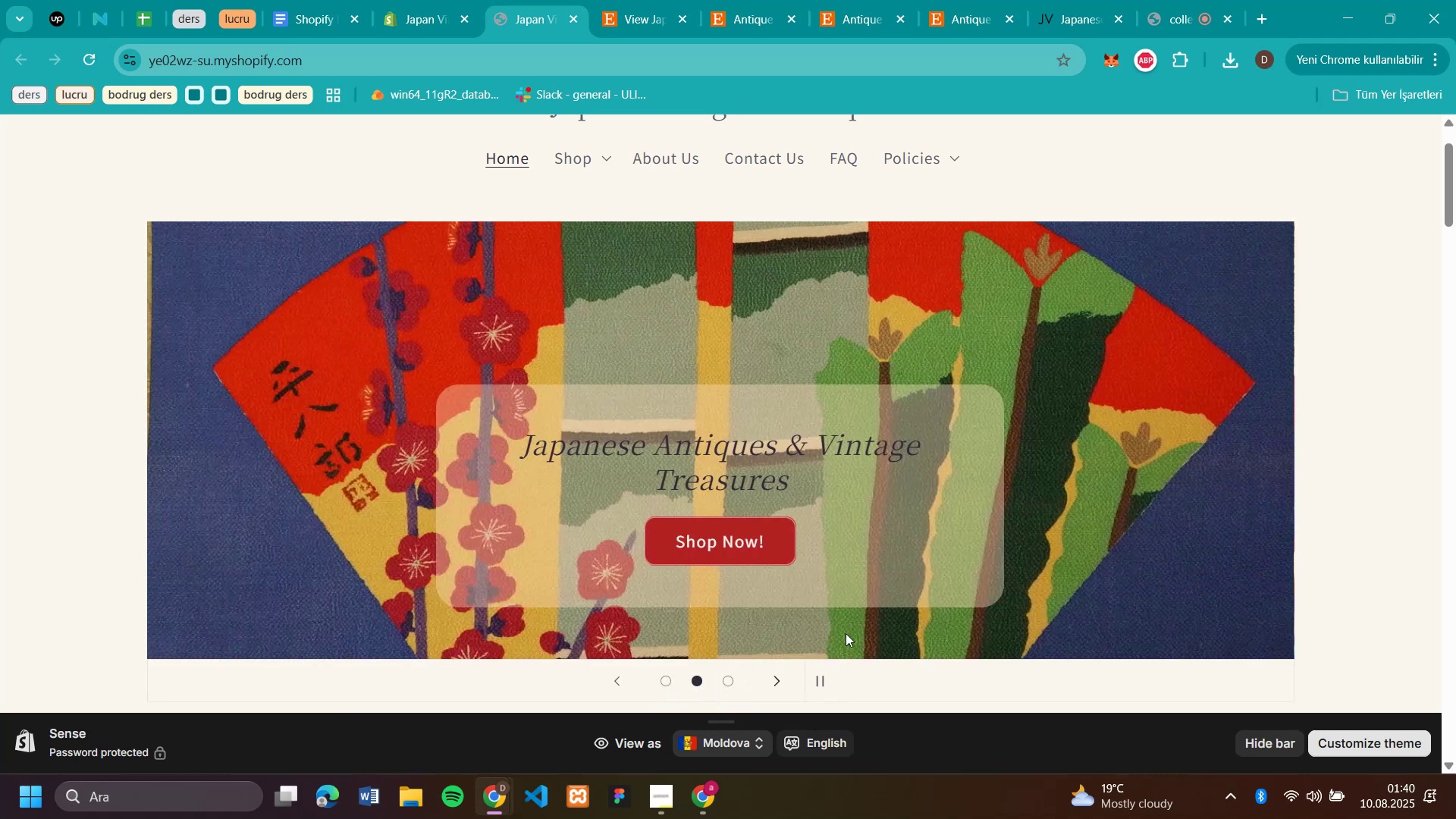 
scroll: coordinate [1455, 489], scroll_direction: down, amount: 15.0
 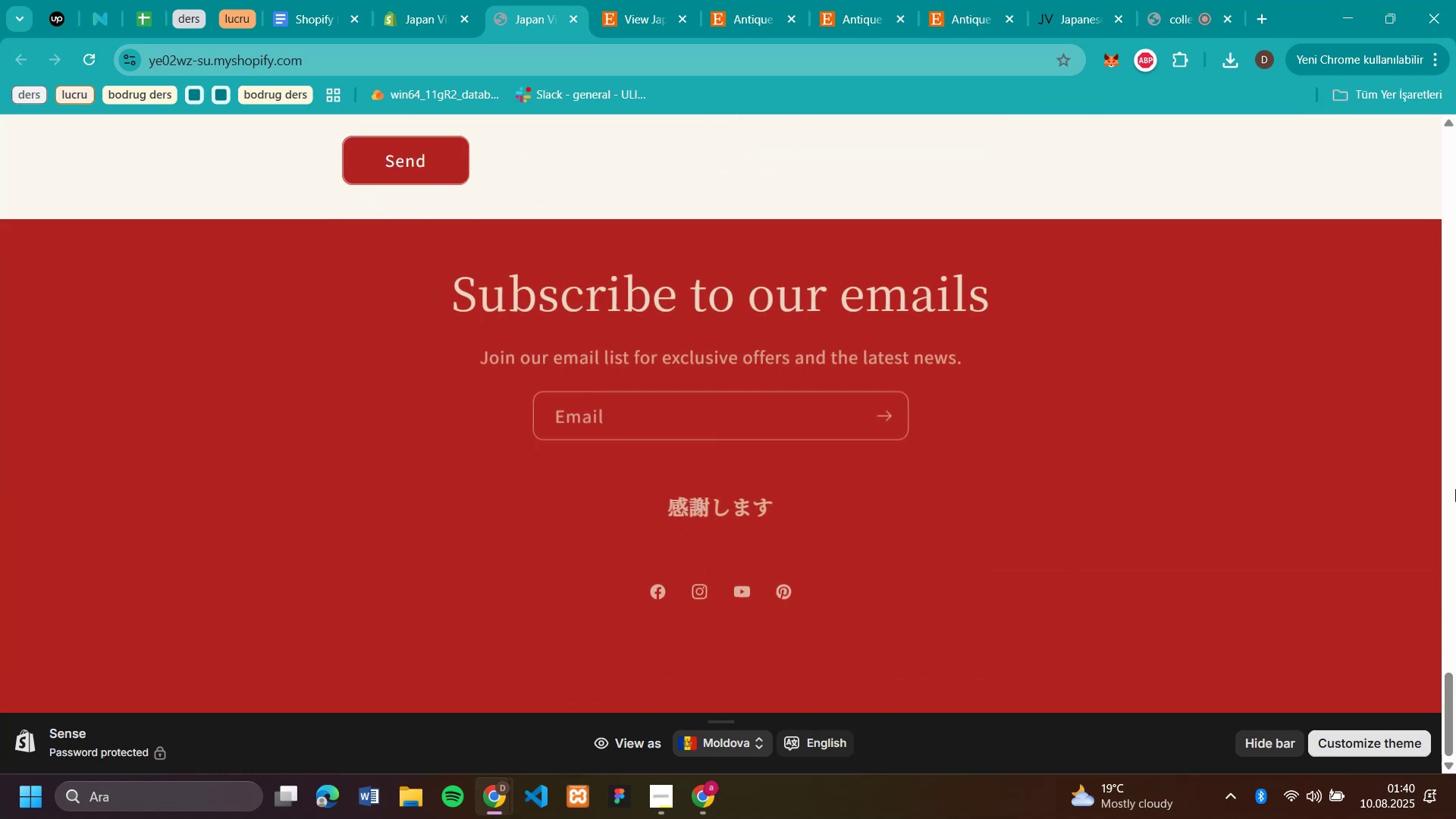 
scroll: coordinate [456, 111], scroll_direction: up, amount: 24.0
 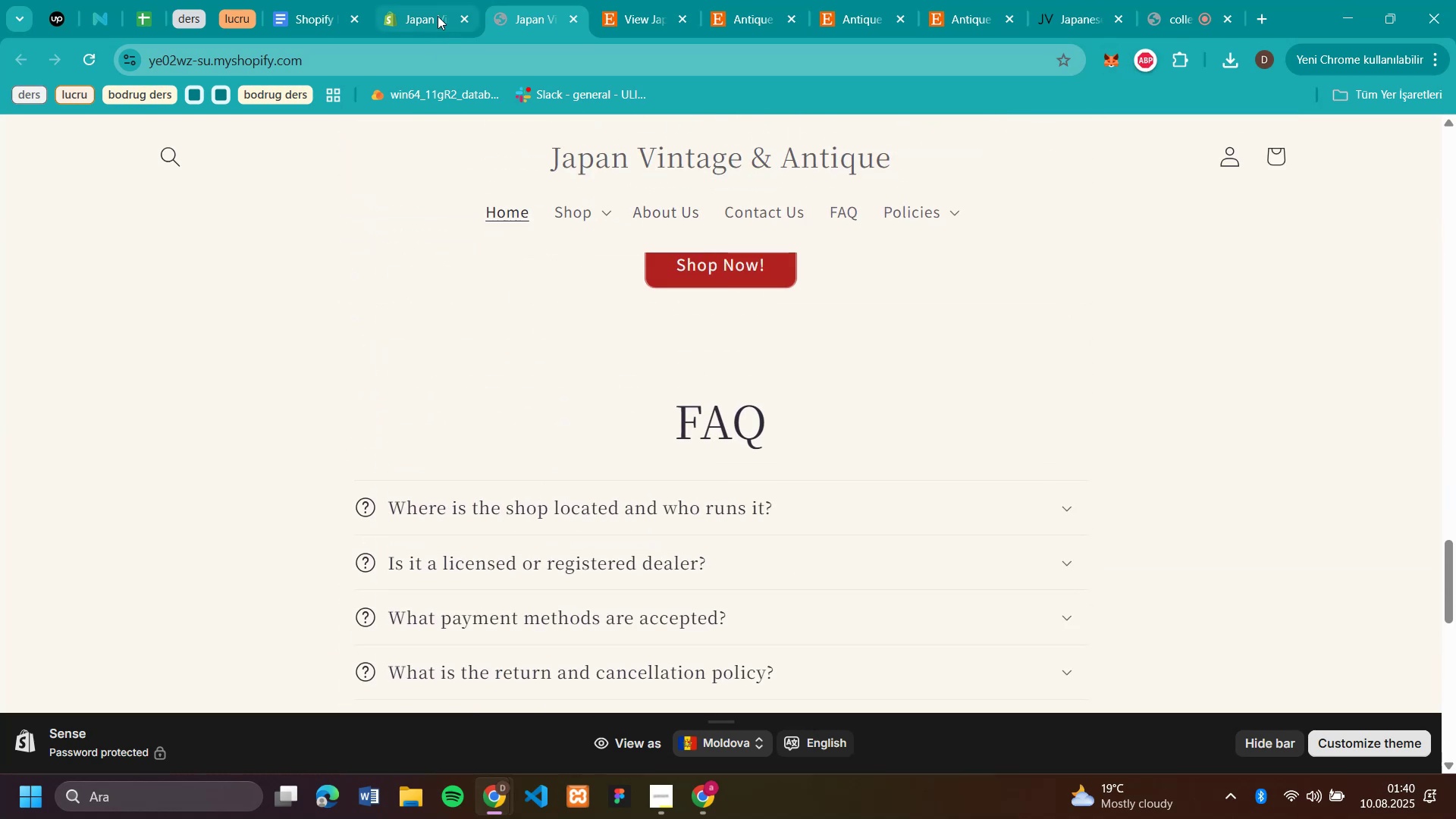 
left_click([436, 14])
 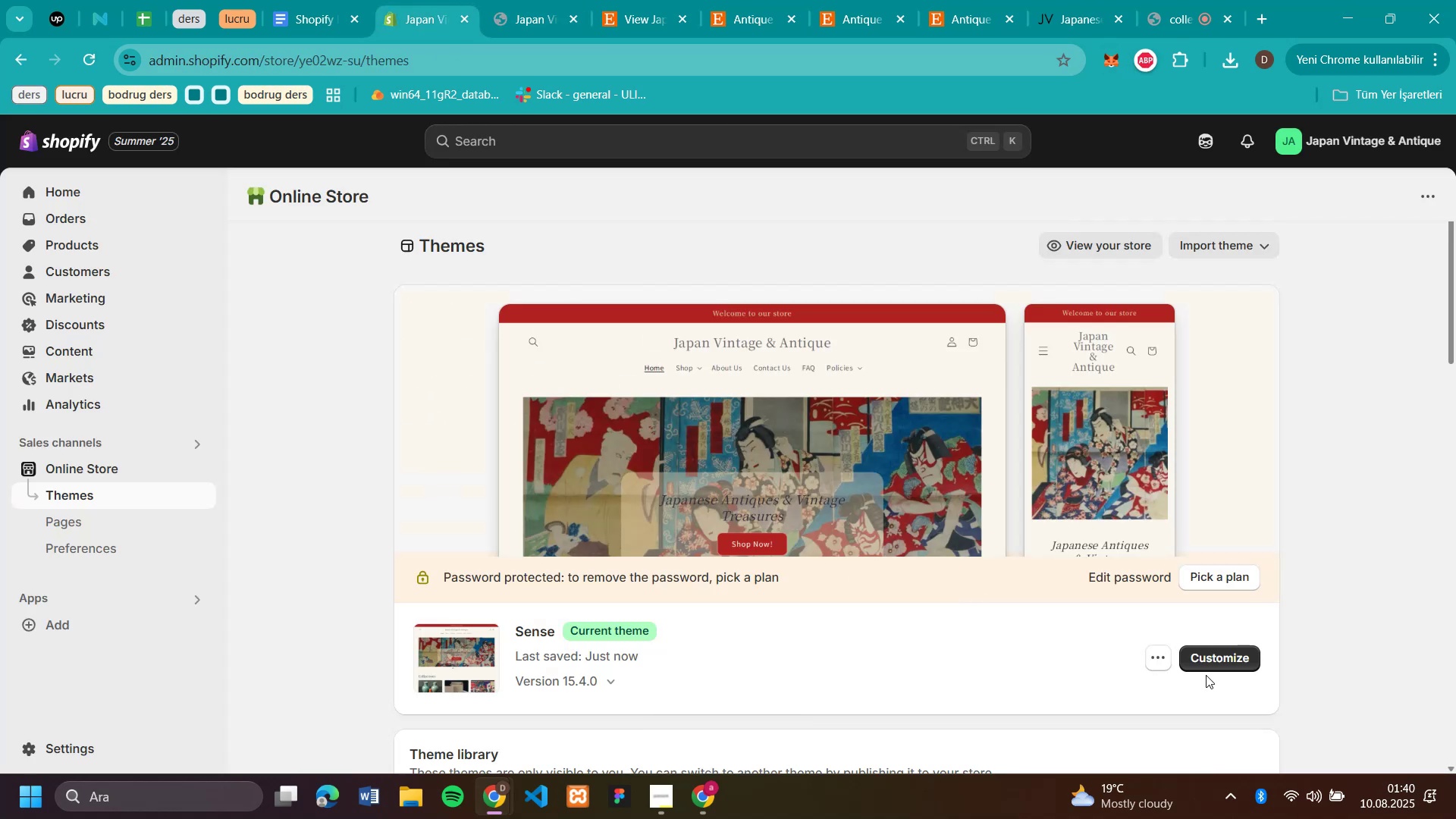 
left_click([1213, 662])
 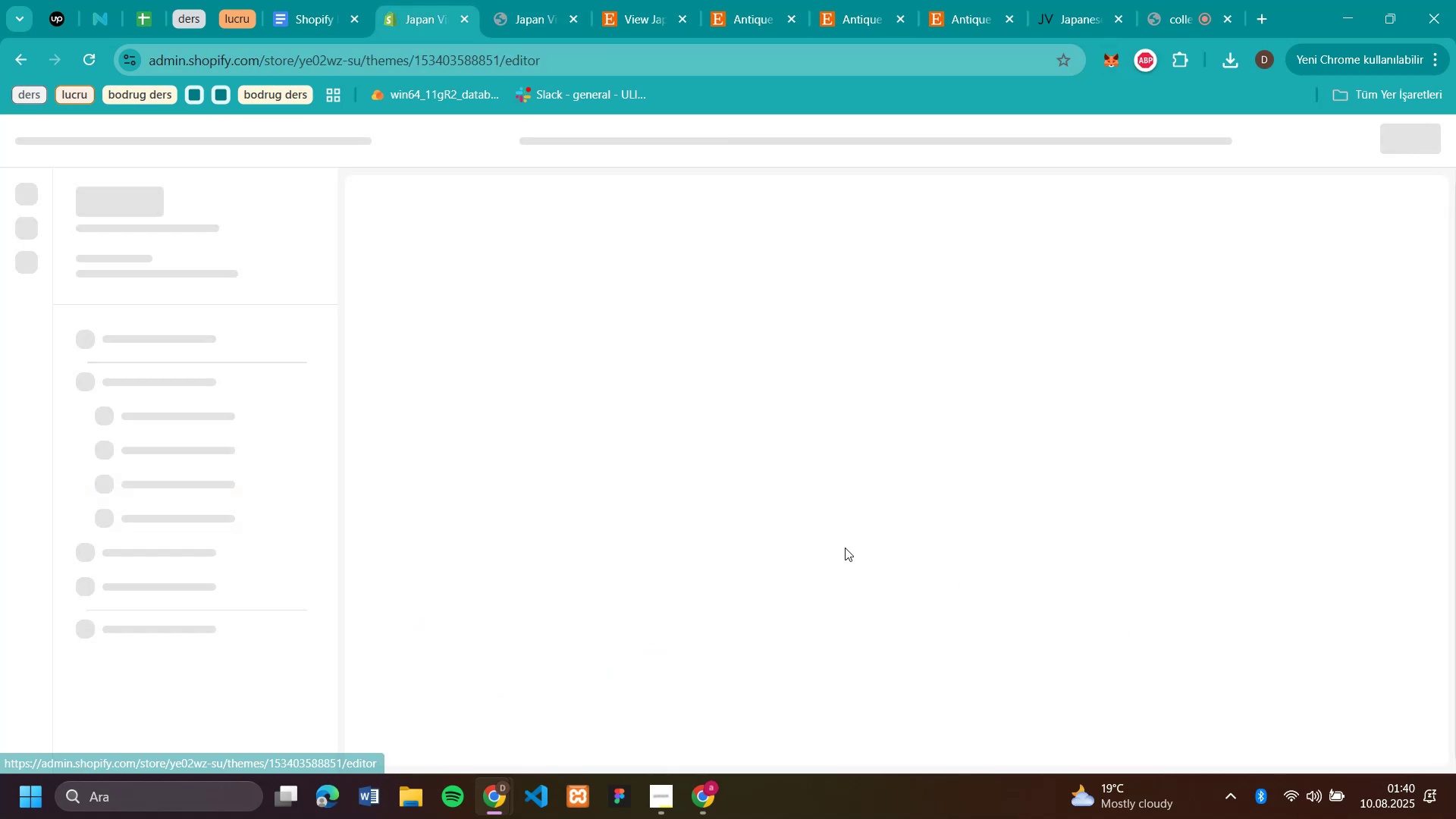 
mouse_move([191, 289])
 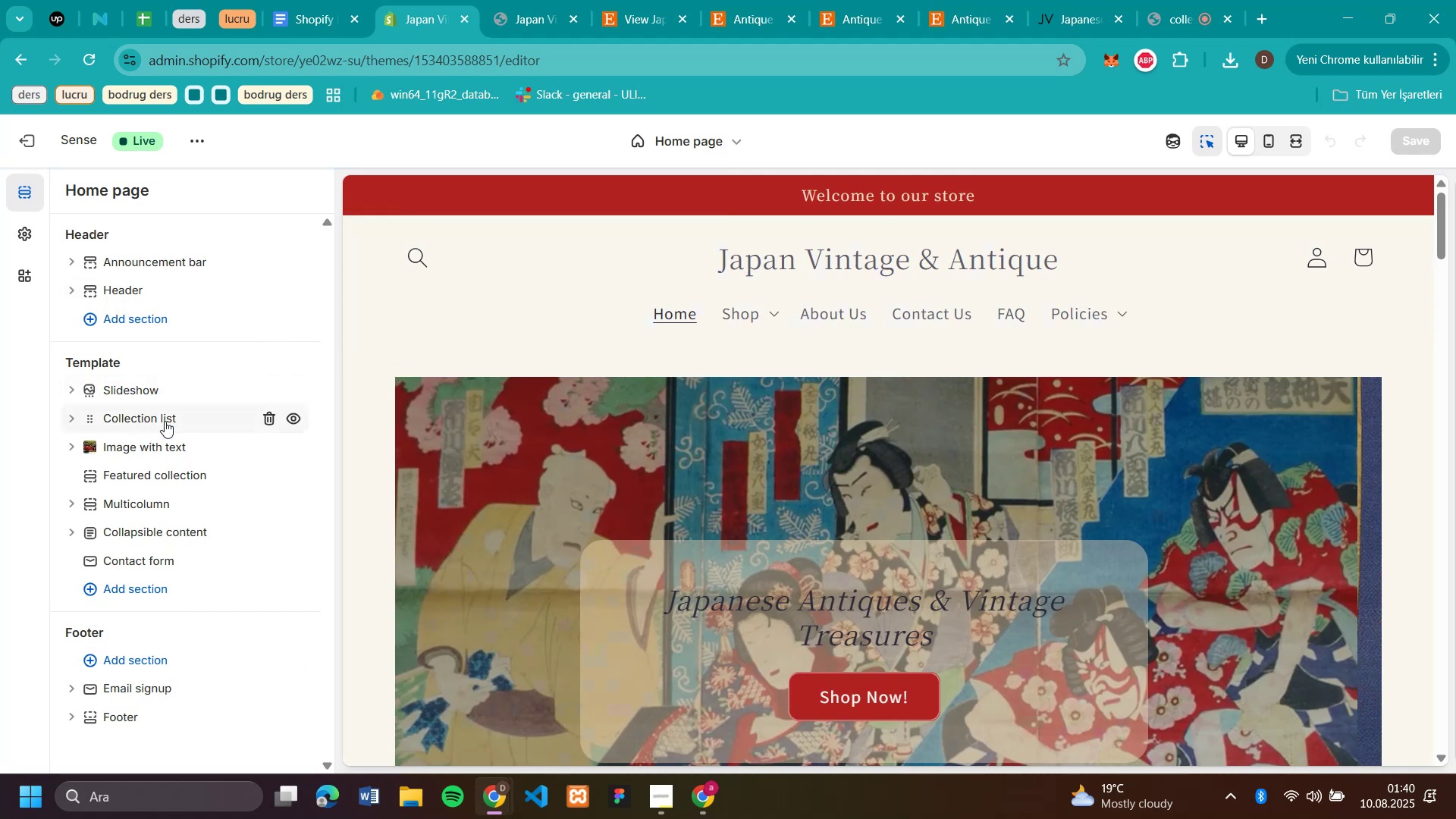 
wait(9.51)
 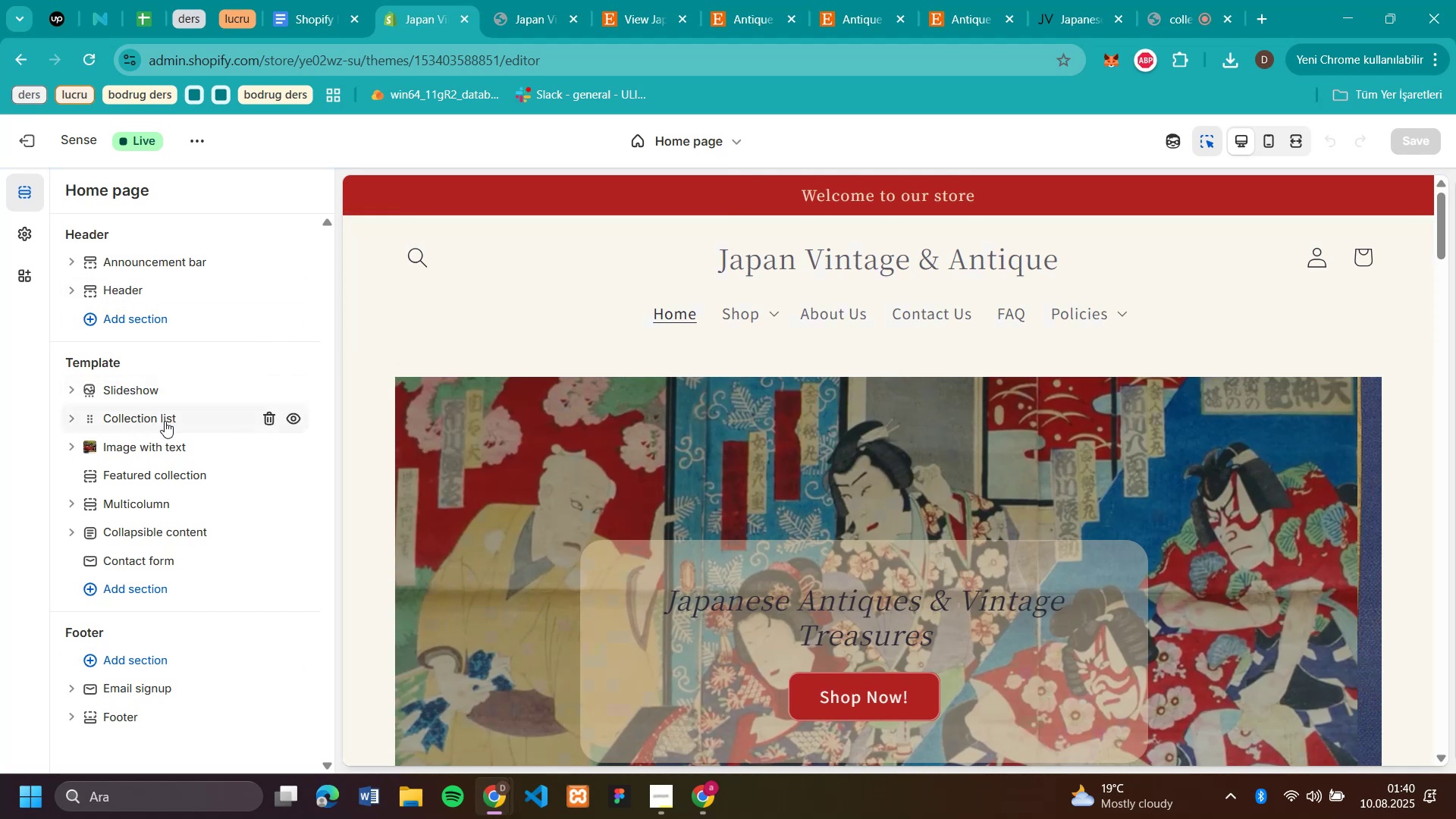 
left_click([61, 444])
 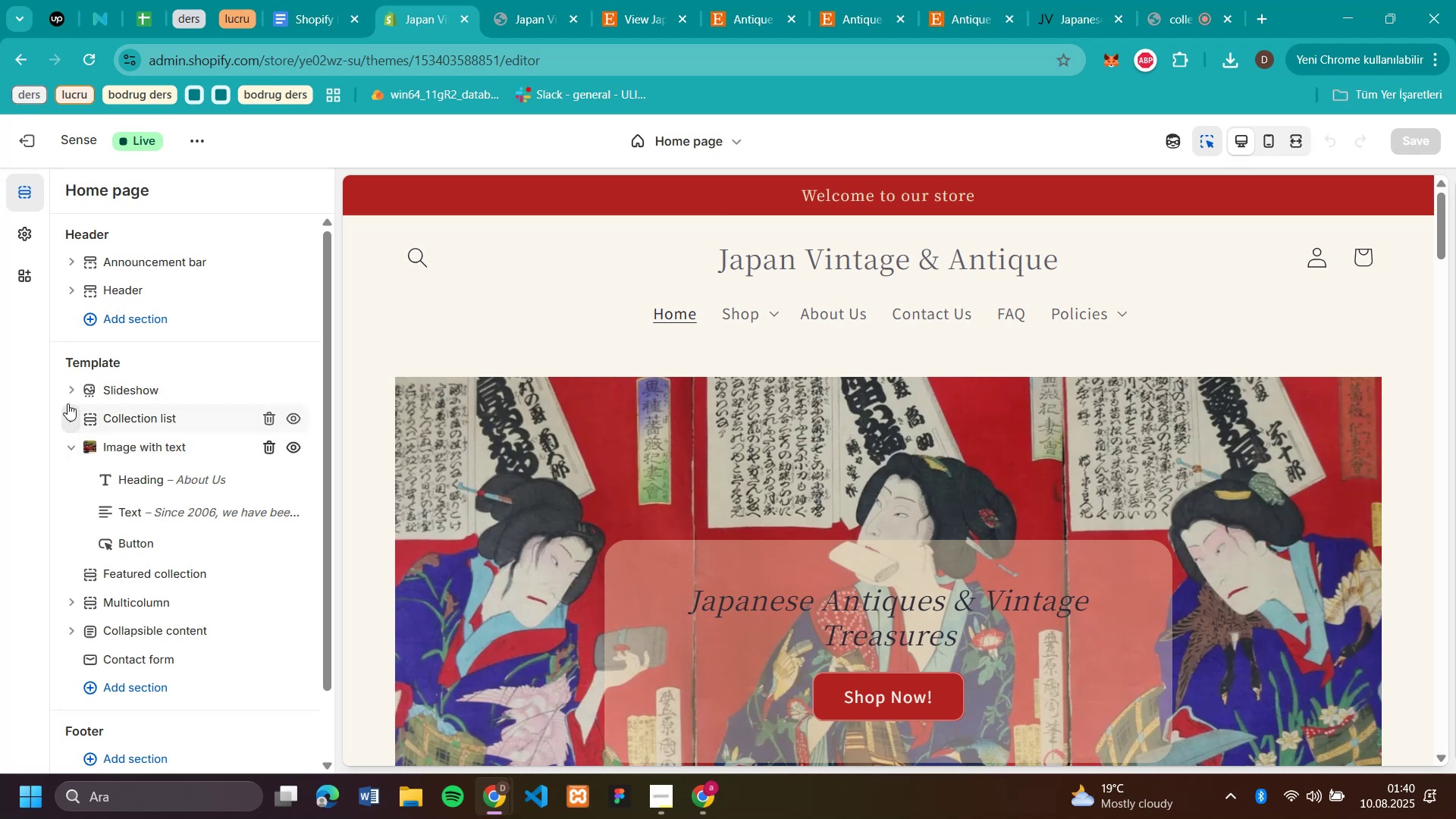 
left_click([69, 395])
 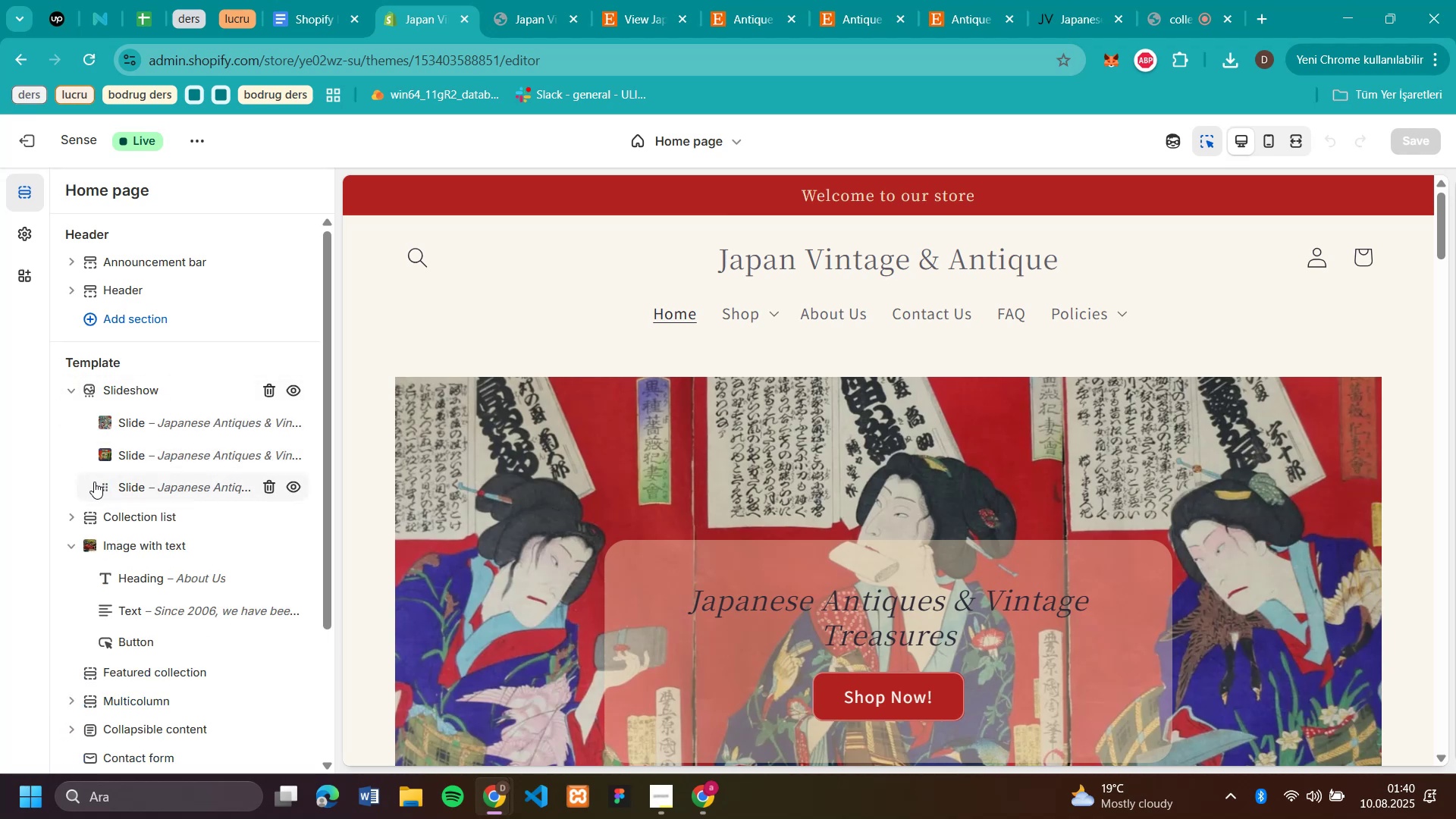 
left_click_drag(start_coordinate=[102, 486], to_coordinate=[111, 450])
 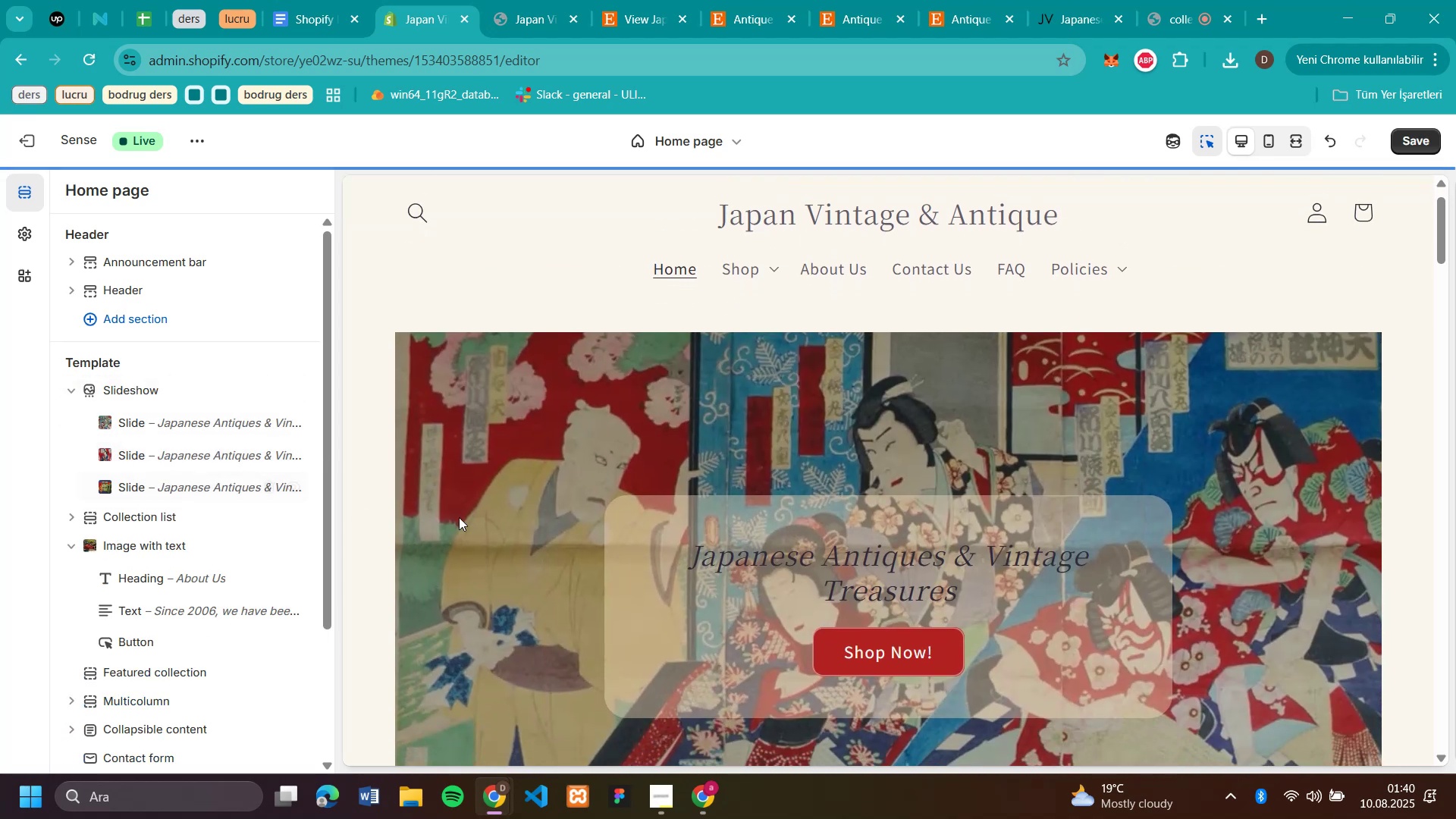 
scroll: coordinate [861, 541], scroll_direction: down, amount: 2.0
 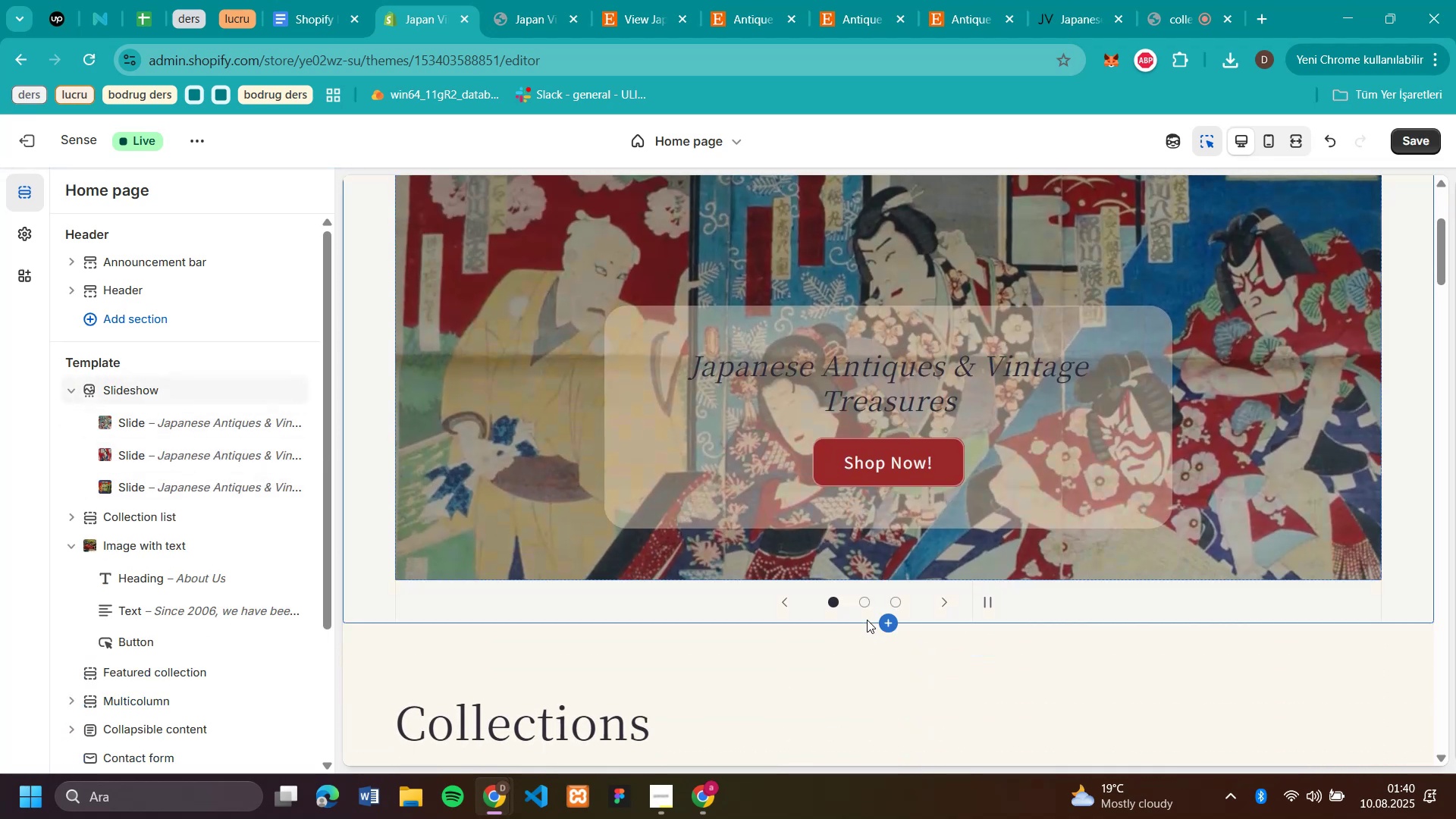 
left_click([861, 603])
 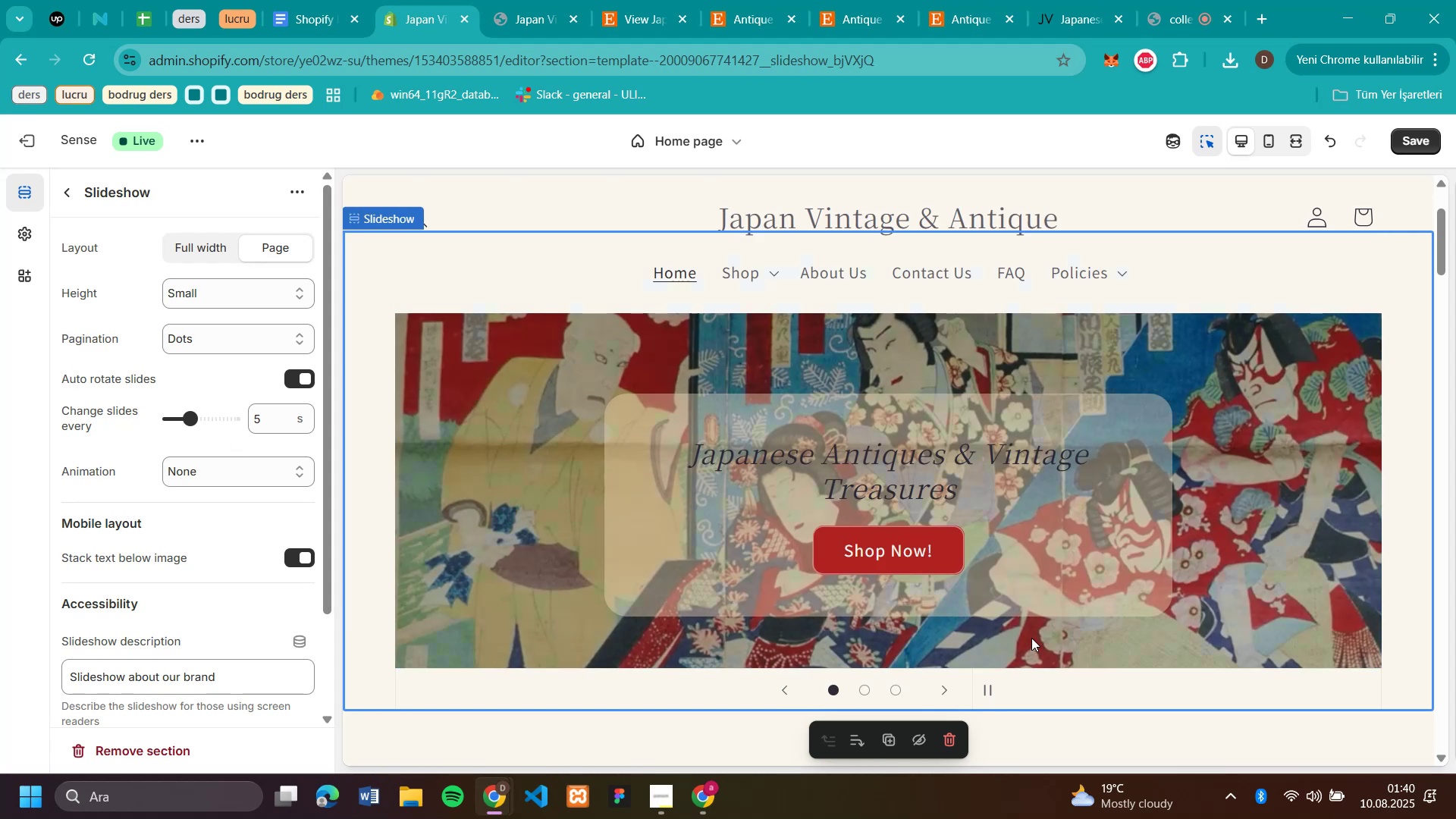 
left_click([949, 687])
 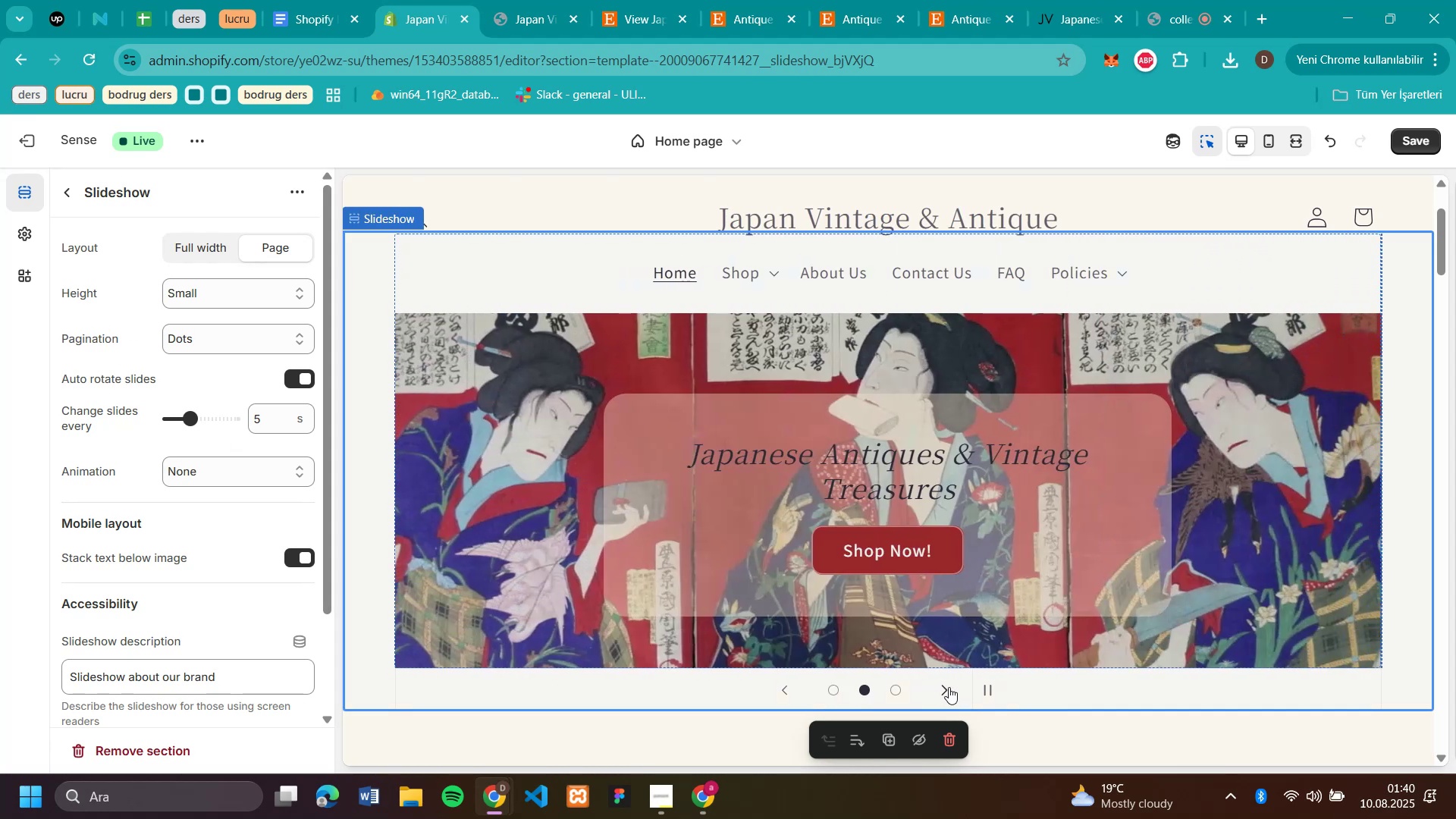 
left_click([949, 687])
 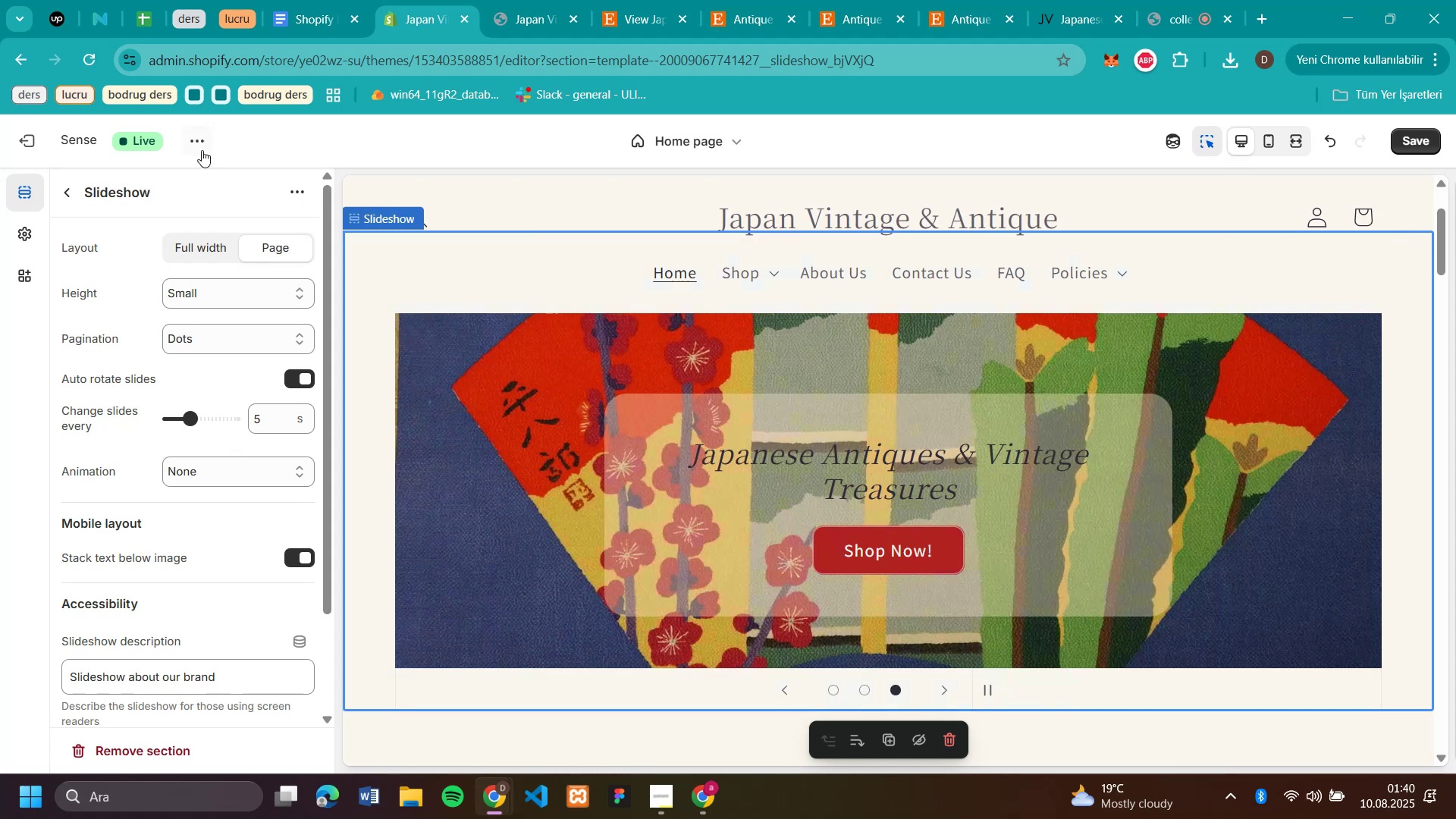 
left_click([61, 199])
 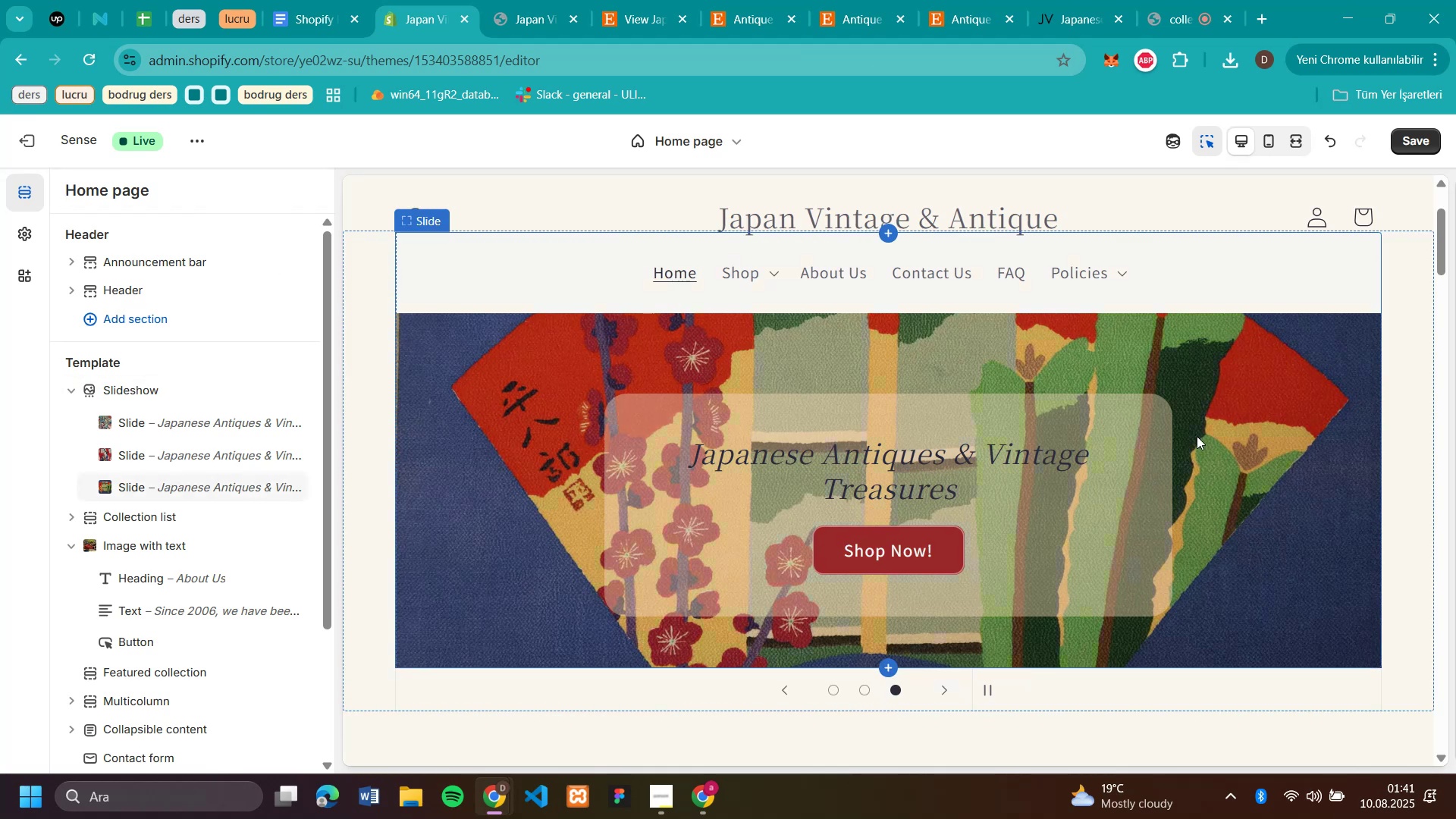 
wait(6.39)
 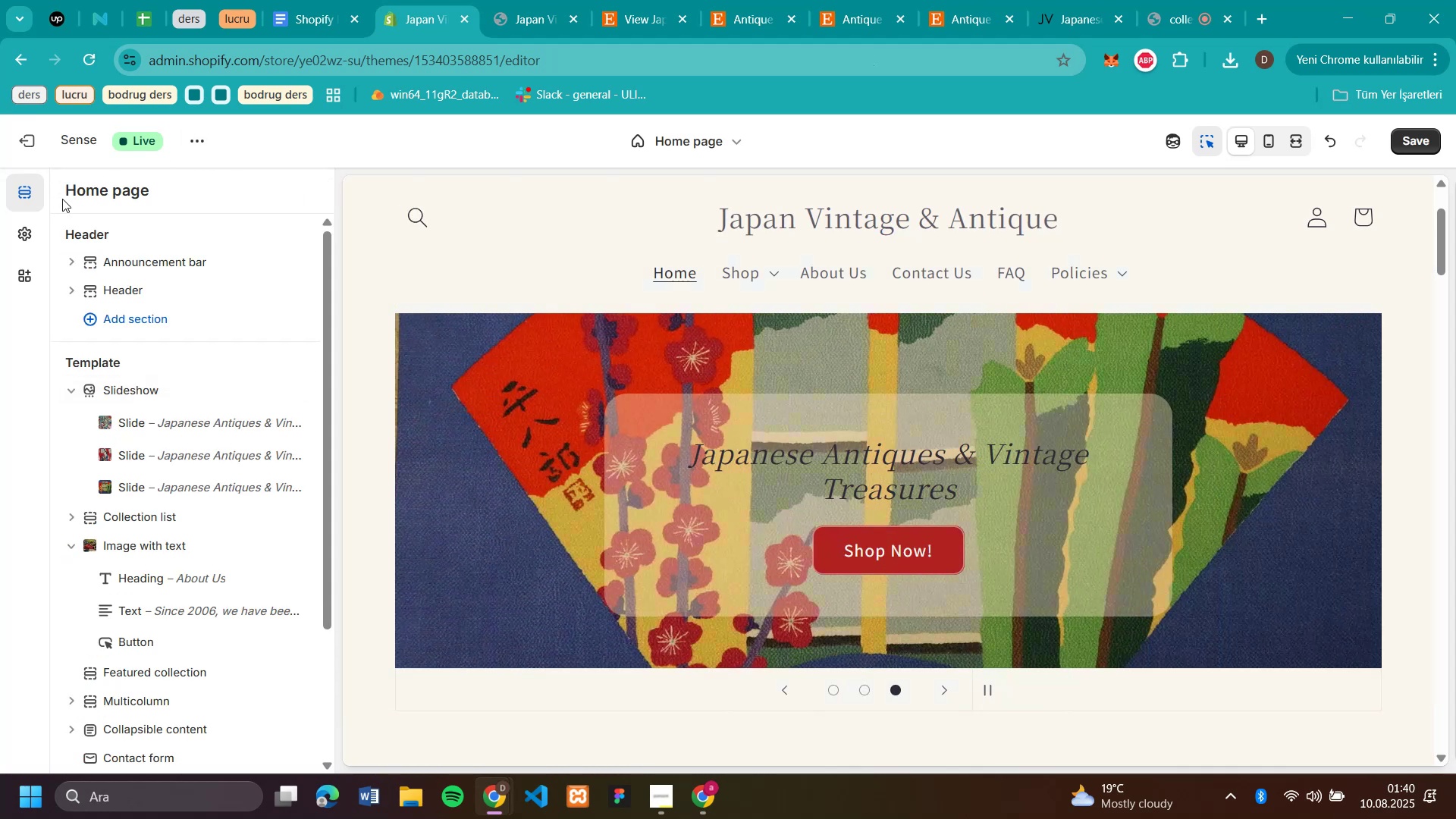 
scroll: coordinate [1194, 435], scroll_direction: up, amount: 3.0
 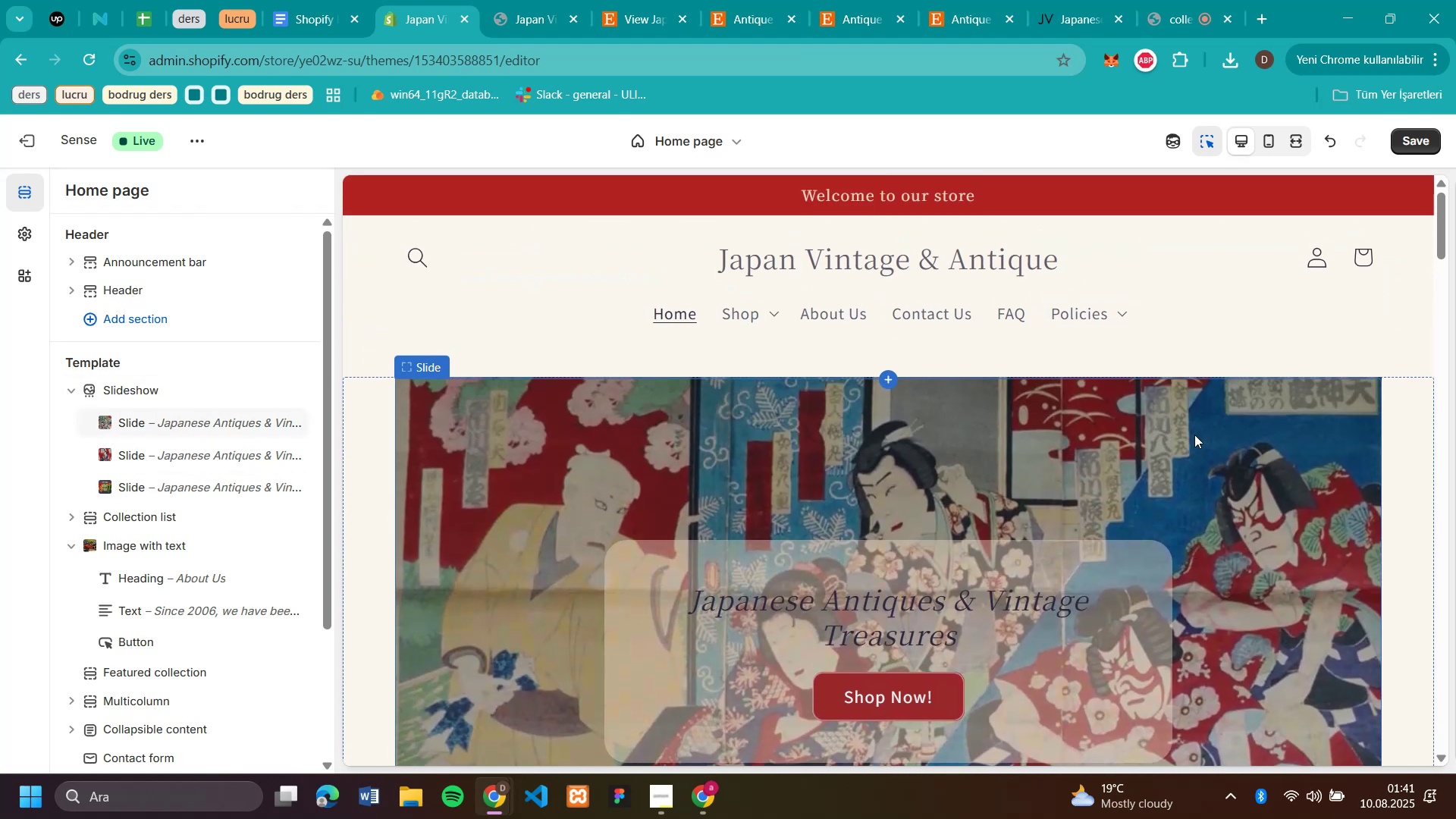 
scroll: coordinate [1194, 435], scroll_direction: down, amount: 1.0
 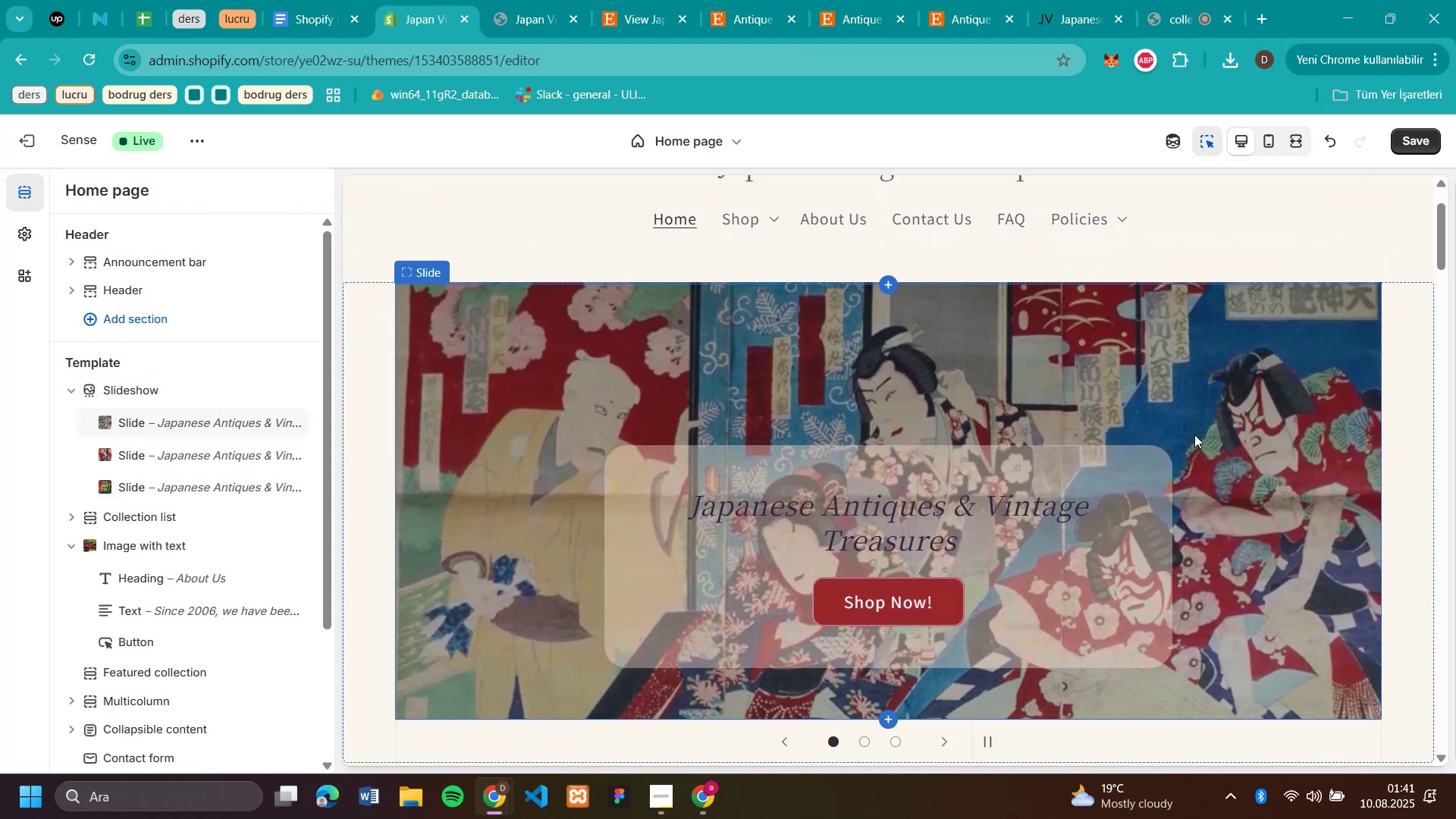 
scroll: coordinate [1190, 431], scroll_direction: up, amount: 2.0
 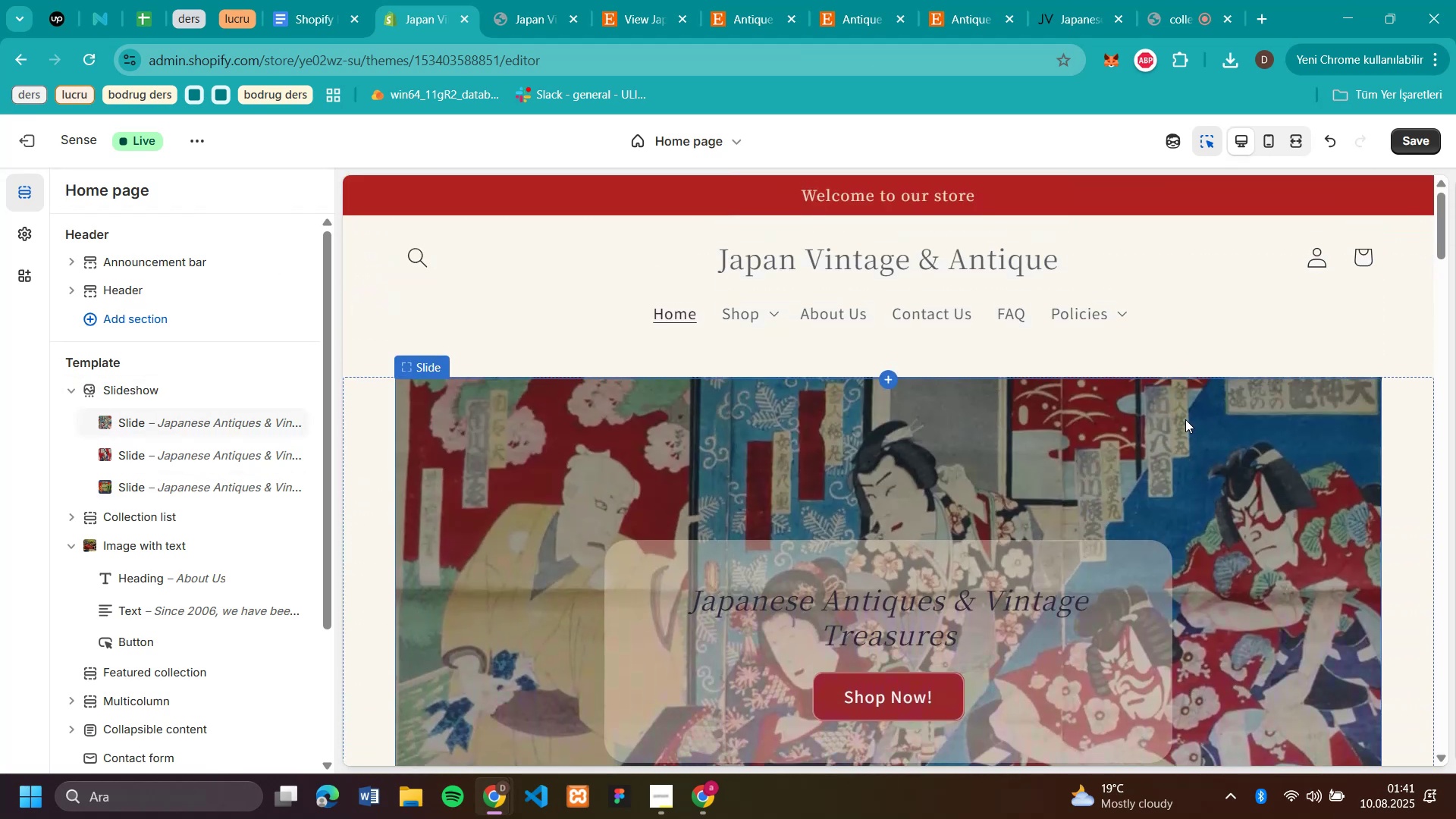 
scroll: coordinate [1189, 421], scroll_direction: down, amount: 31.0
 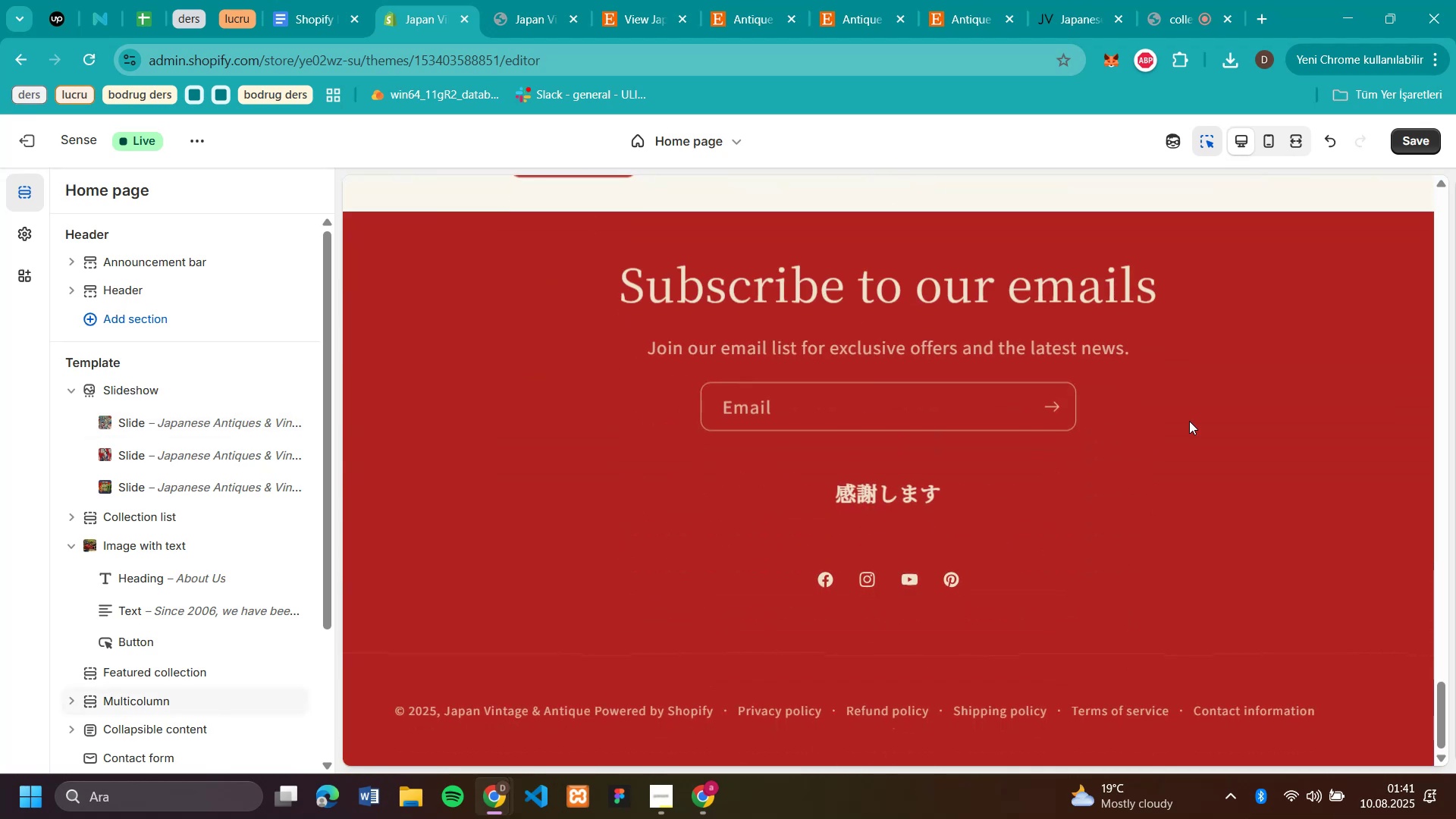 
scroll: coordinate [1185, 334], scroll_direction: up, amount: 53.0
 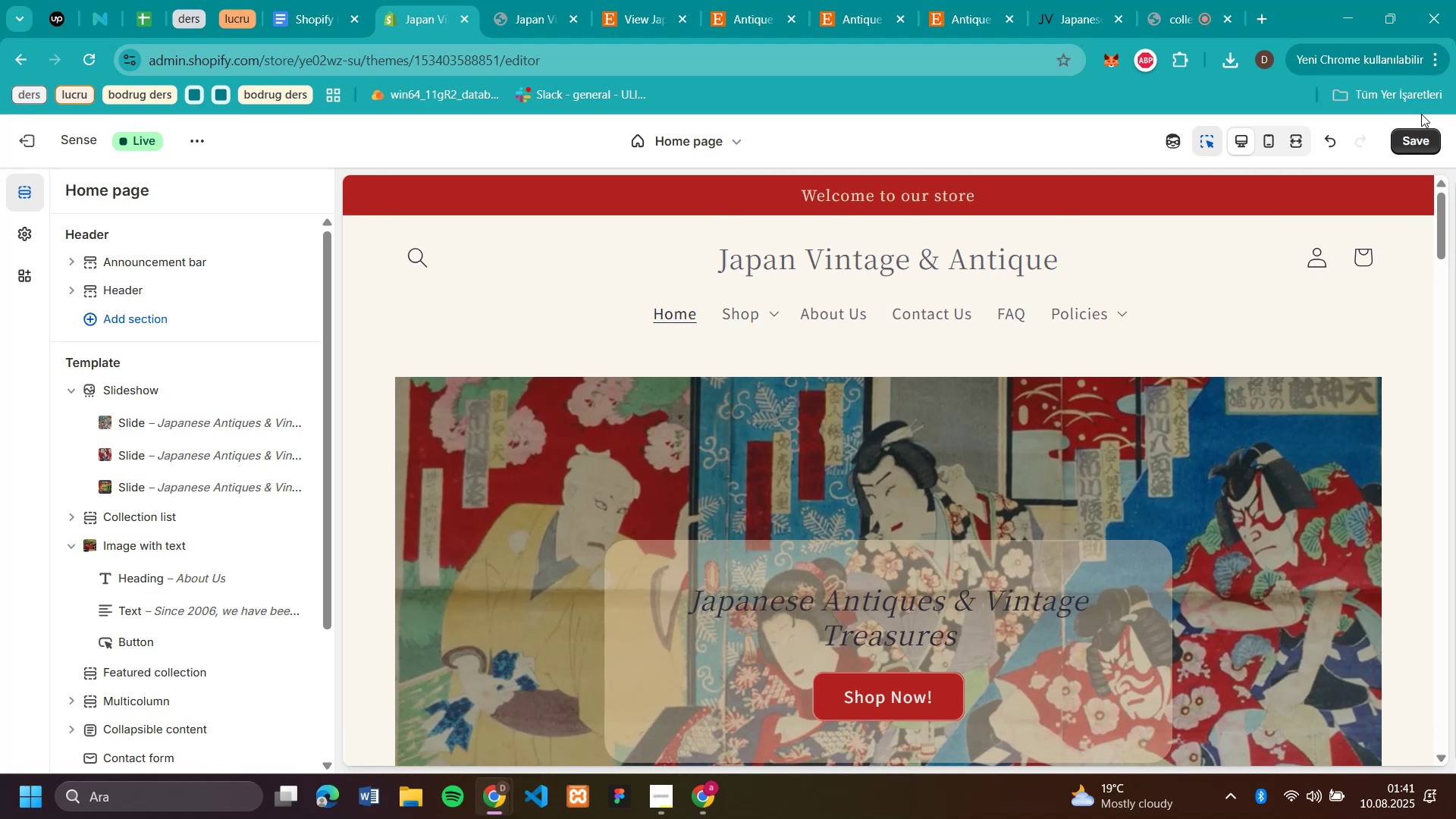 
left_click([1423, 135])
 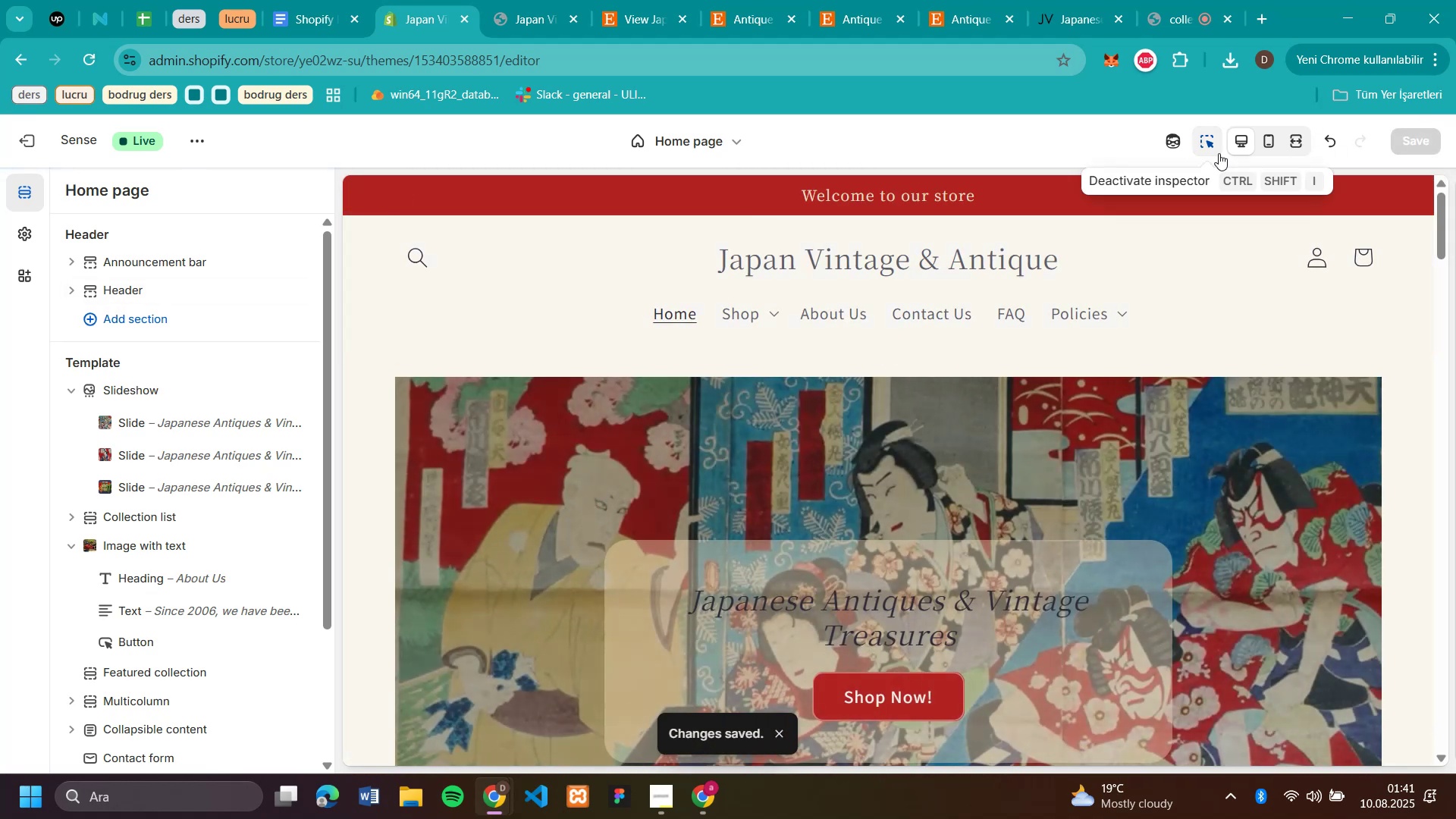 
wait(9.23)
 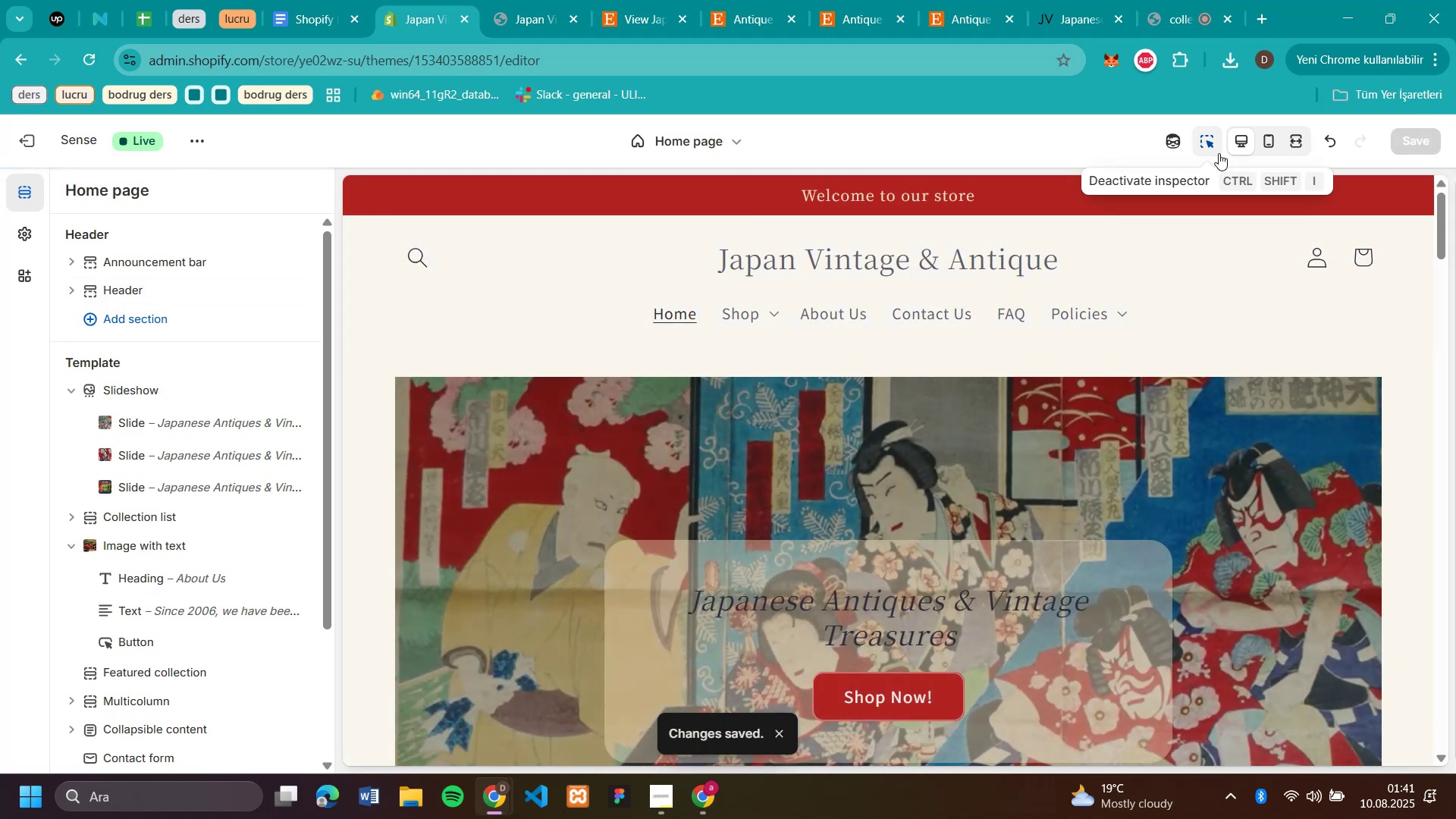 
left_click([1085, 13])
 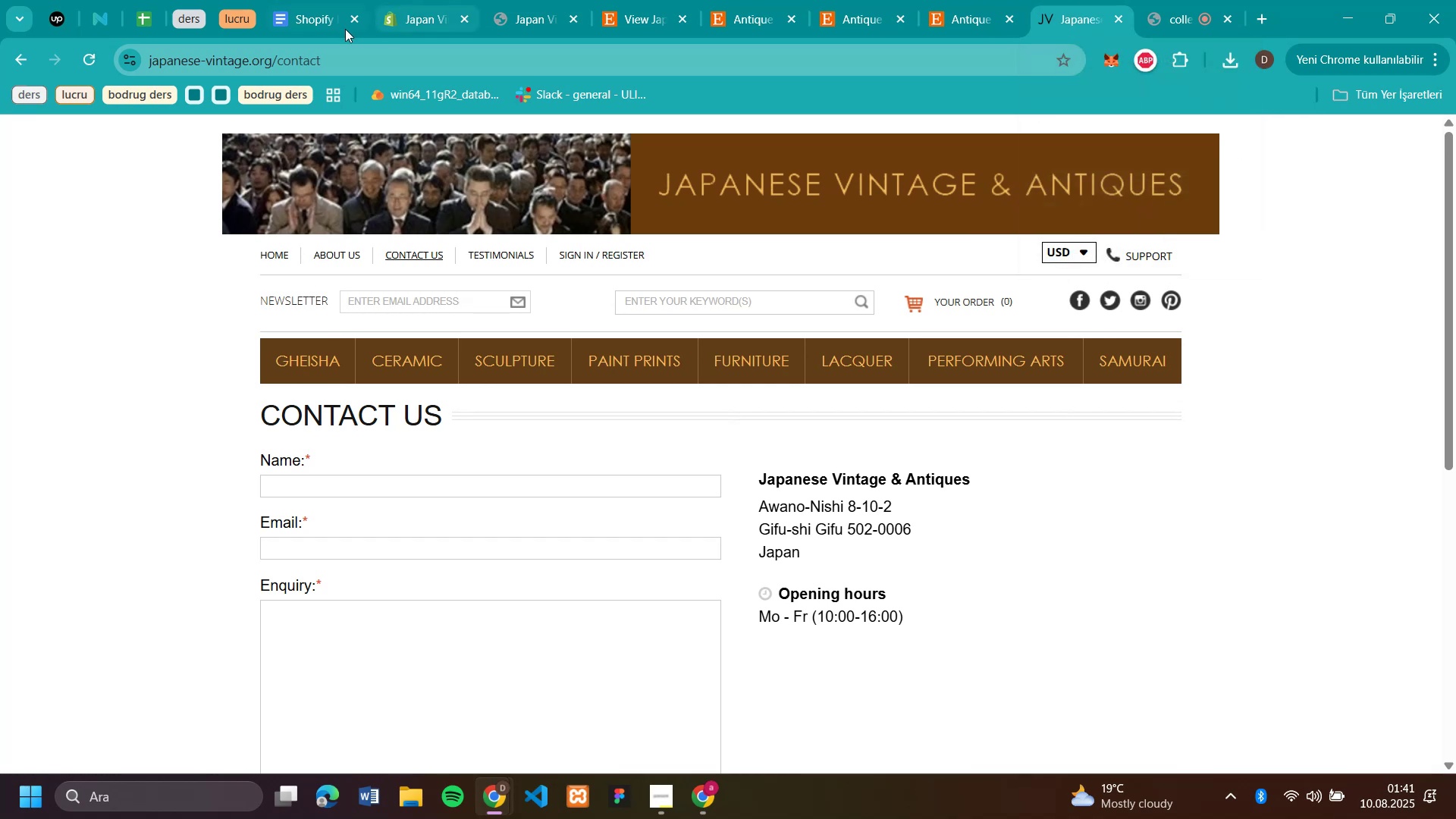 
left_click([334, 24])
 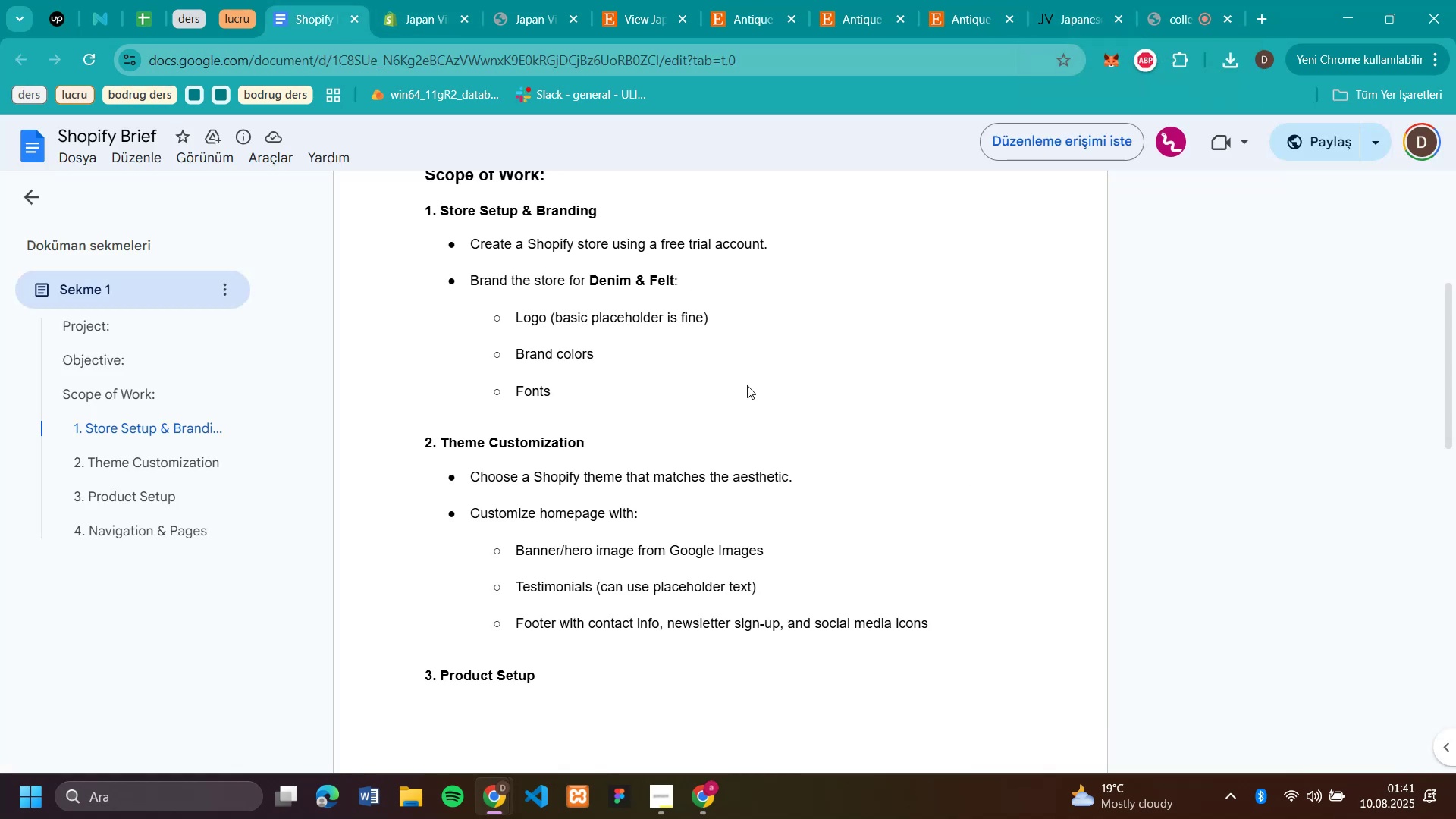 
scroll: coordinate [747, 386], scroll_direction: down, amount: 3.0
 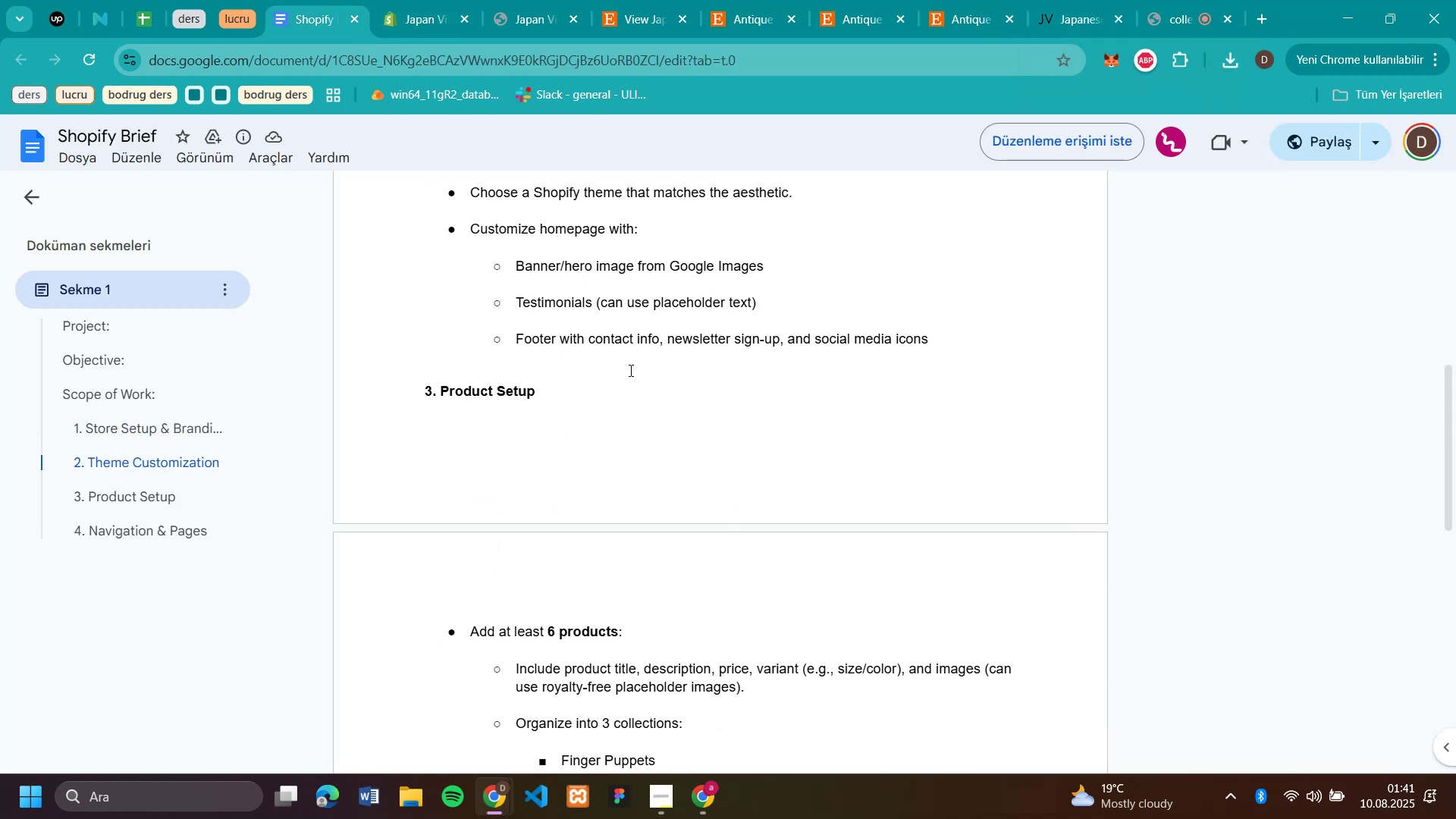 
left_click_drag(start_coordinate=[950, 366], to_coordinate=[726, 341])
 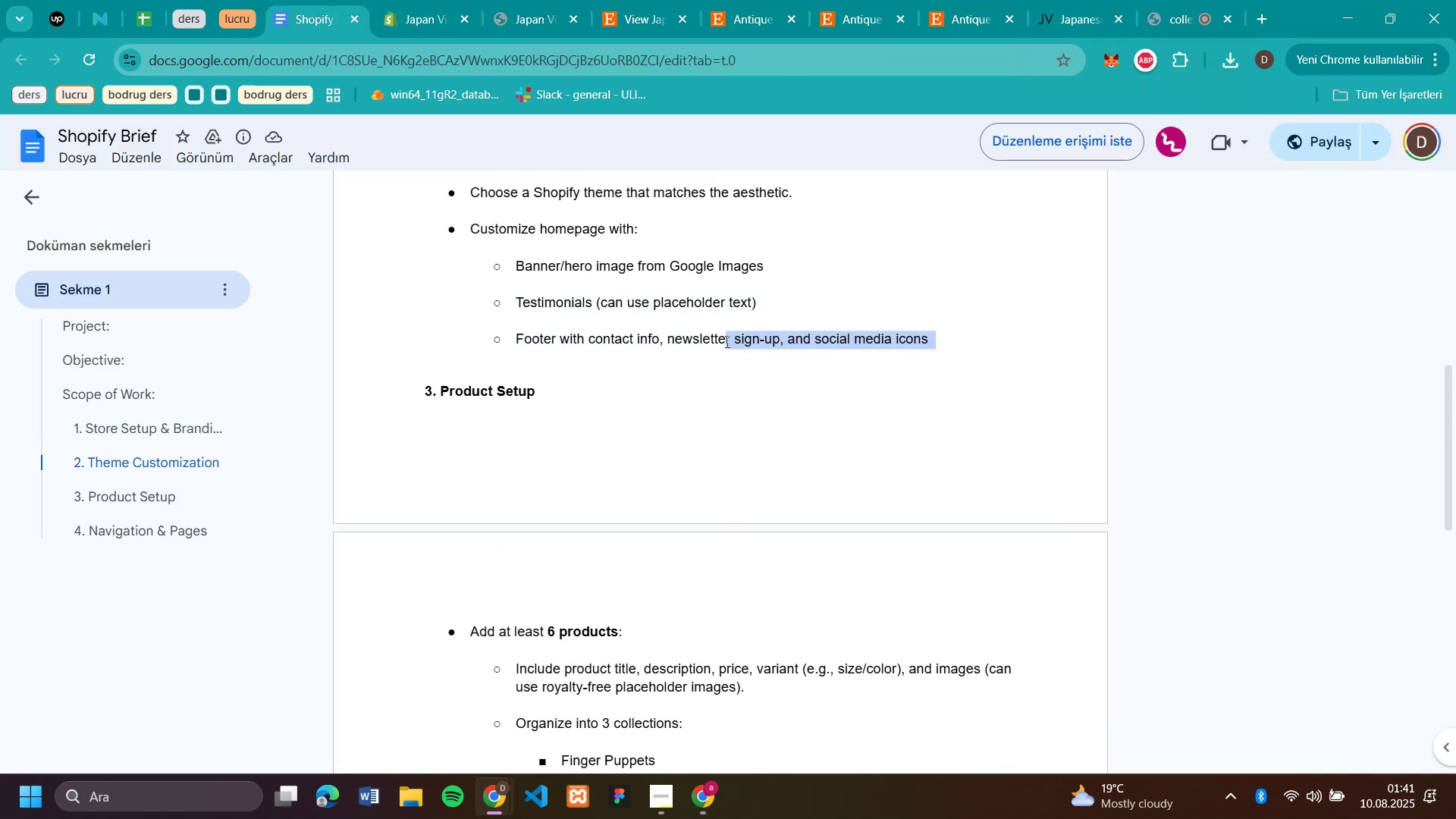 
left_click([726, 341])
 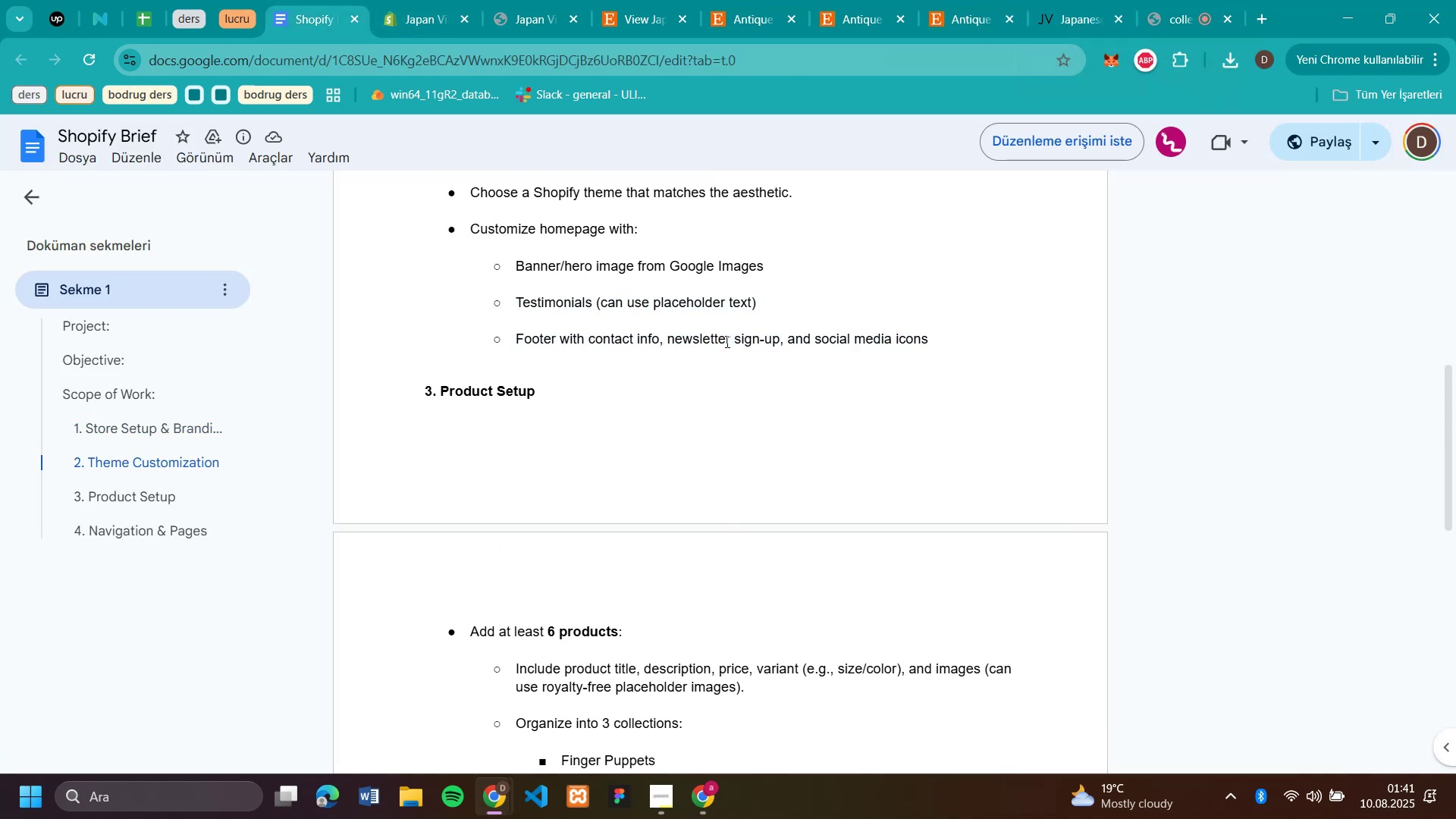 
left_click_drag(start_coordinate=[726, 341], to_coordinate=[670, 338])
 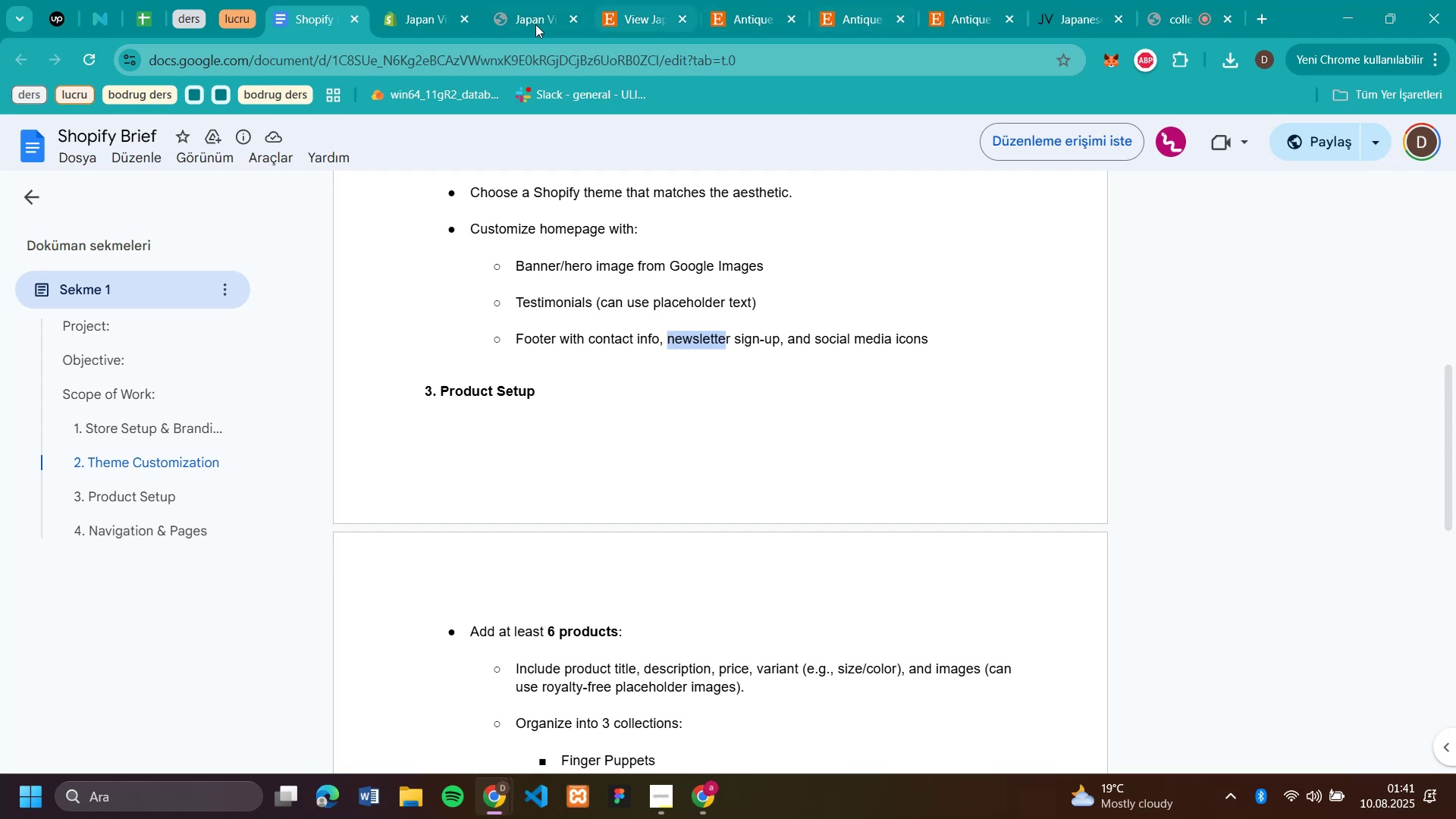 
left_click([424, 26])
 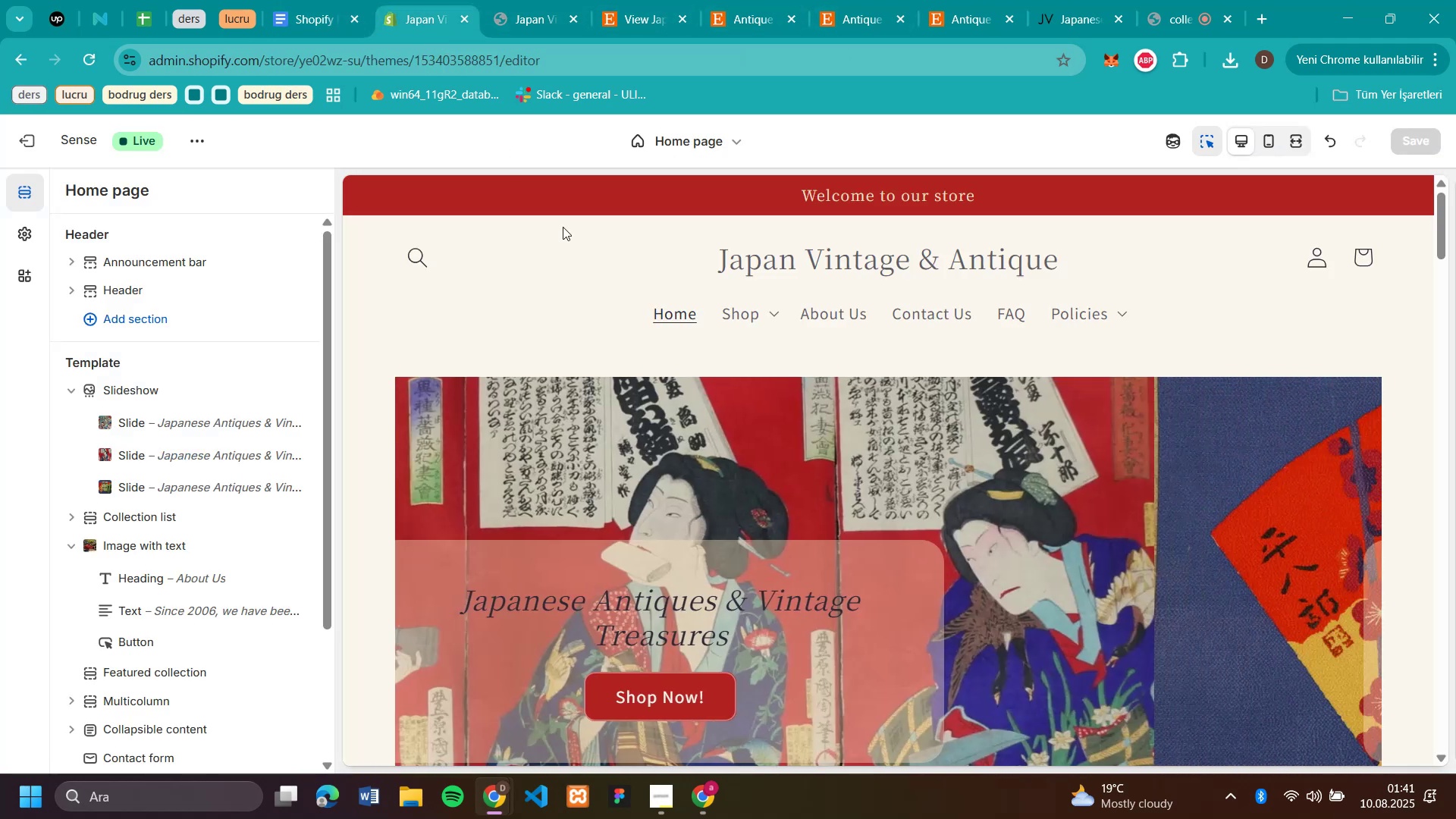 
scroll: coordinate [825, 485], scroll_direction: down, amount: 47.0
 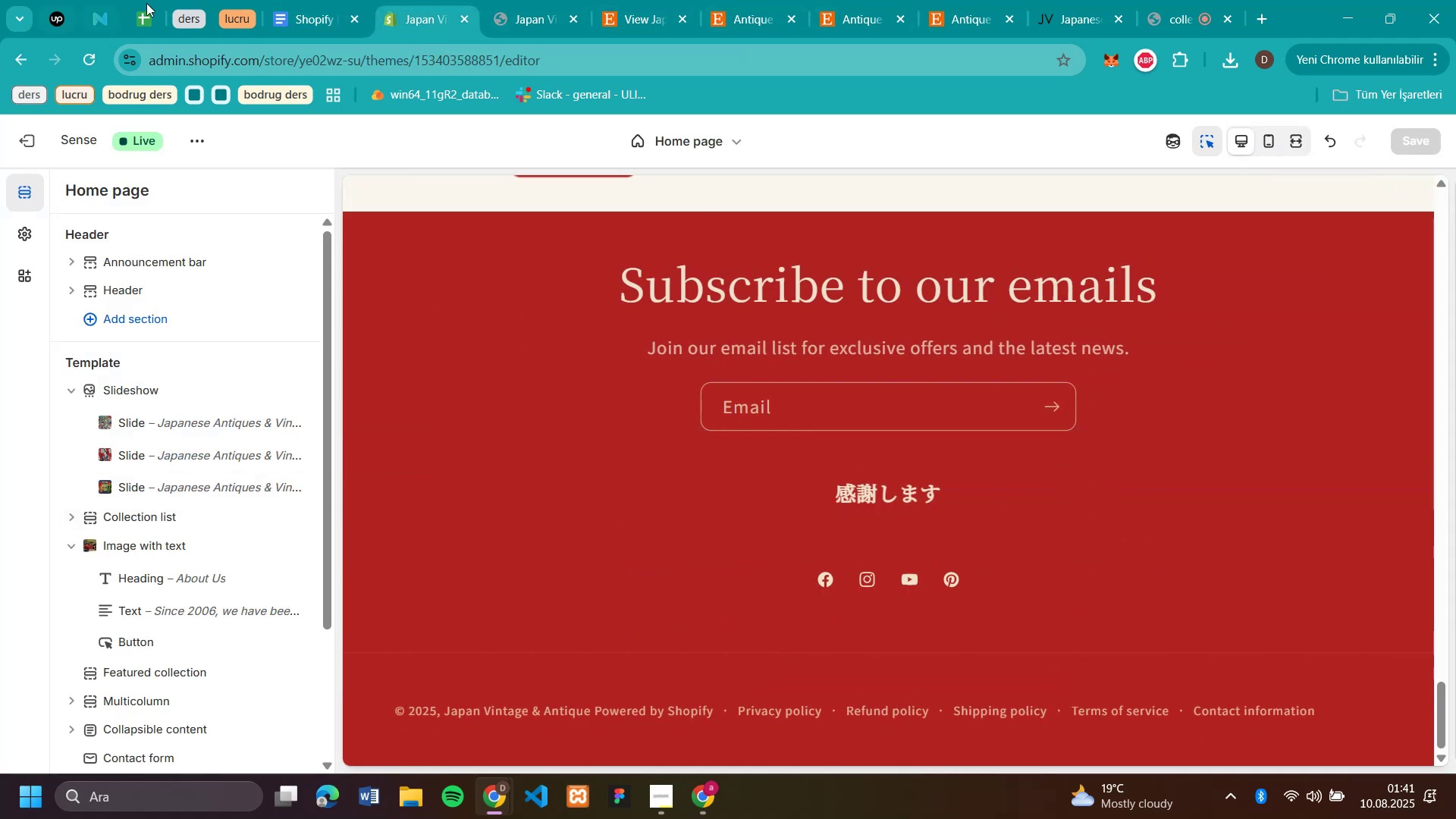 
left_click([303, 19])
 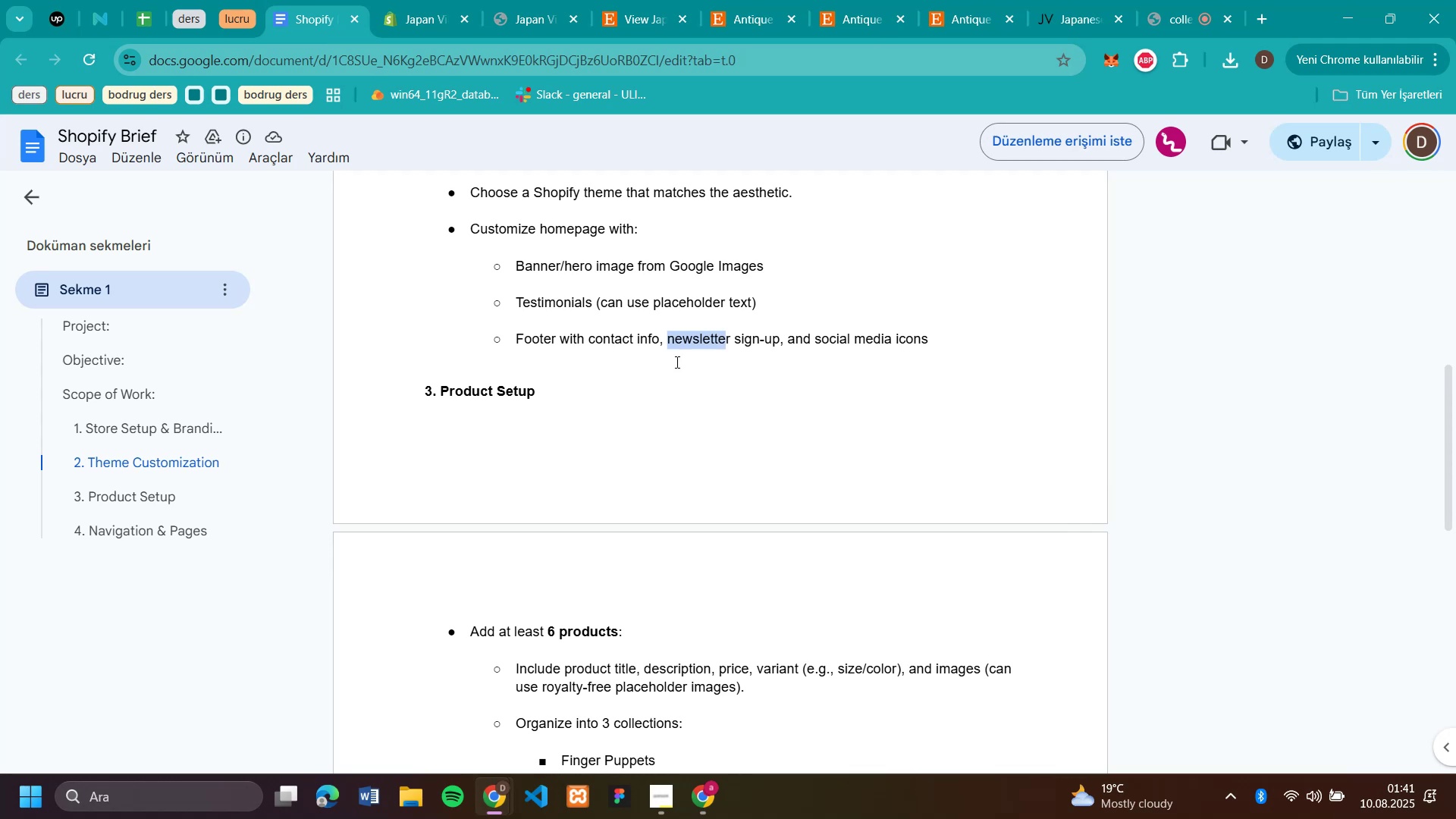 
scroll: coordinate [673, 360], scroll_direction: up, amount: 1.0
 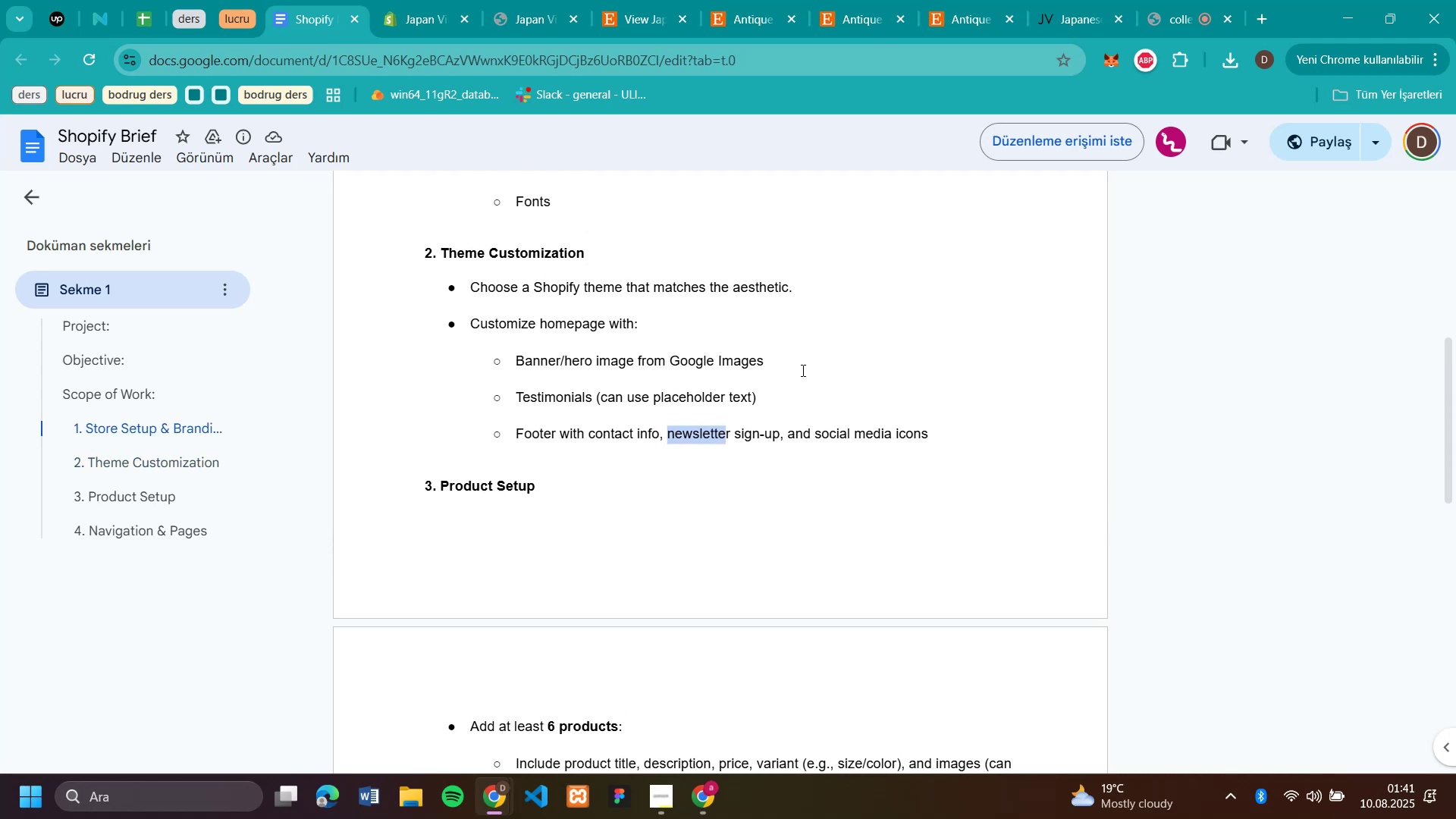 
left_click([802, 370])
 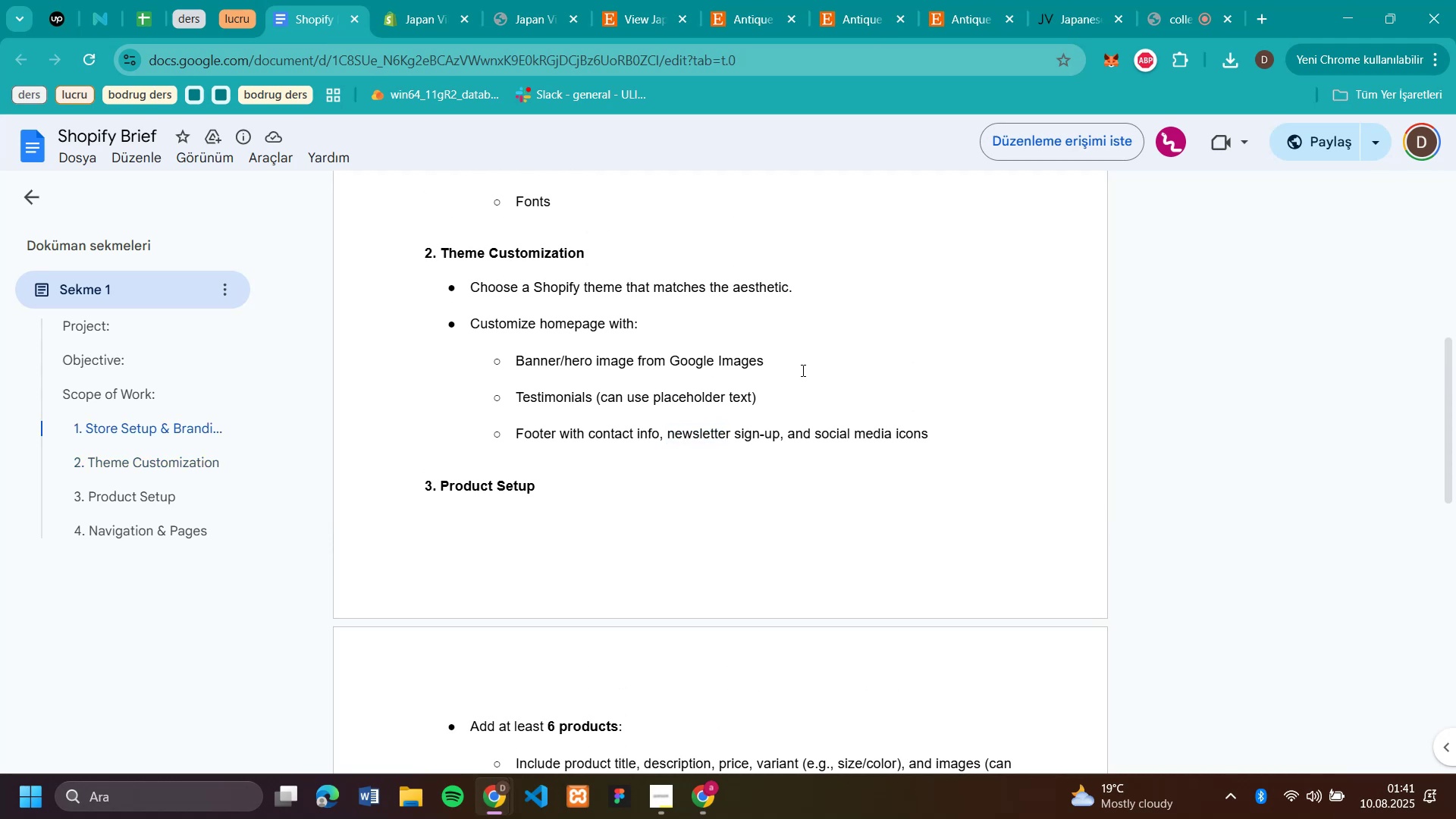 
scroll: coordinate [802, 370], scroll_direction: up, amount: 4.0
 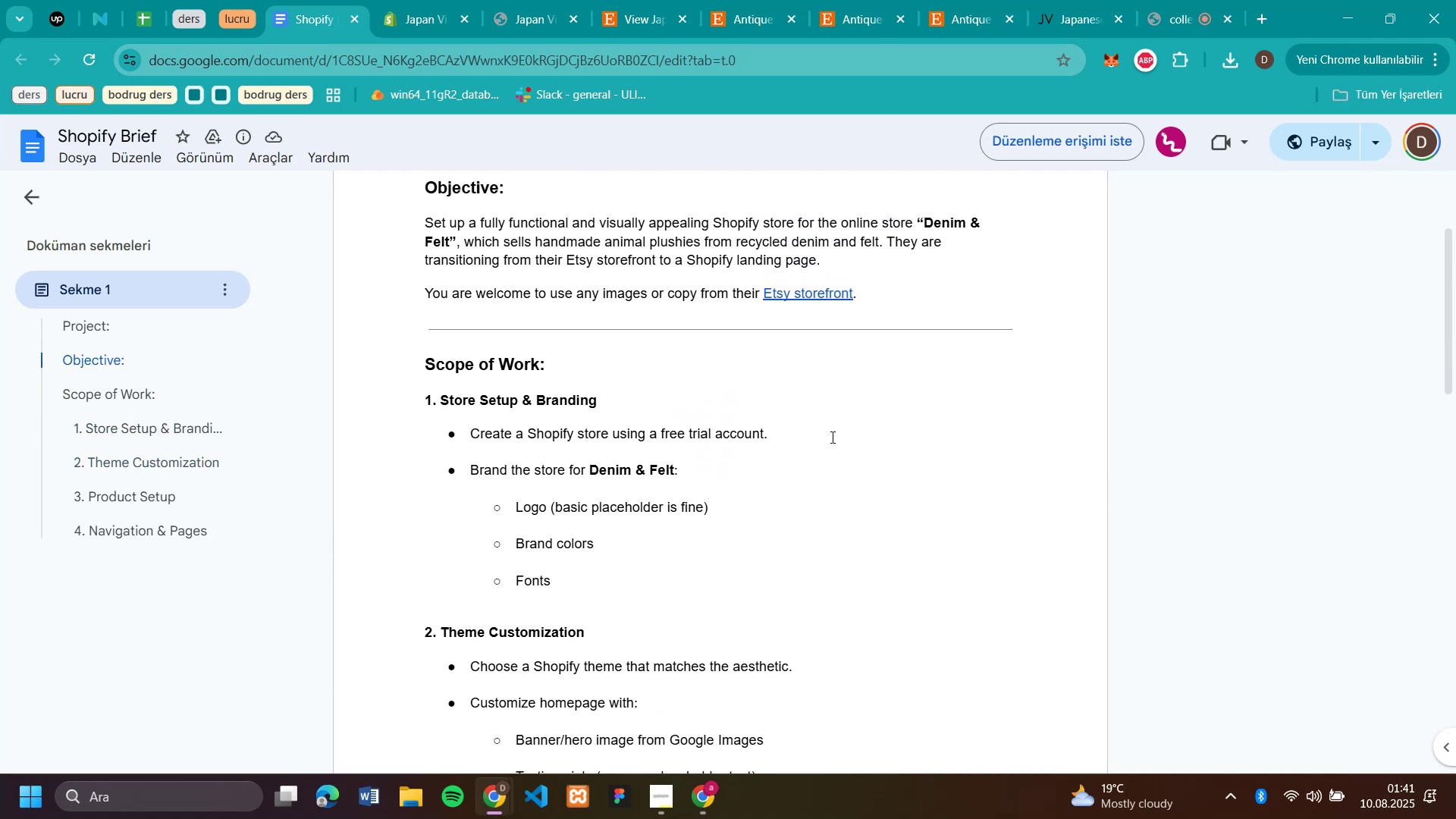 
scroll: coordinate [831, 437], scroll_direction: down, amount: 8.0
 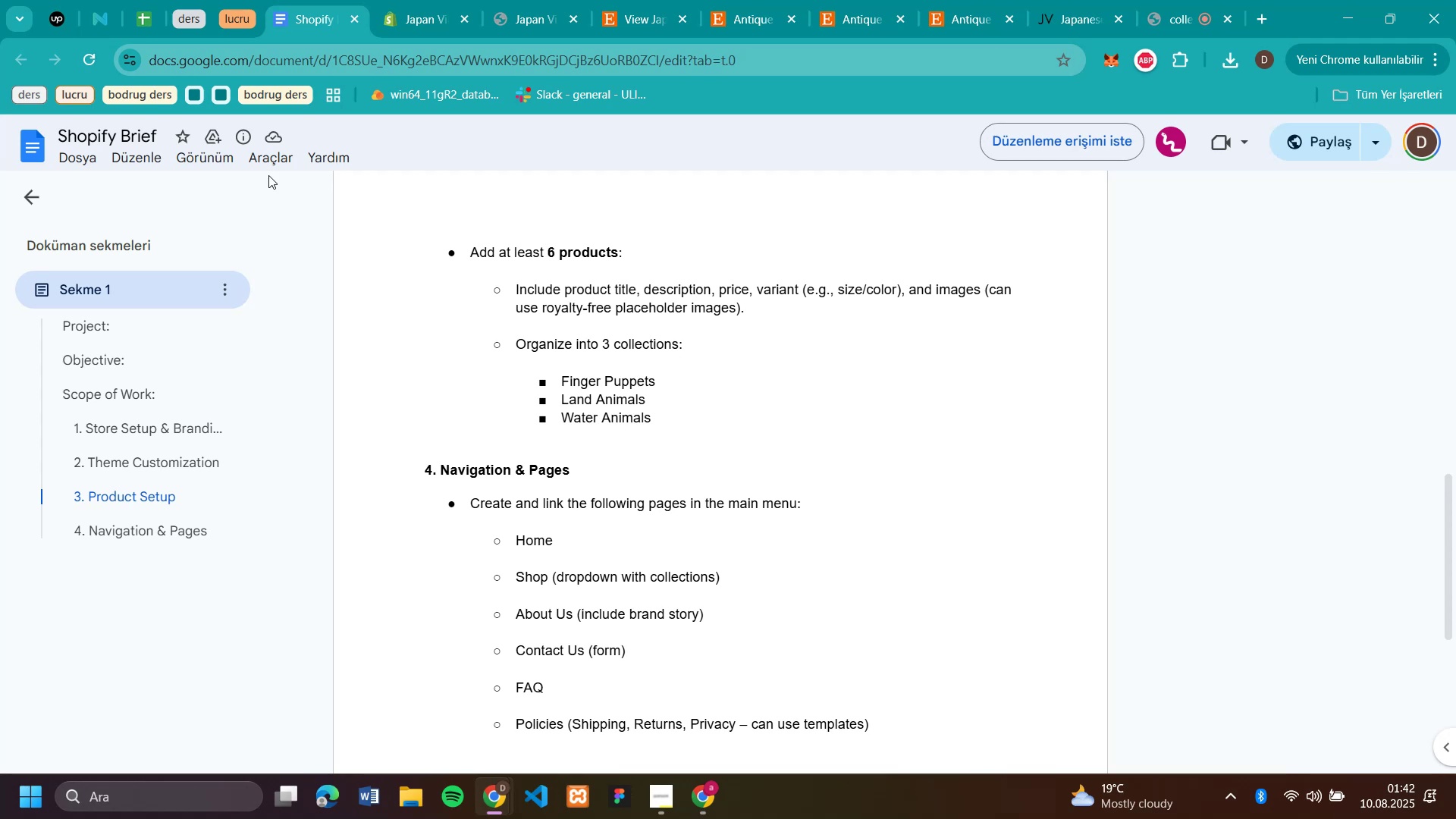 
left_click_drag(start_coordinate=[469, 234], to_coordinate=[757, 403])
 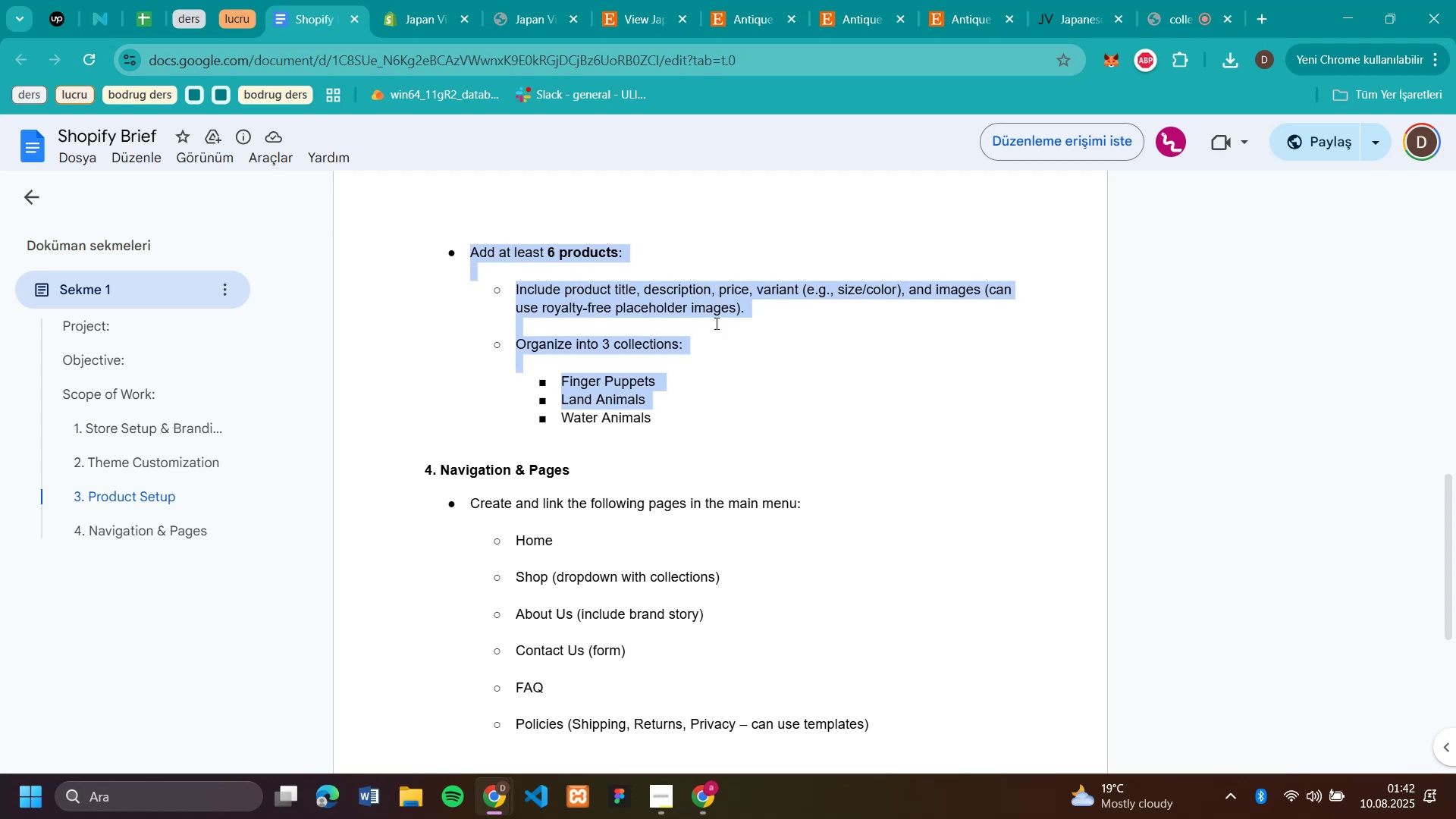 
scroll: coordinate [764, 325], scroll_direction: down, amount: 3.0
 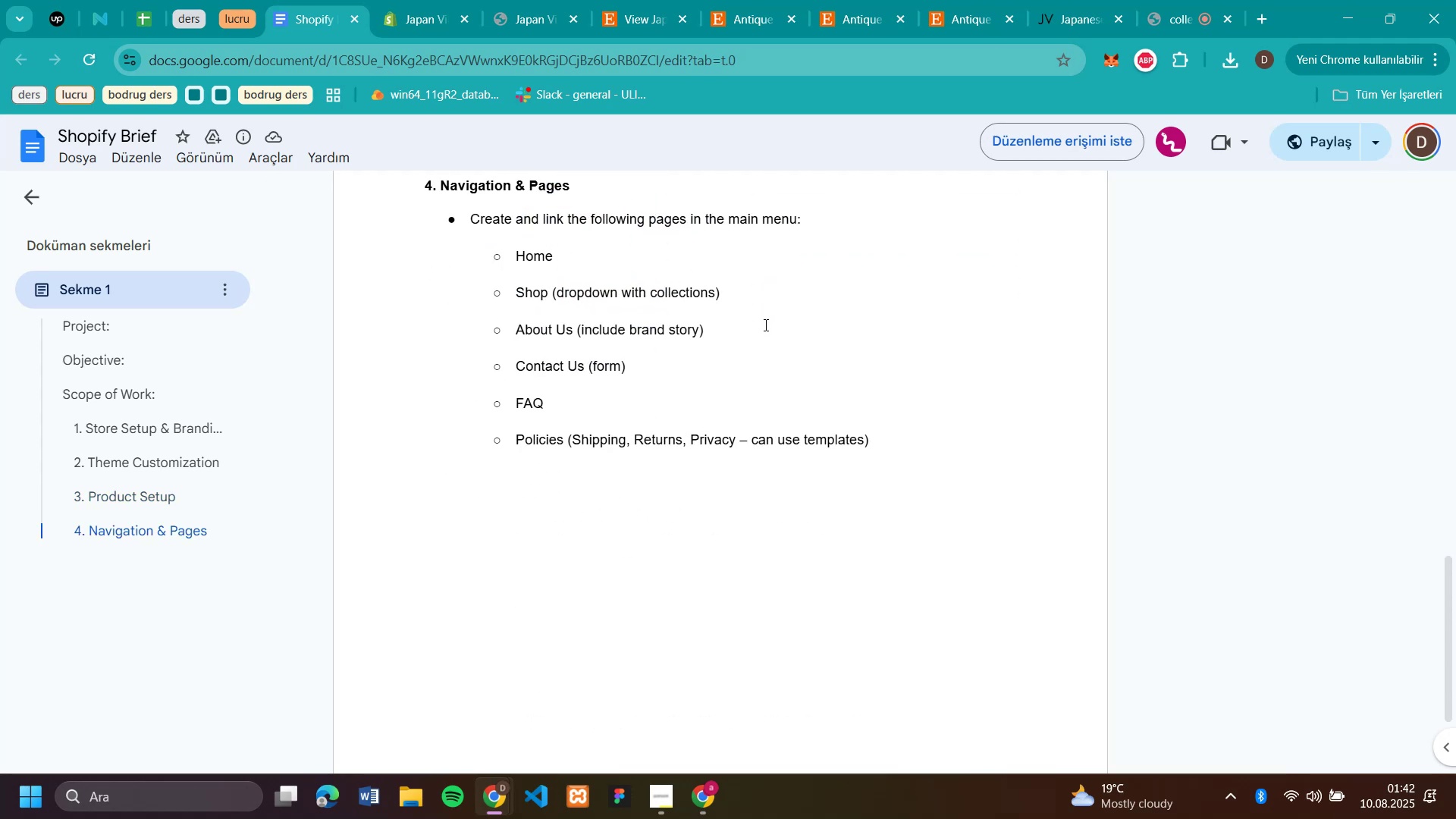 
left_click([764, 325])
 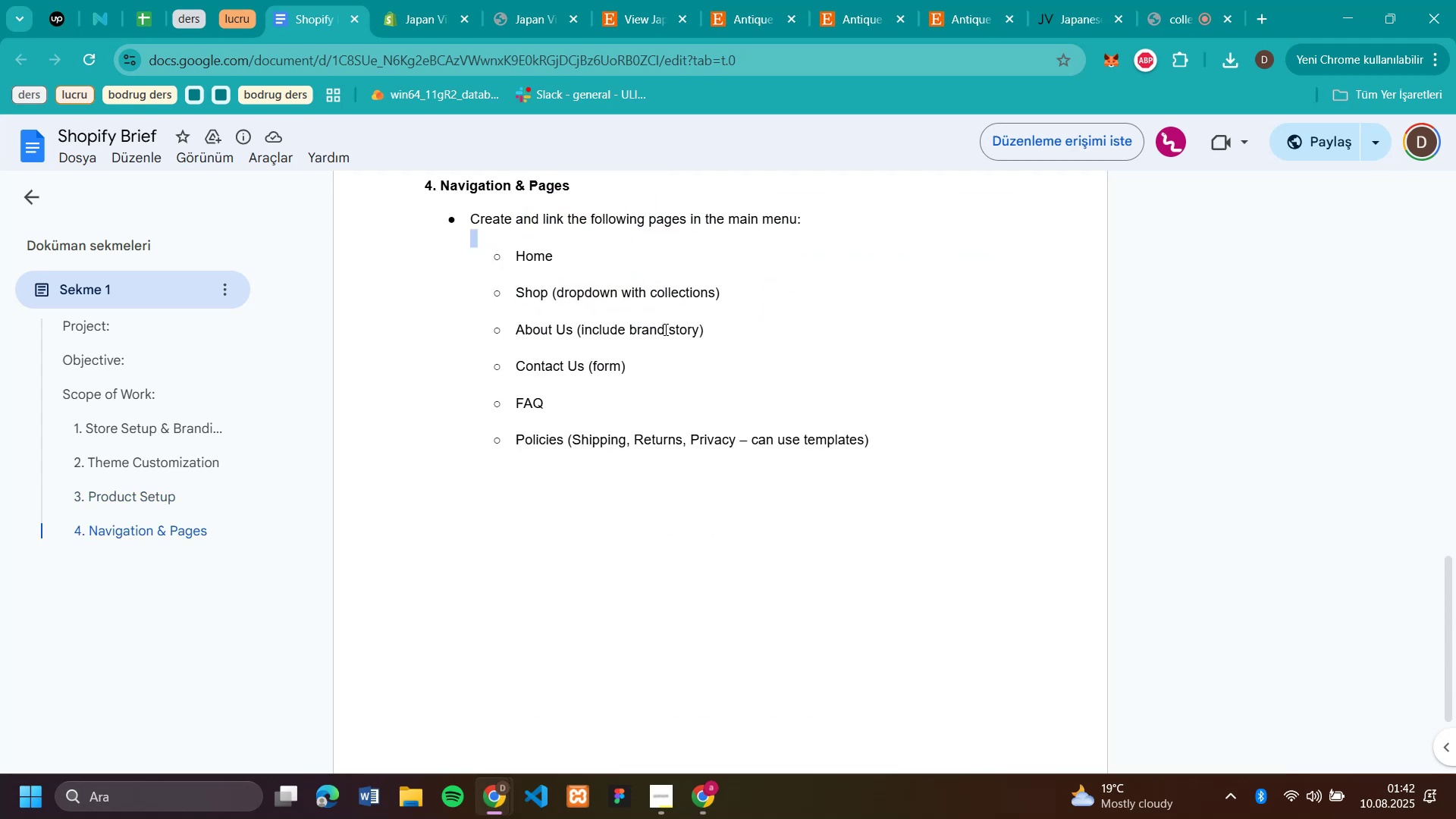 
wait(5.57)
 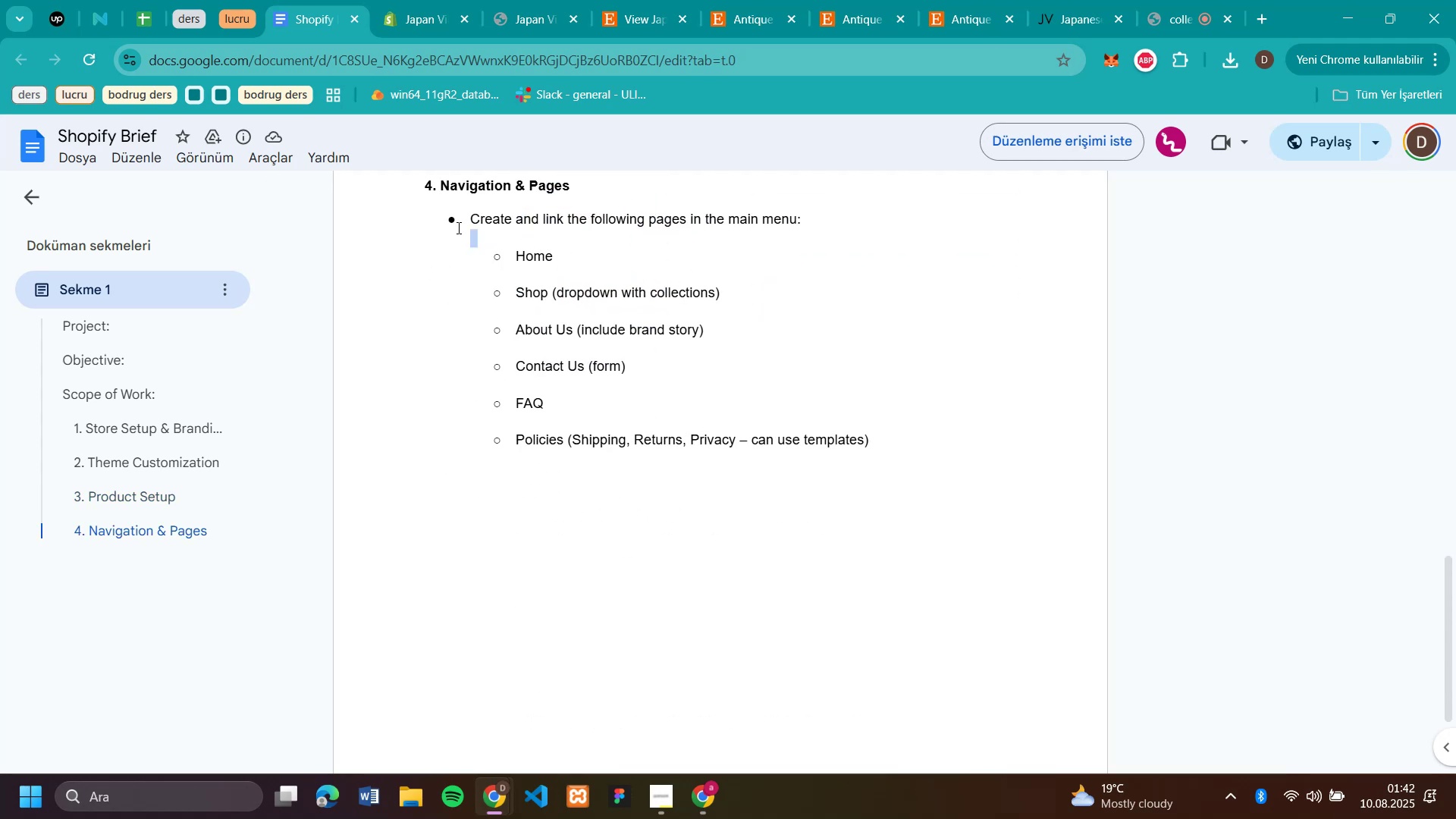 
scroll: coordinate [732, 287], scroll_direction: up, amount: 5.0
 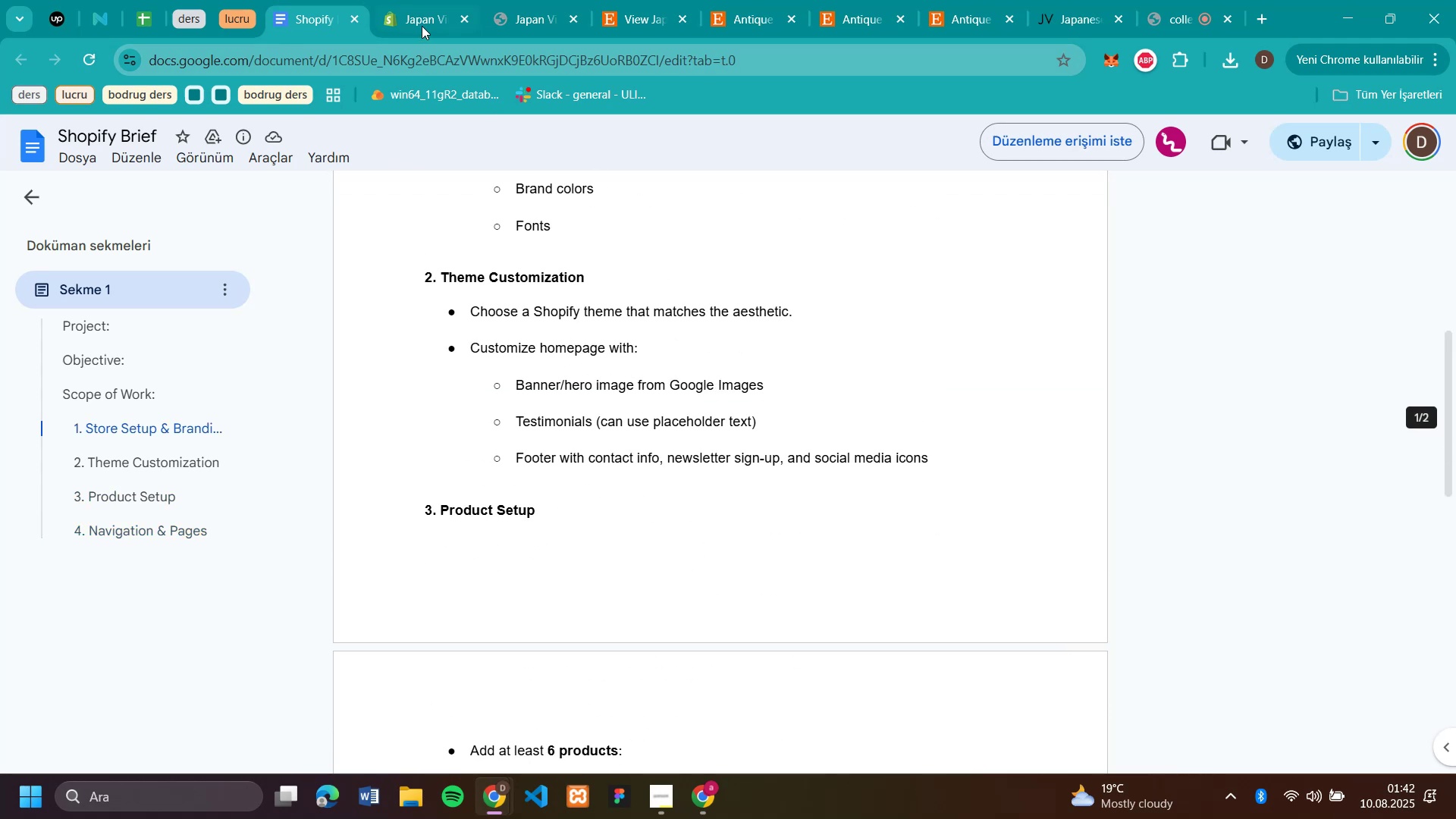 
left_click([420, 24])
 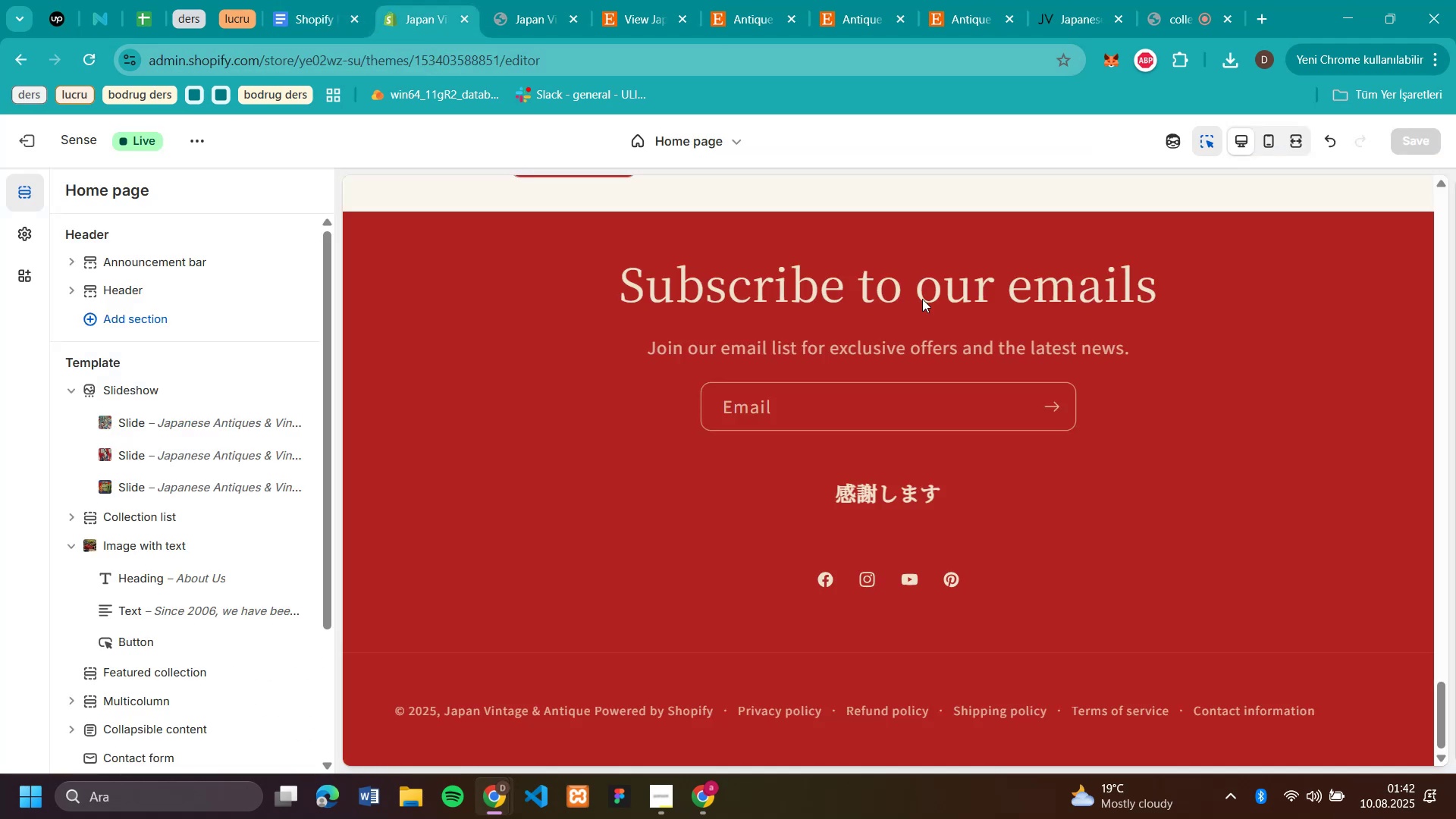 
scroll: coordinate [986, 369], scroll_direction: up, amount: 52.0
 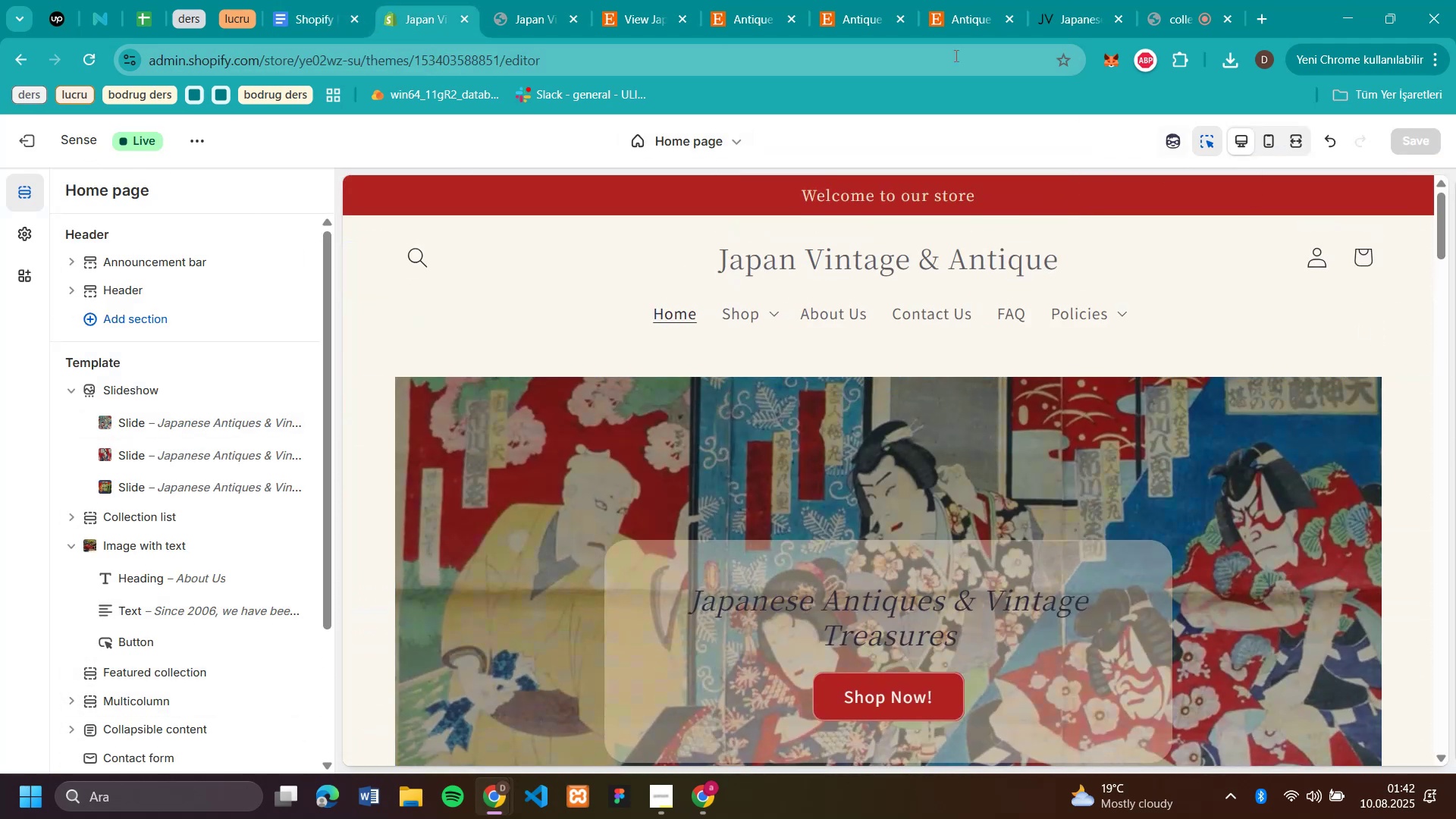 
left_click([531, 17])
 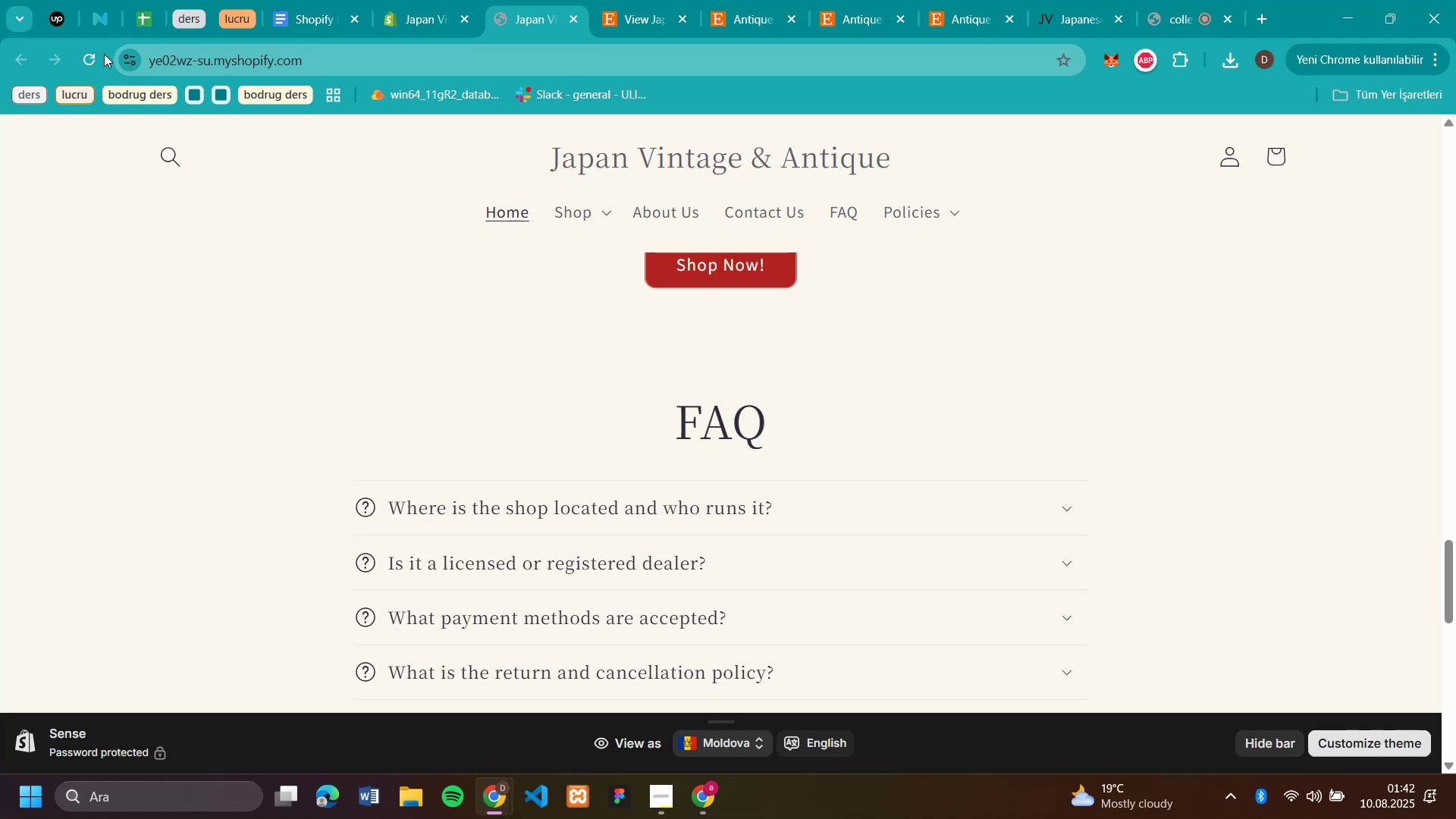 
left_click([102, 54])
 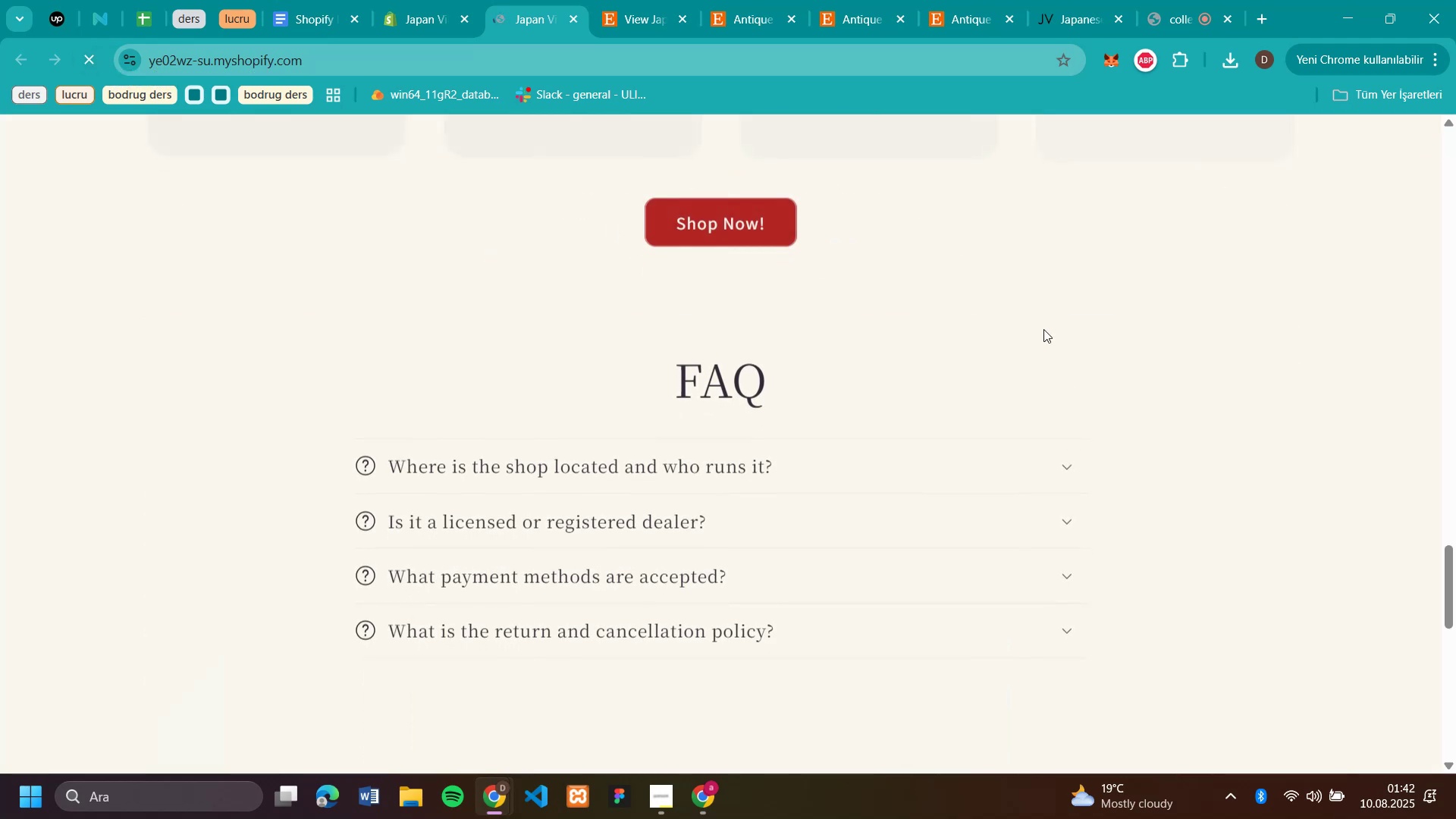 
scroll: coordinate [1138, 391], scroll_direction: down, amount: 11.0
 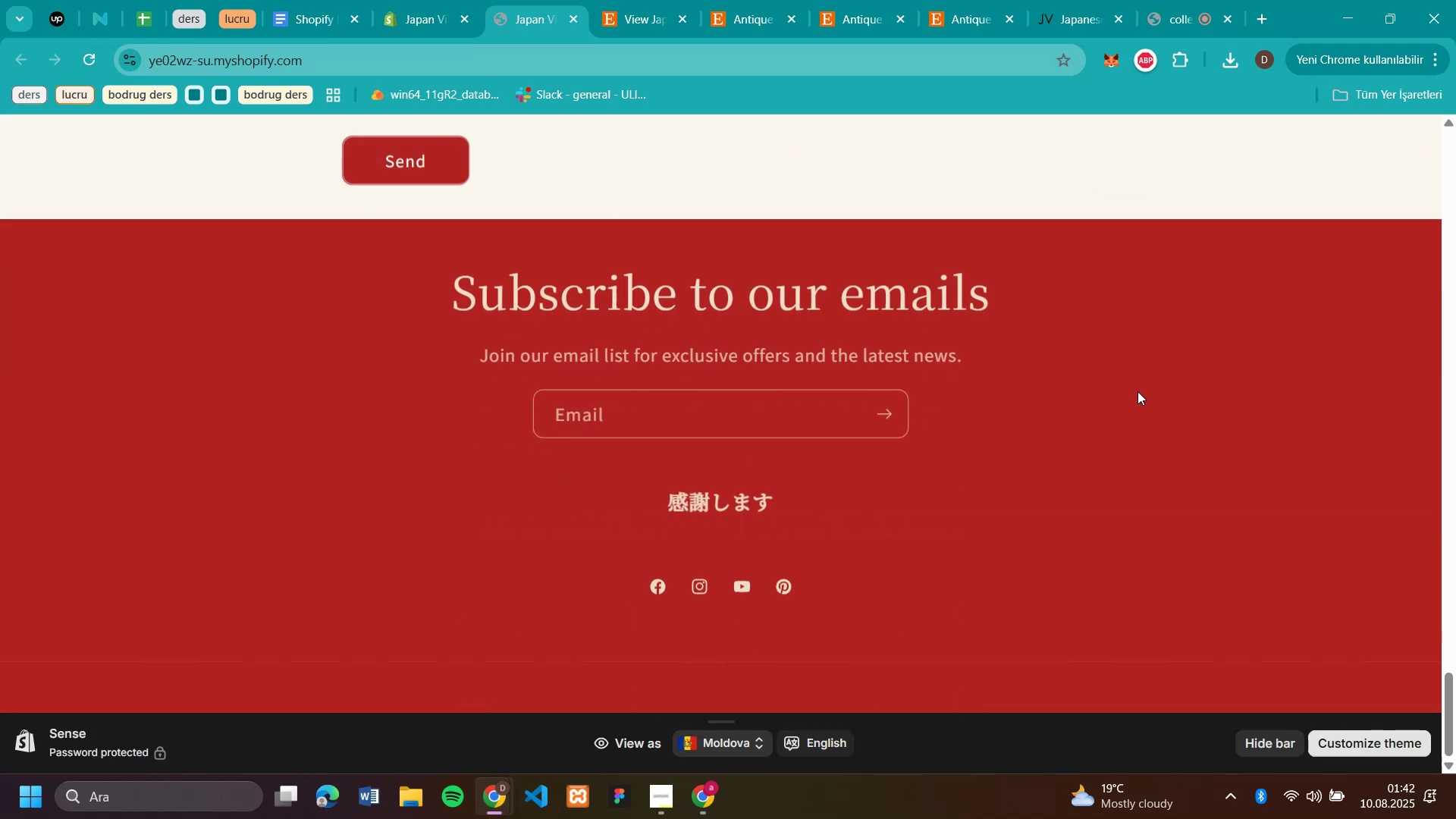 
scroll: coordinate [1139, 381], scroll_direction: up, amount: 46.0
 